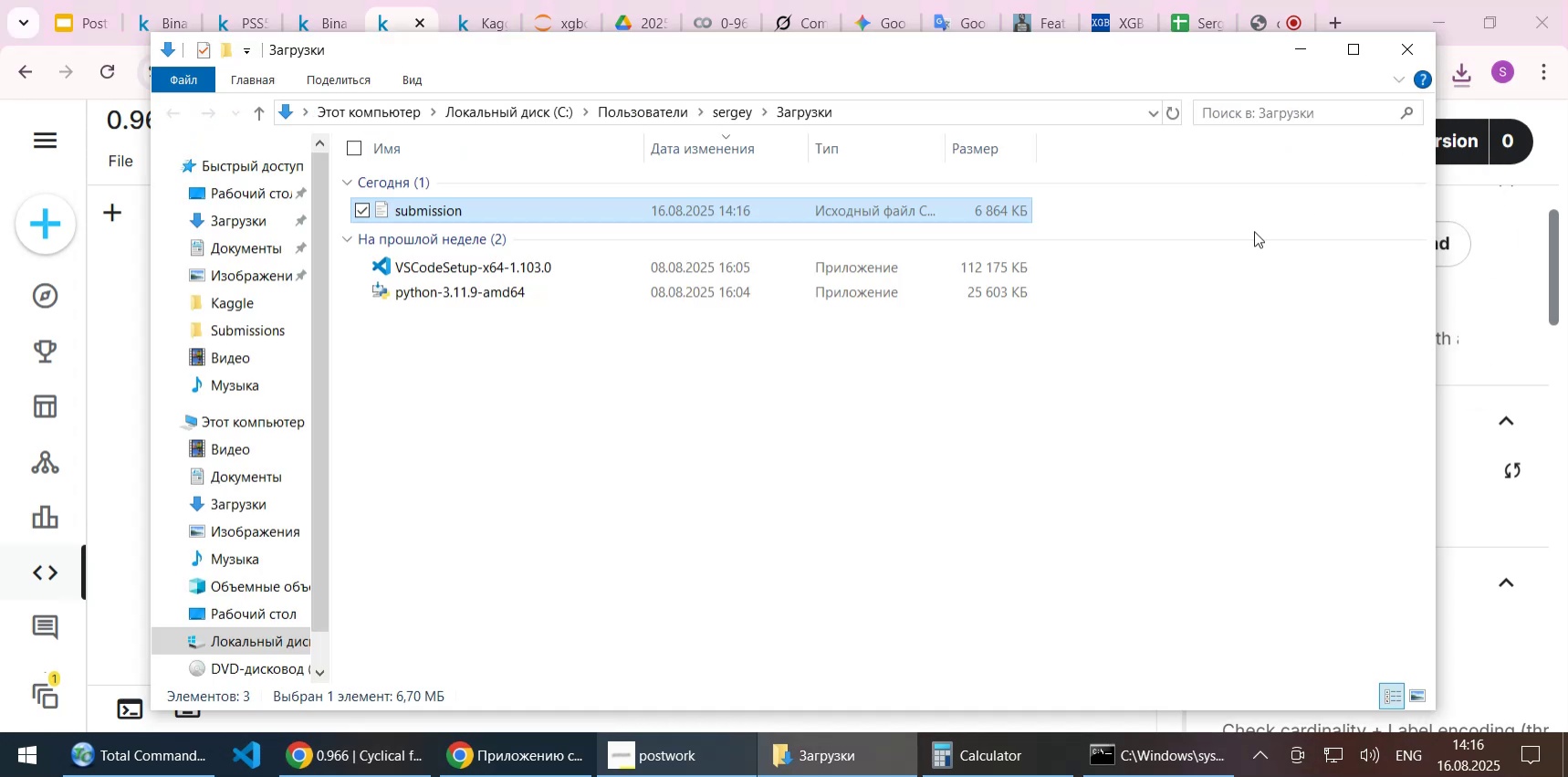 
key(Control+X)
 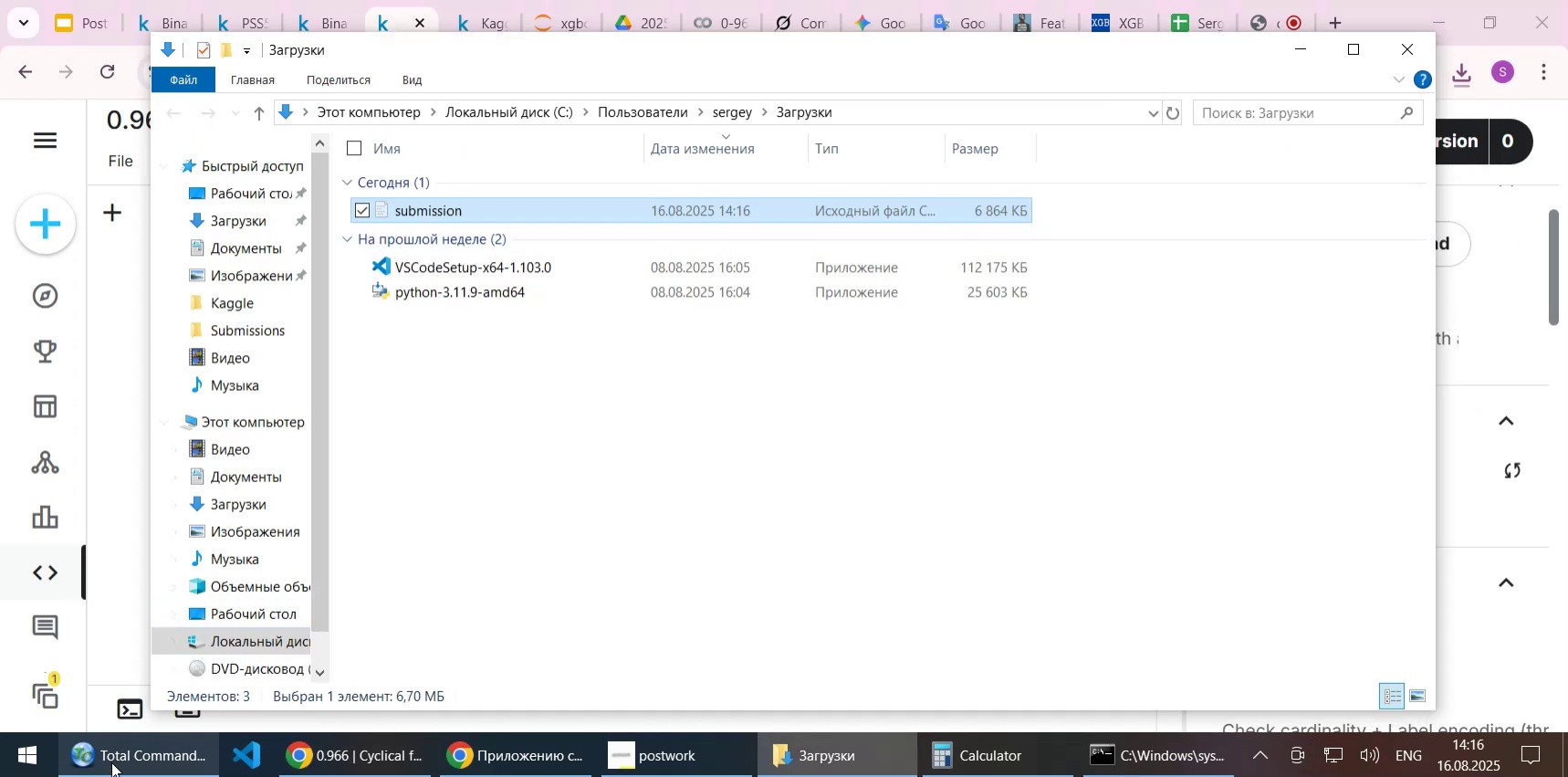 
left_click([111, 761])
 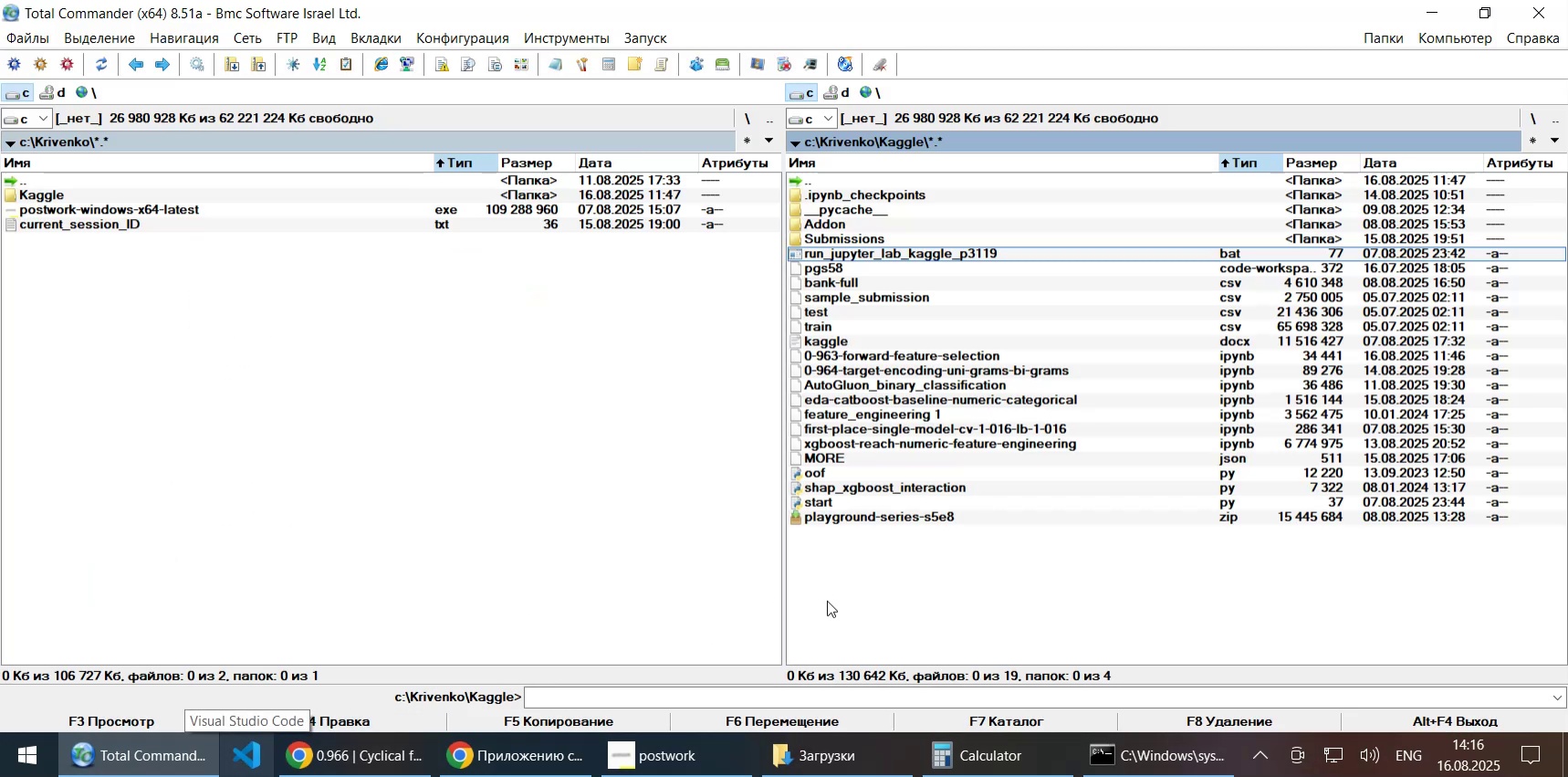 
left_click([884, 572])
 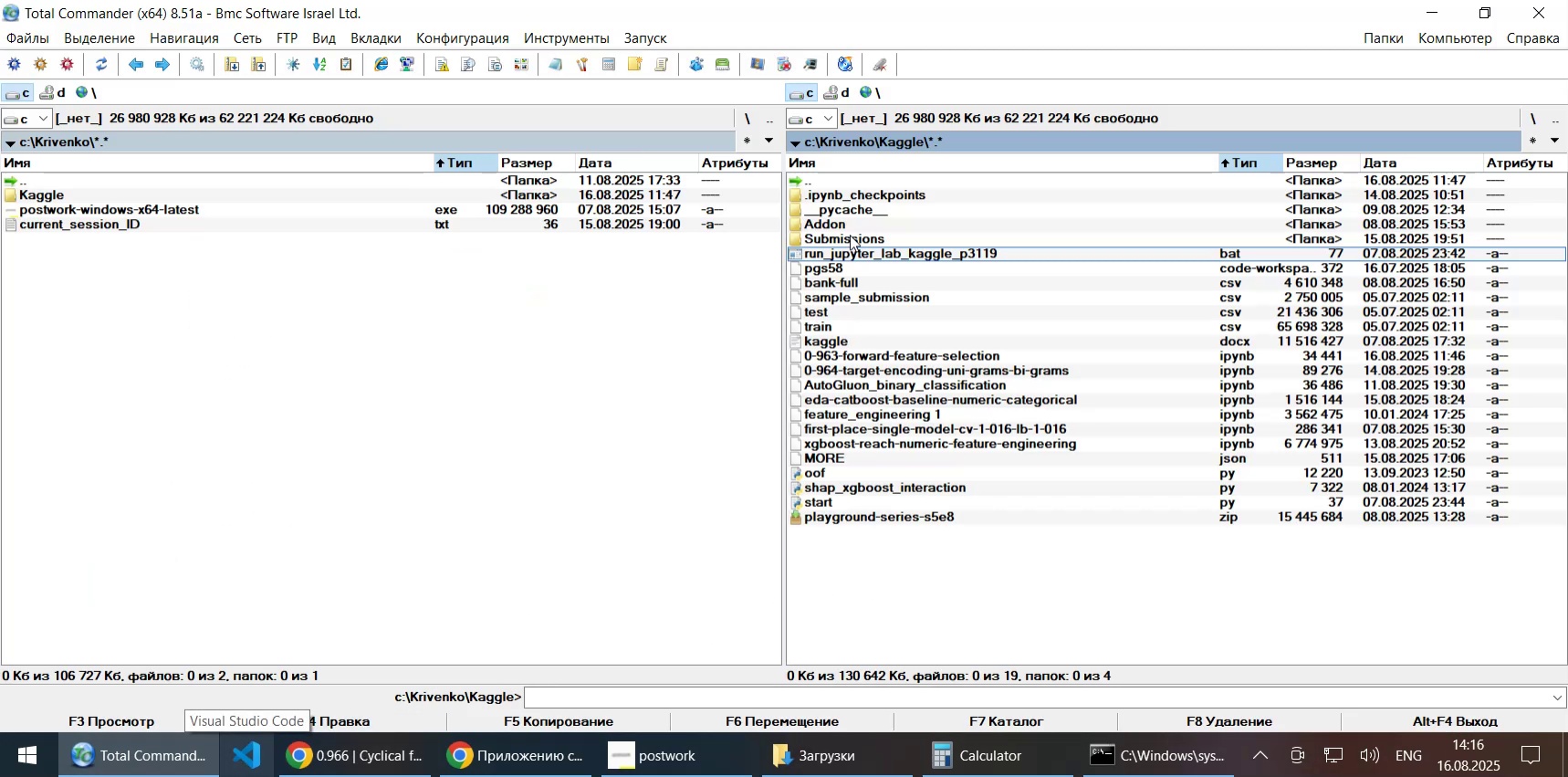 
double_click([850, 235])
 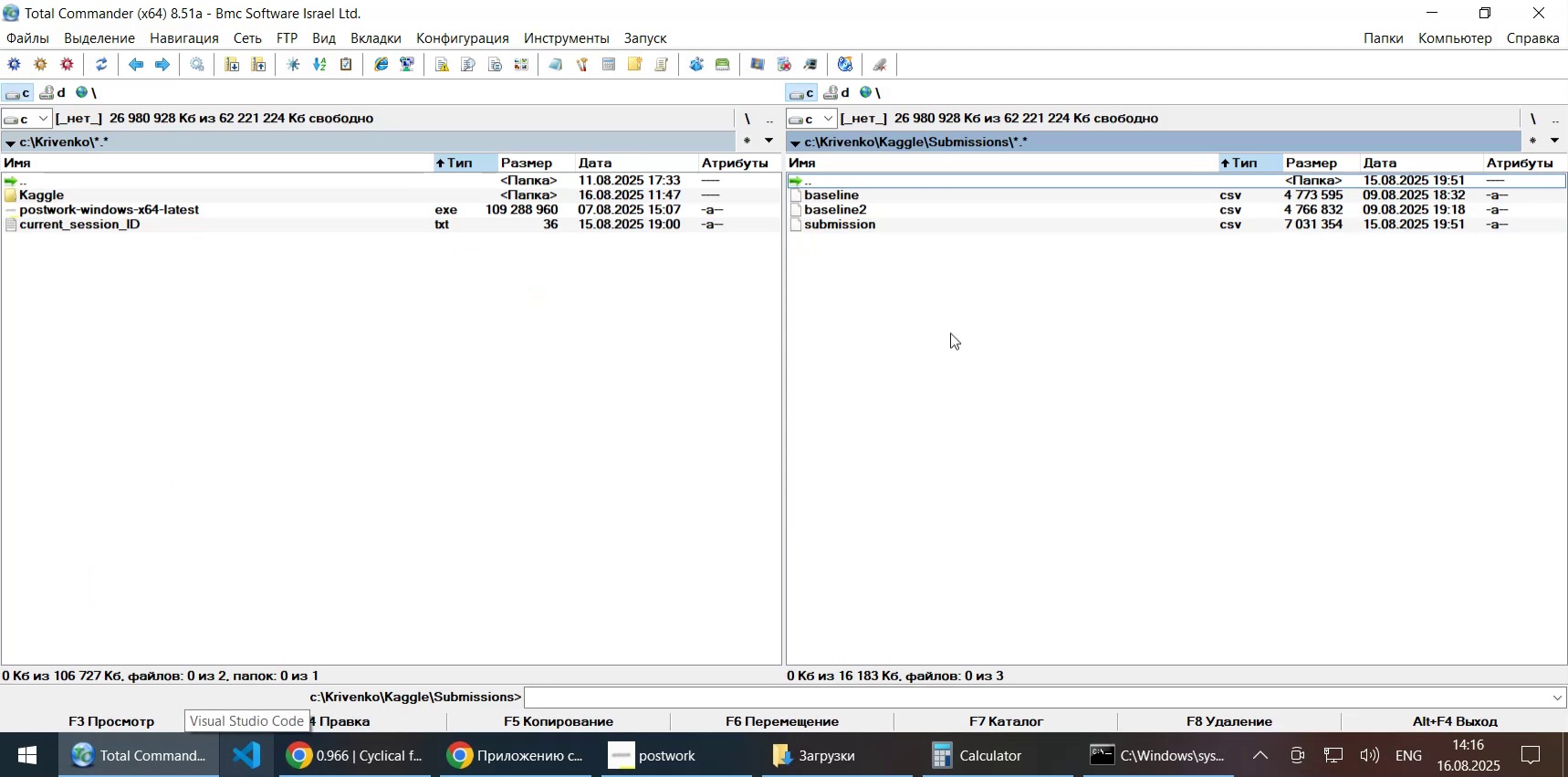 
key(Control+V)
 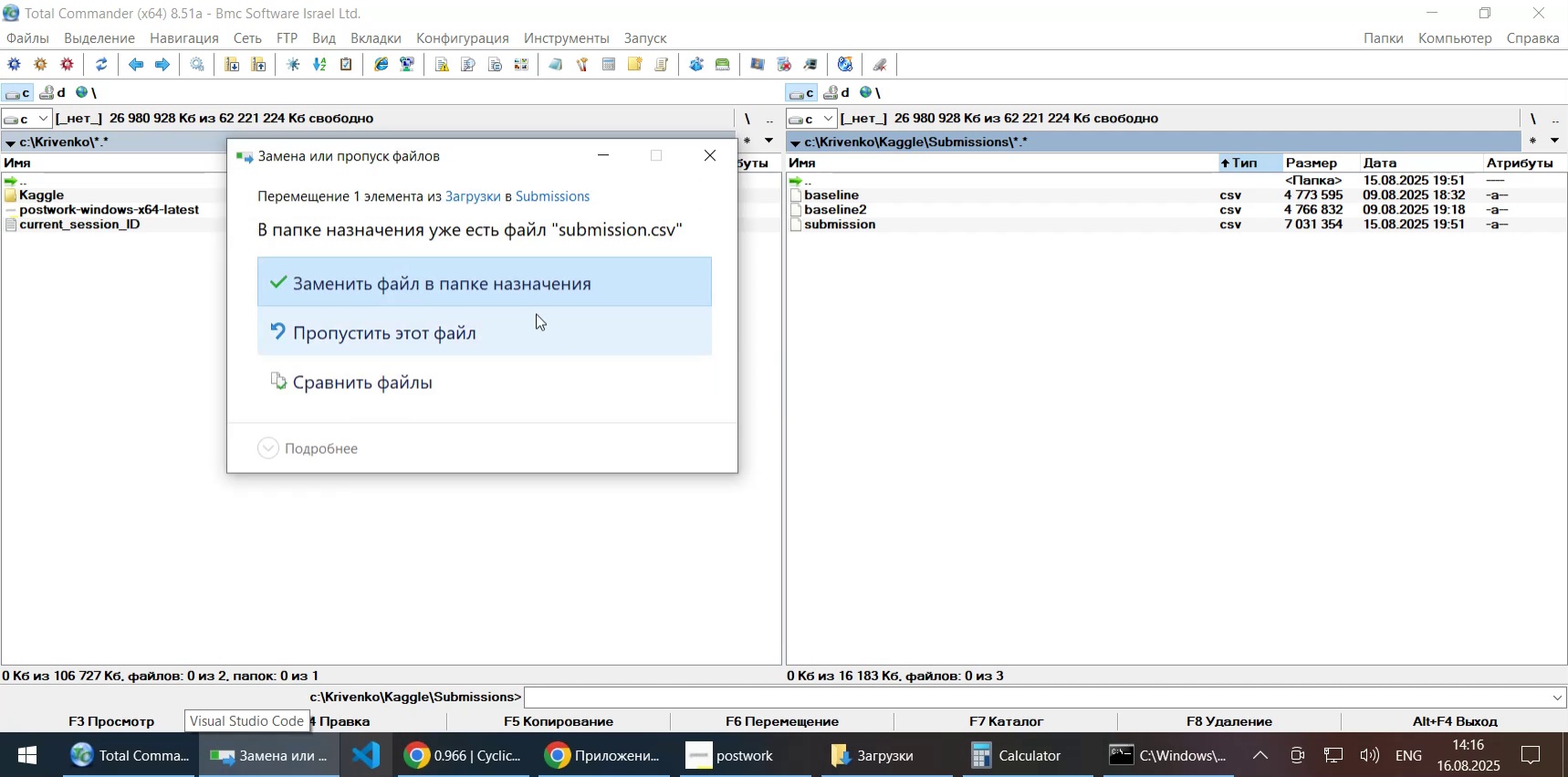 
left_click([530, 284])
 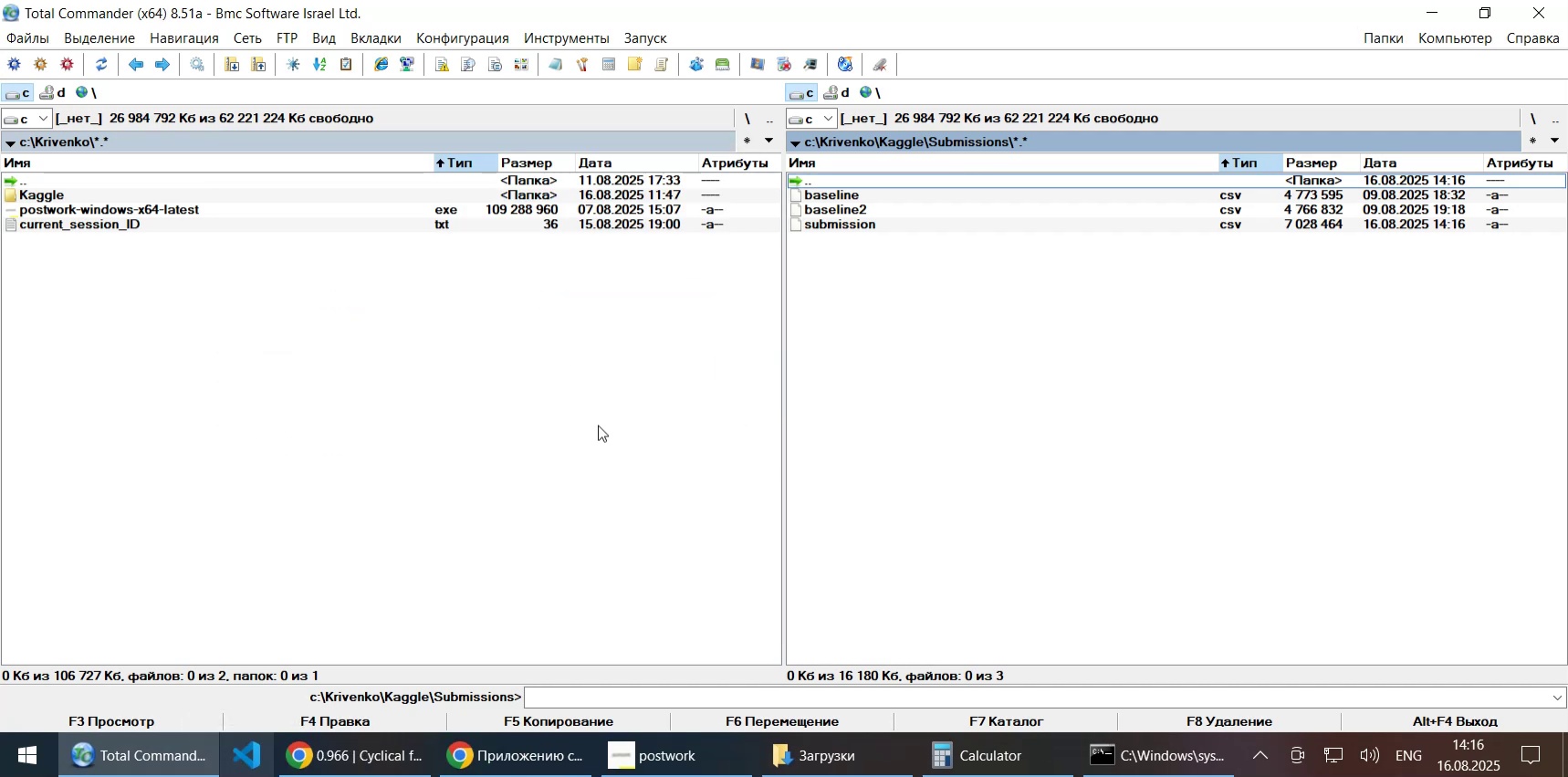 
left_click([642, 486])
 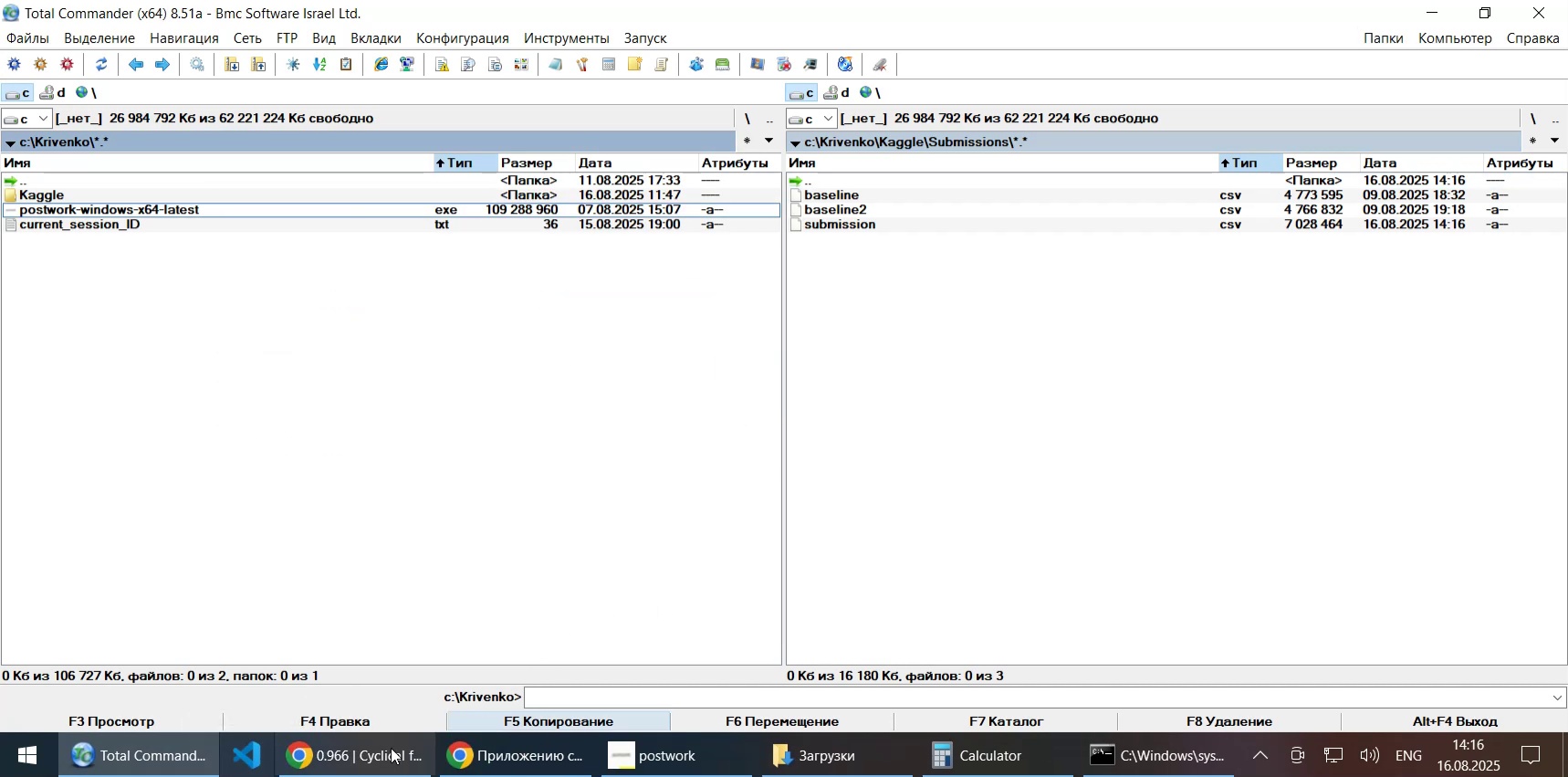 
left_click([379, 757])
 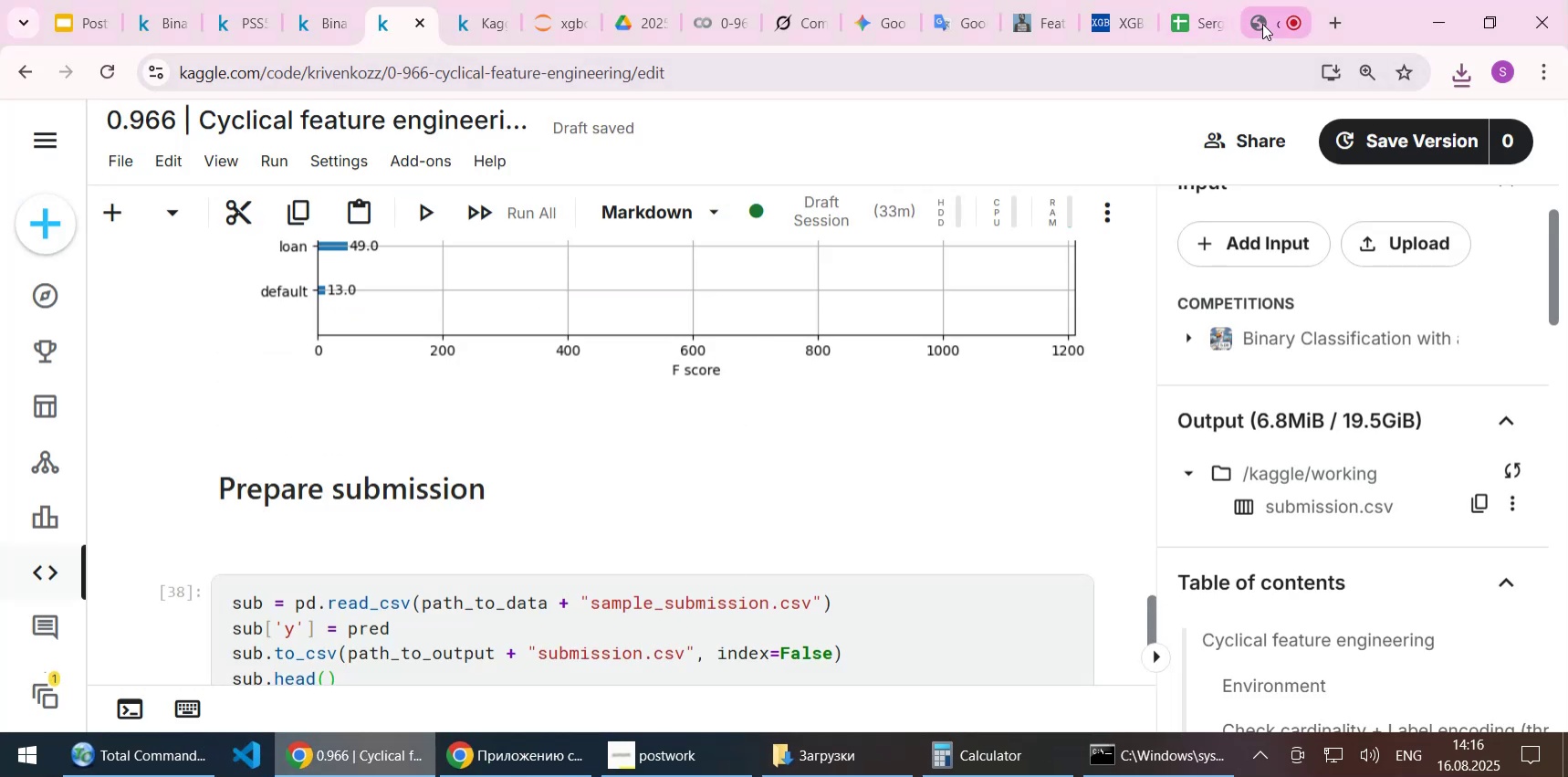 
left_click([1262, 24])
 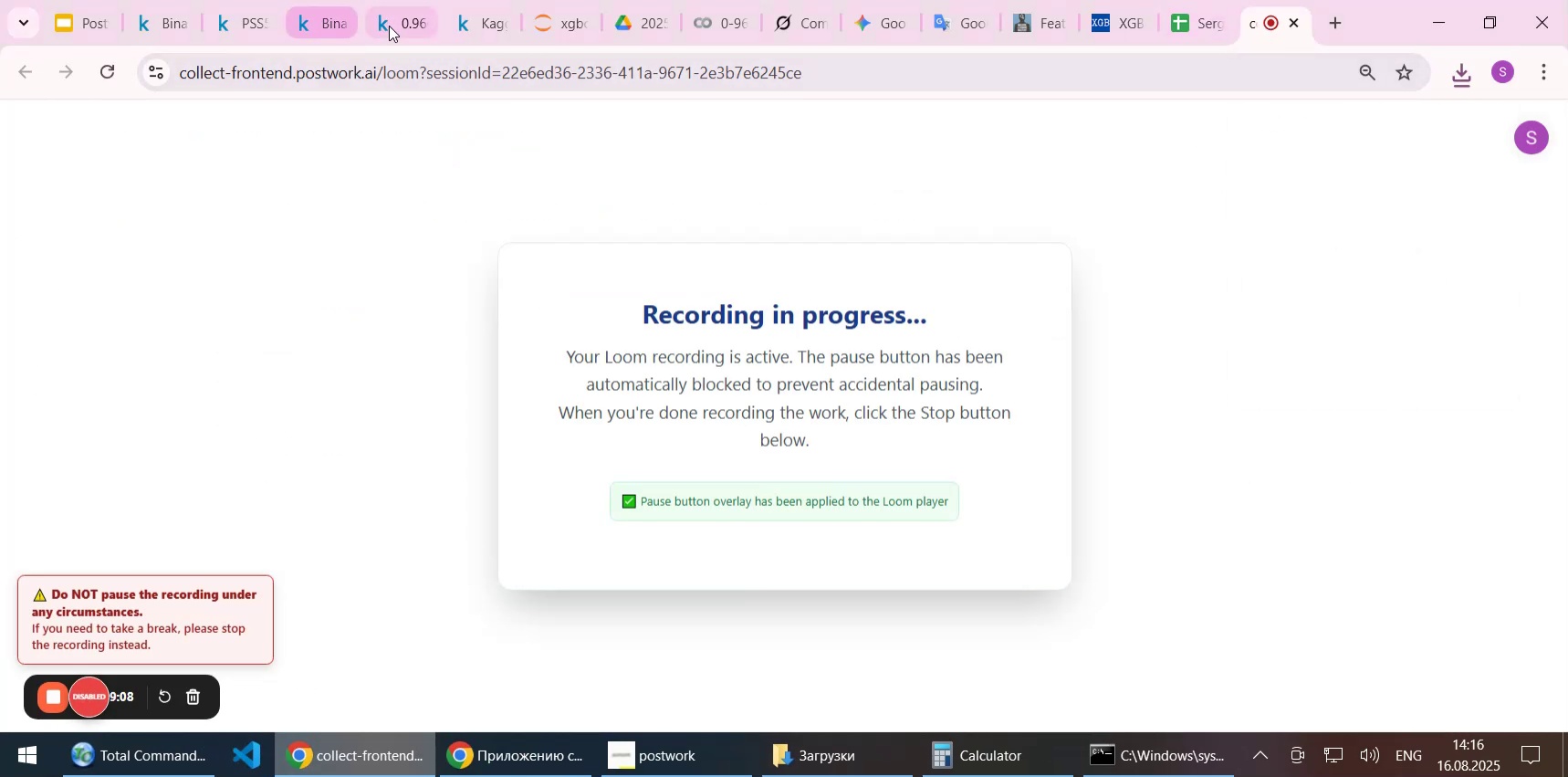 
left_click([406, 20])
 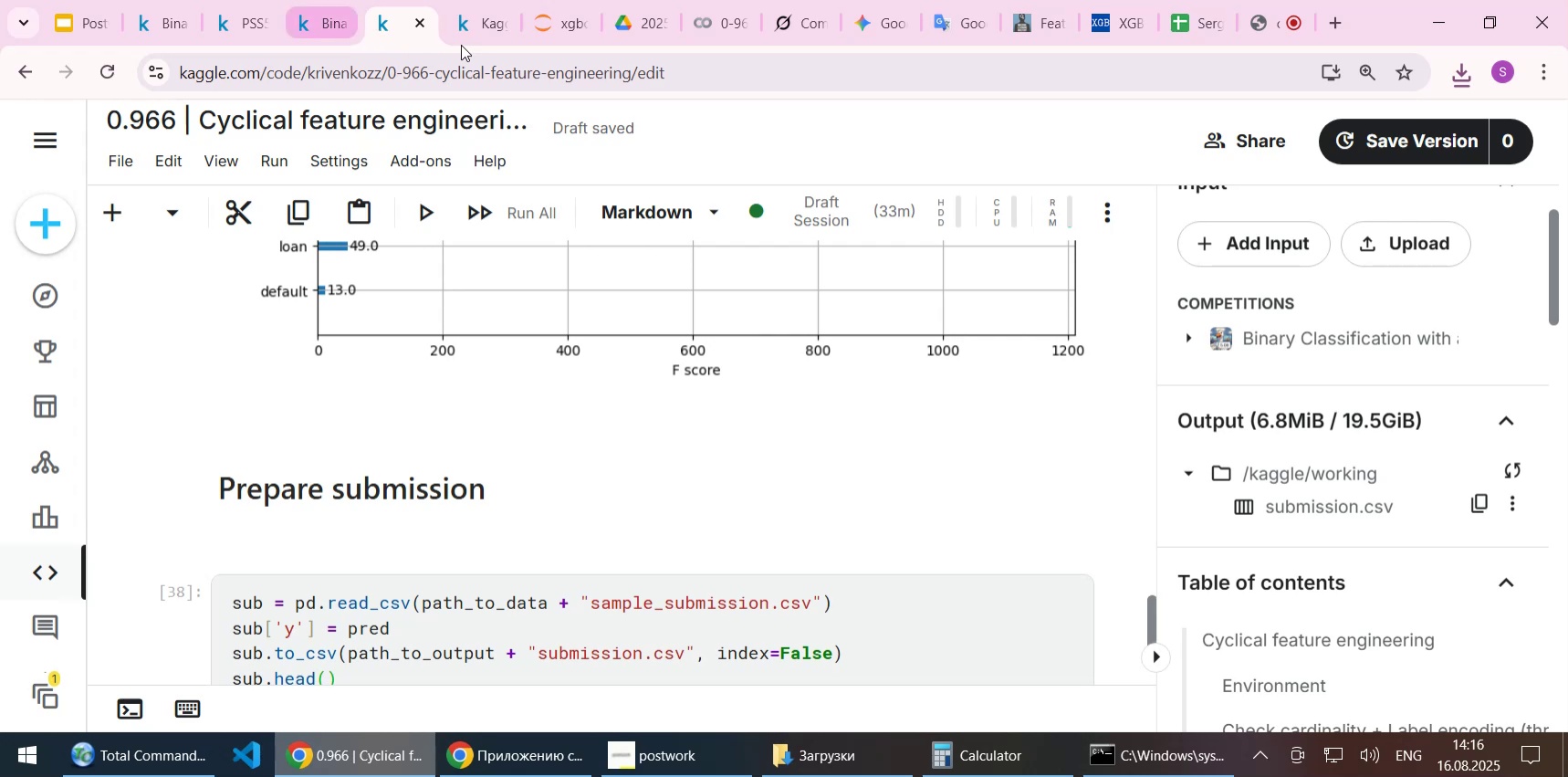 
left_click([480, 21])
 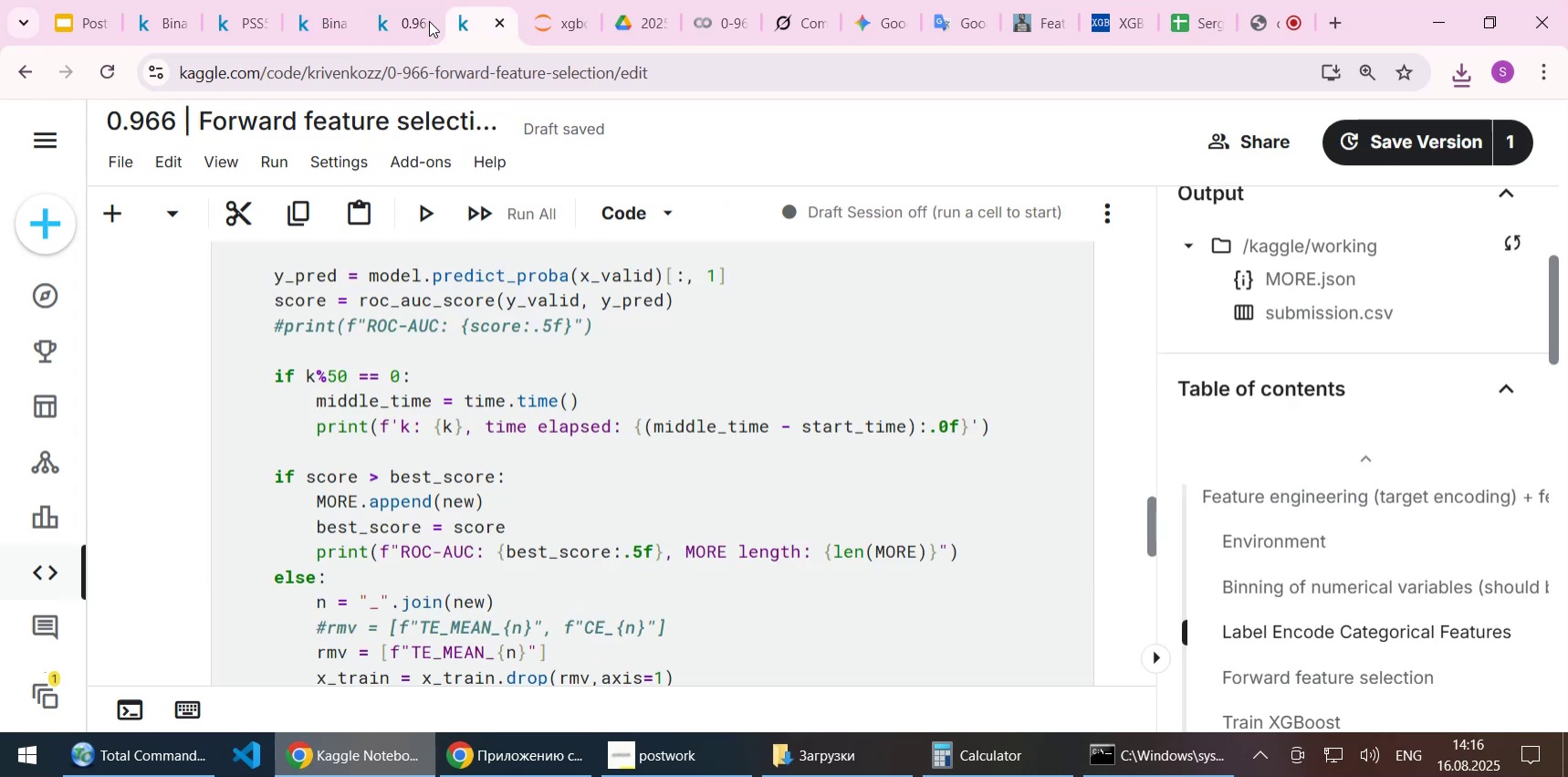 
left_click([404, 19])
 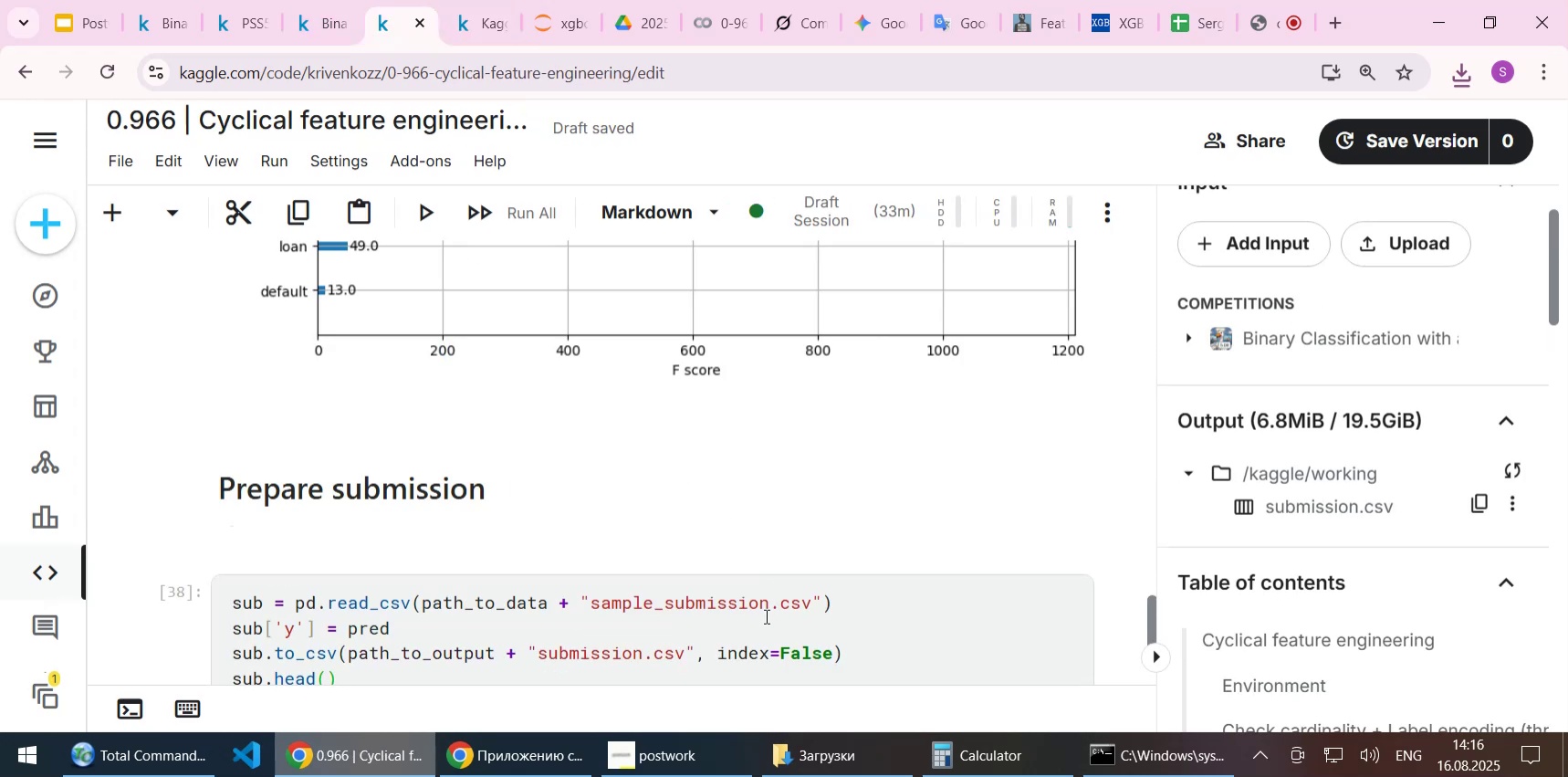 
left_click([661, 775])
 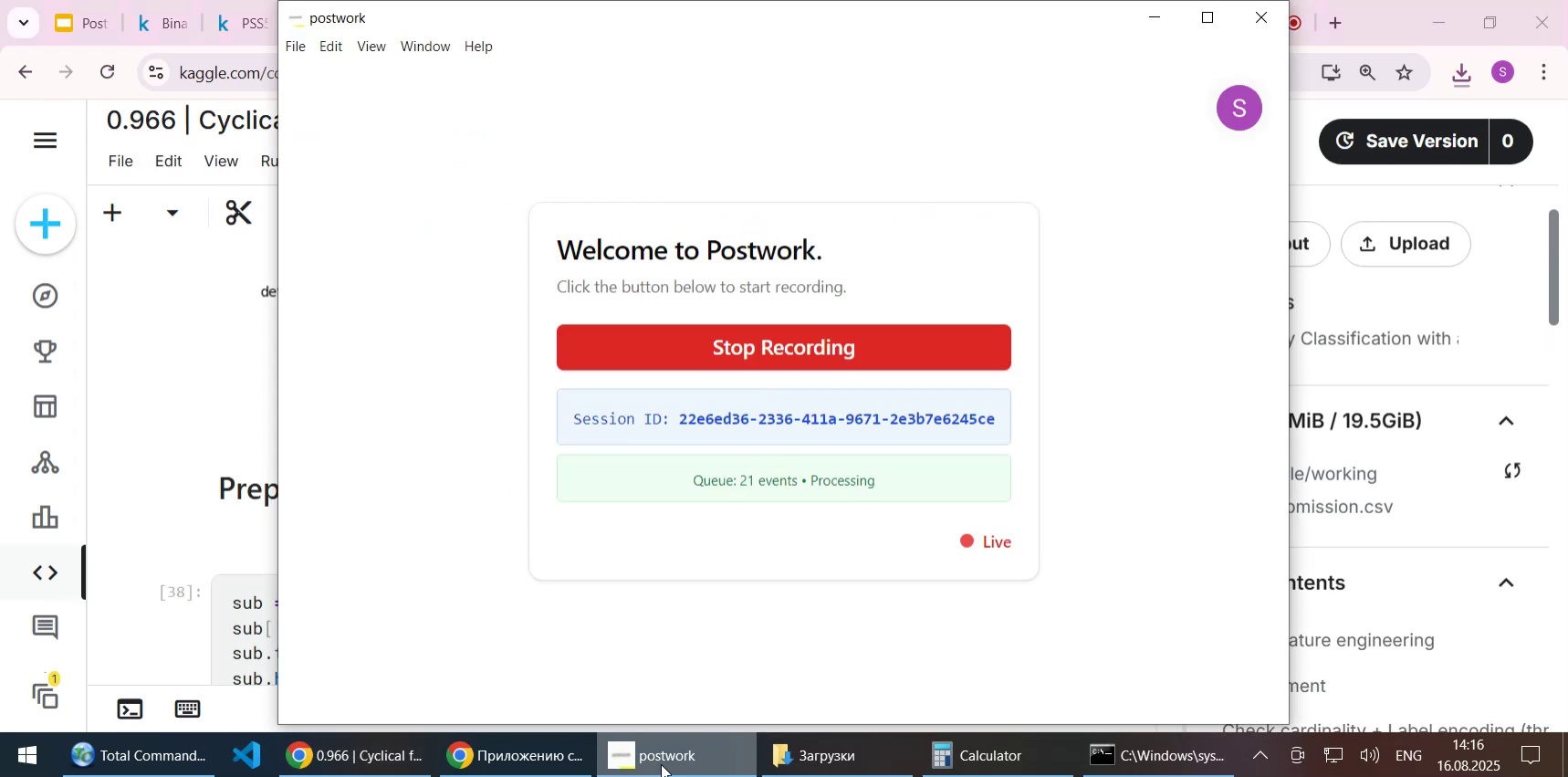 
left_click([661, 763])
 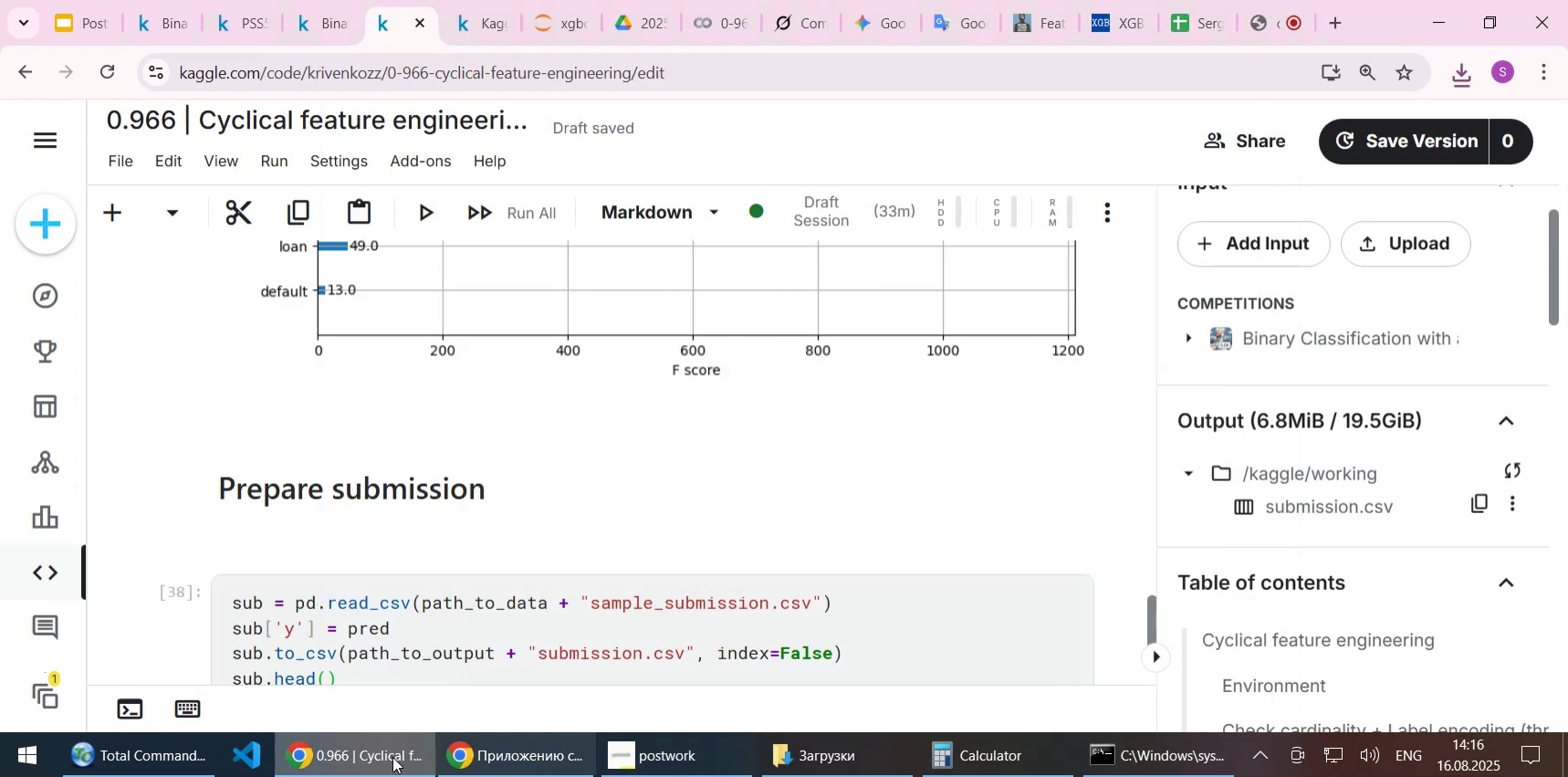 
left_click([157, 757])
 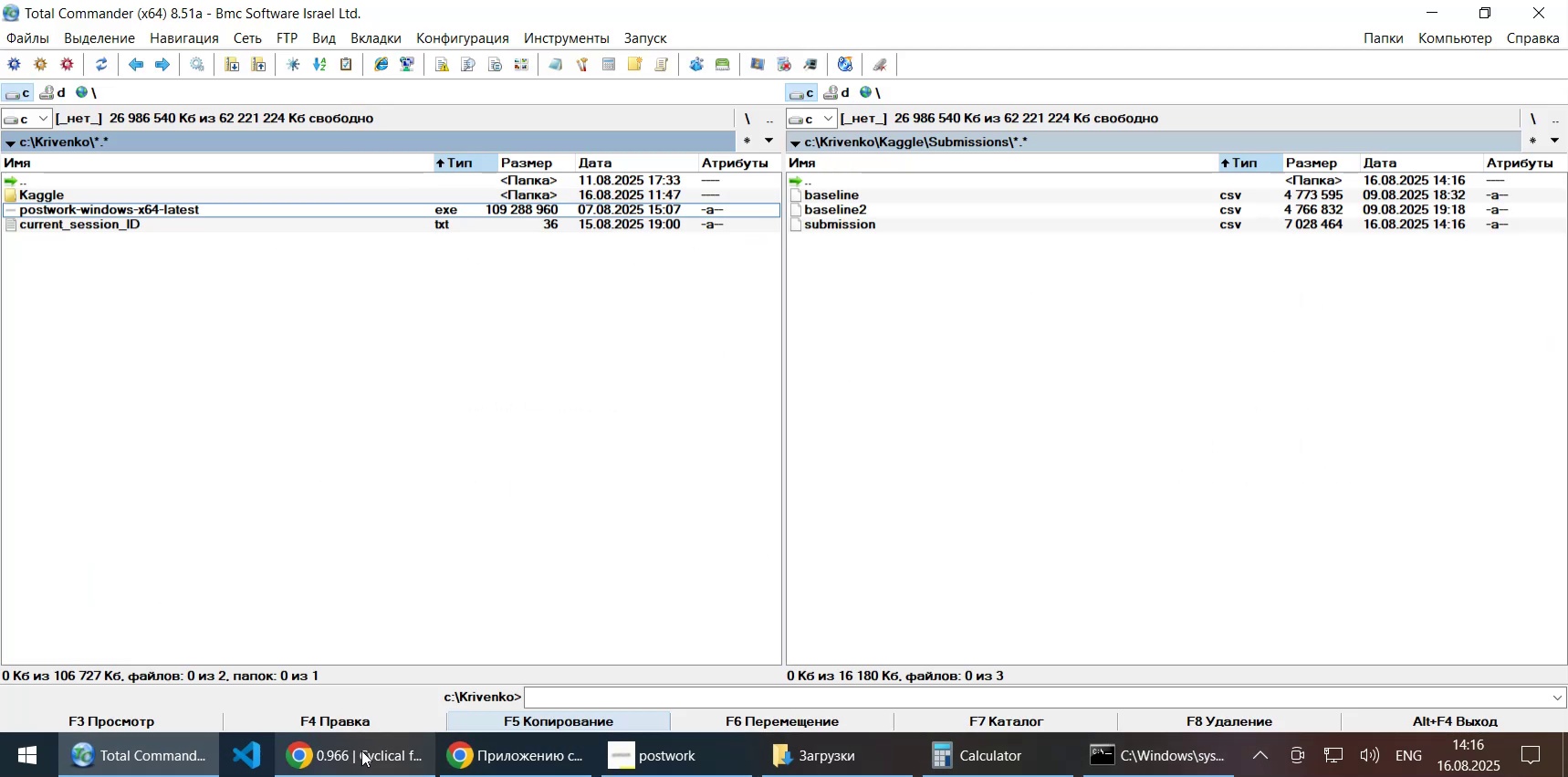 
left_click([368, 752])
 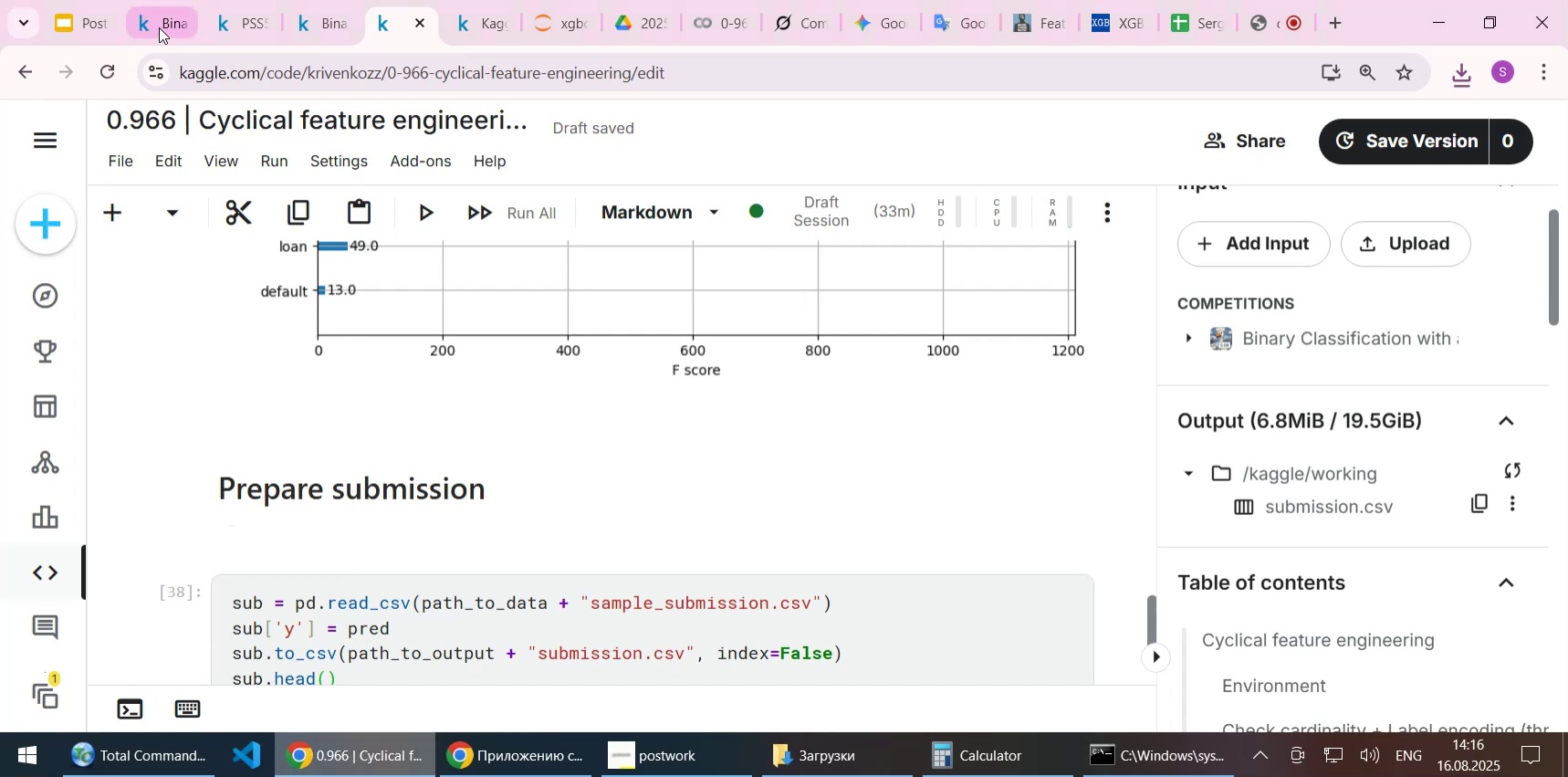 
left_click([158, 27])
 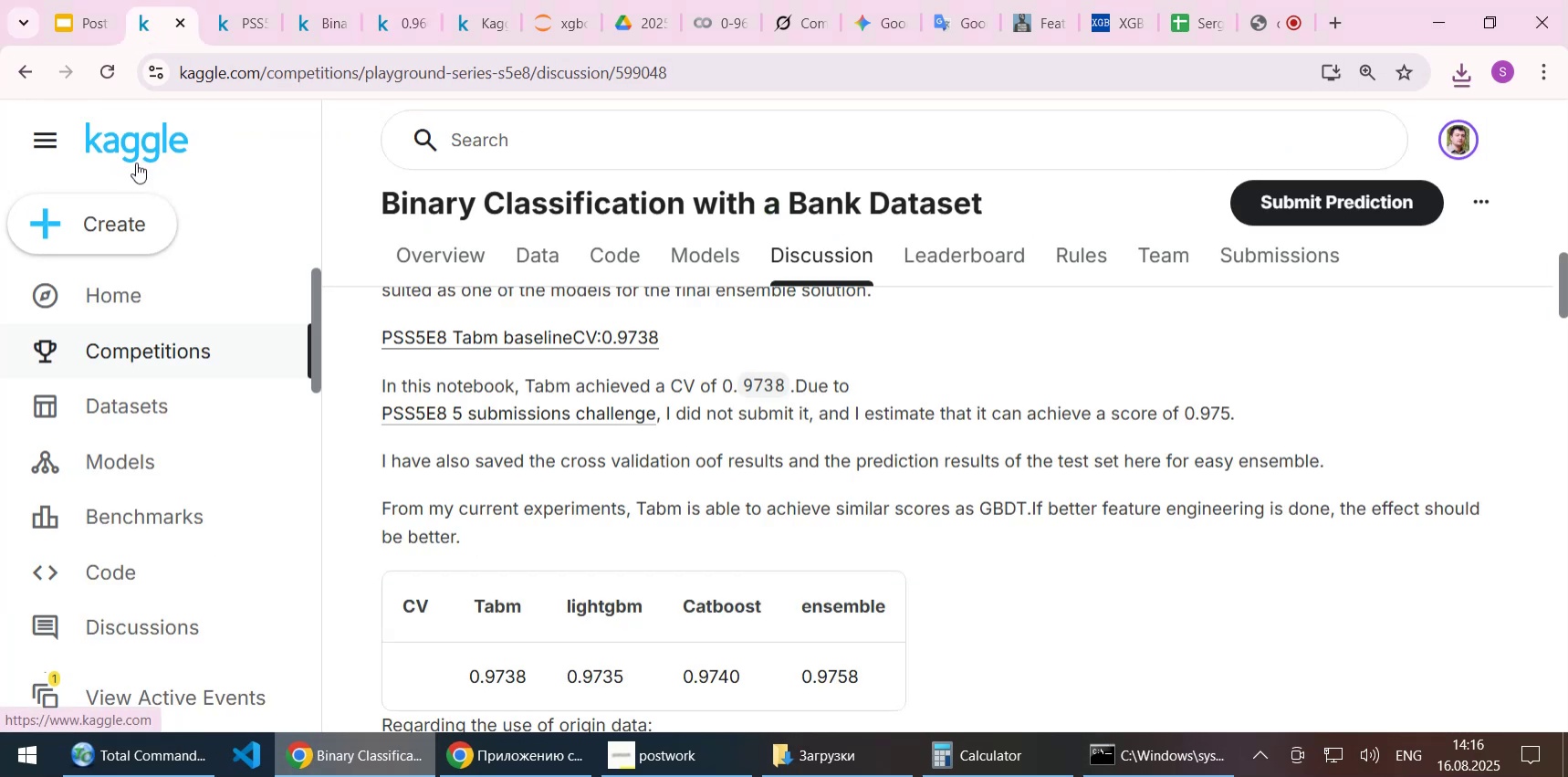 
middle_click([136, 163])
 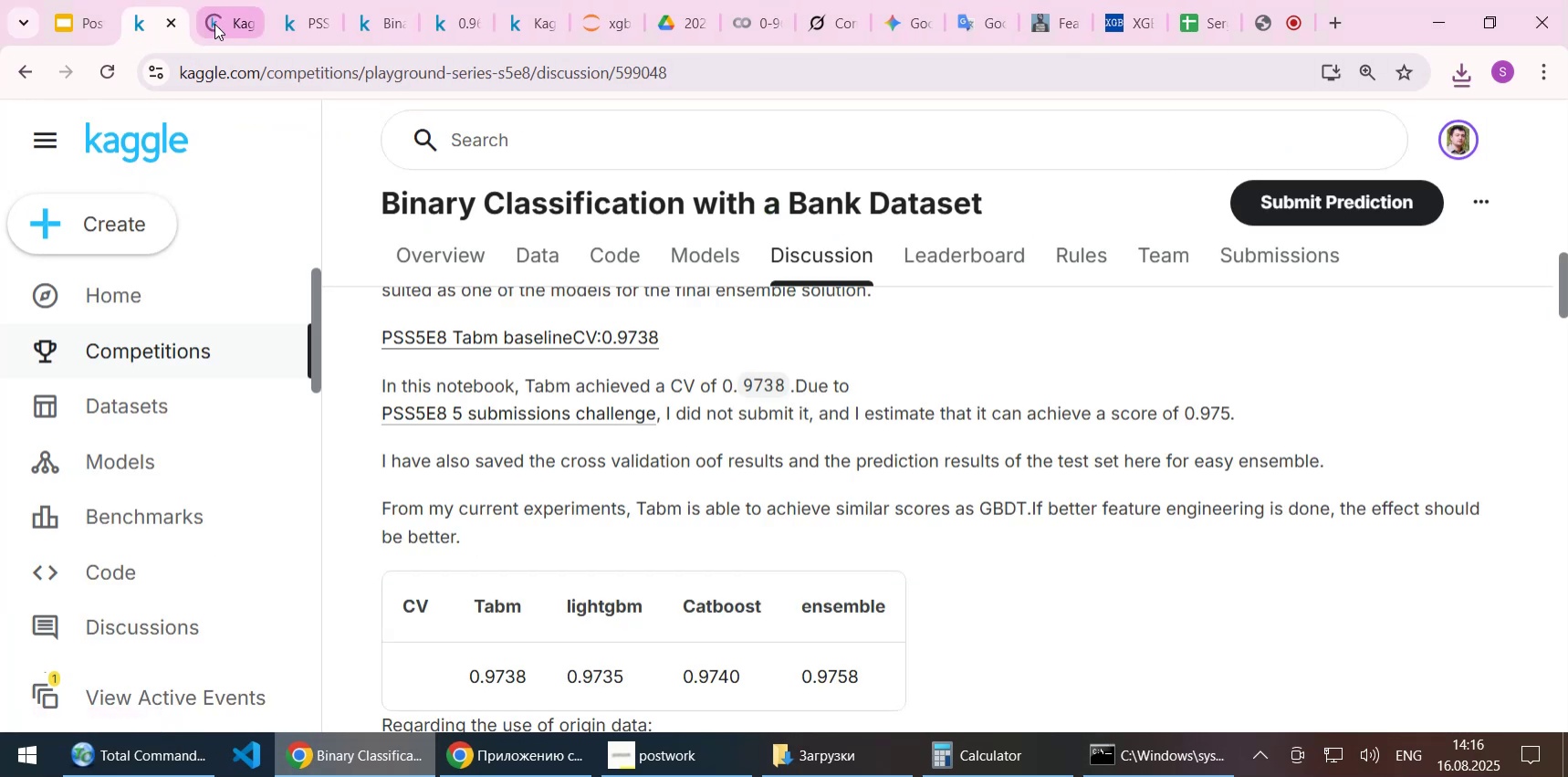 
left_click_drag(start_coordinate=[214, 24], to_coordinate=[143, 24])
 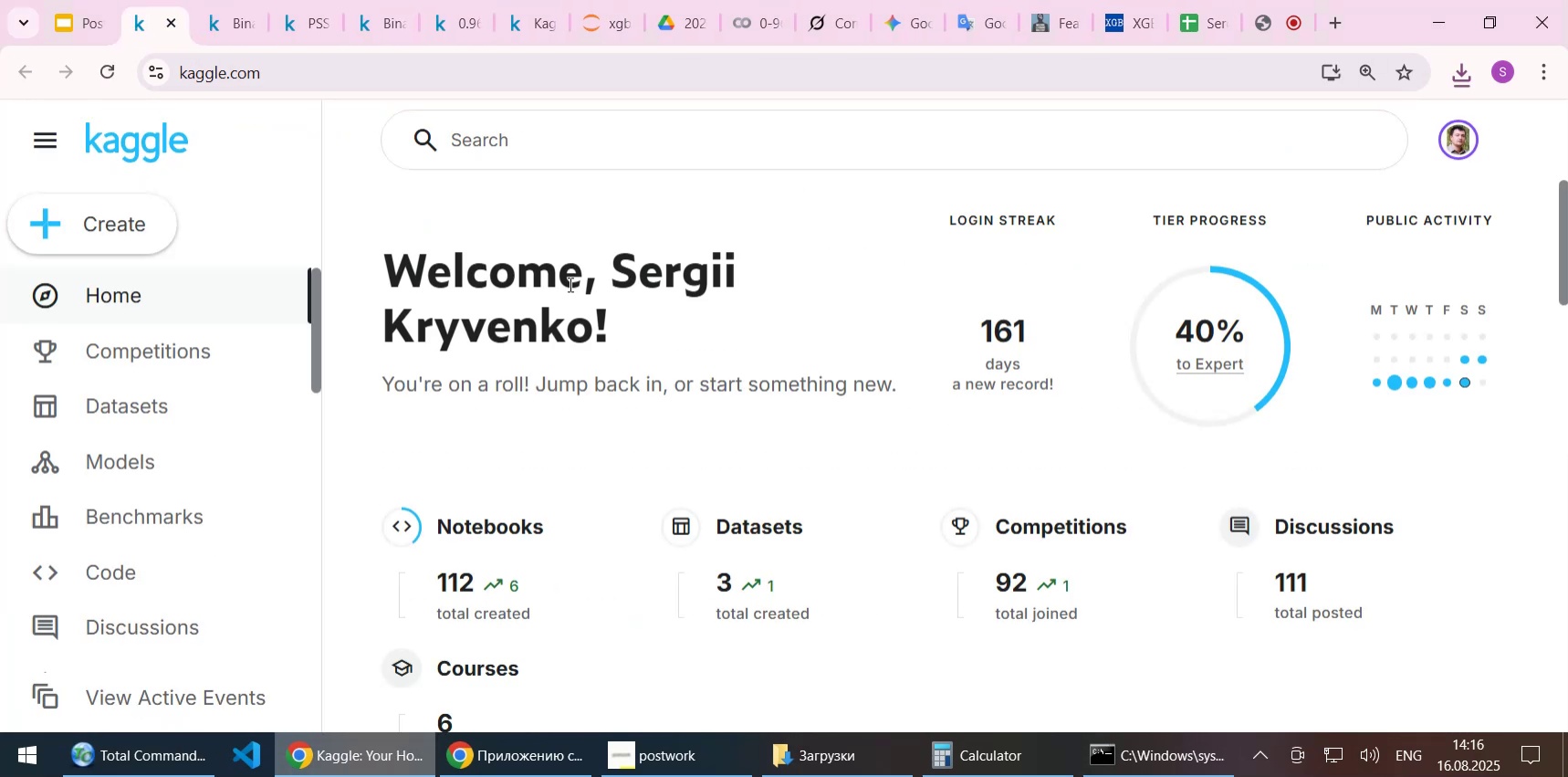 
scroll: coordinate [1258, 335], scroll_direction: down, amount: 4.0
 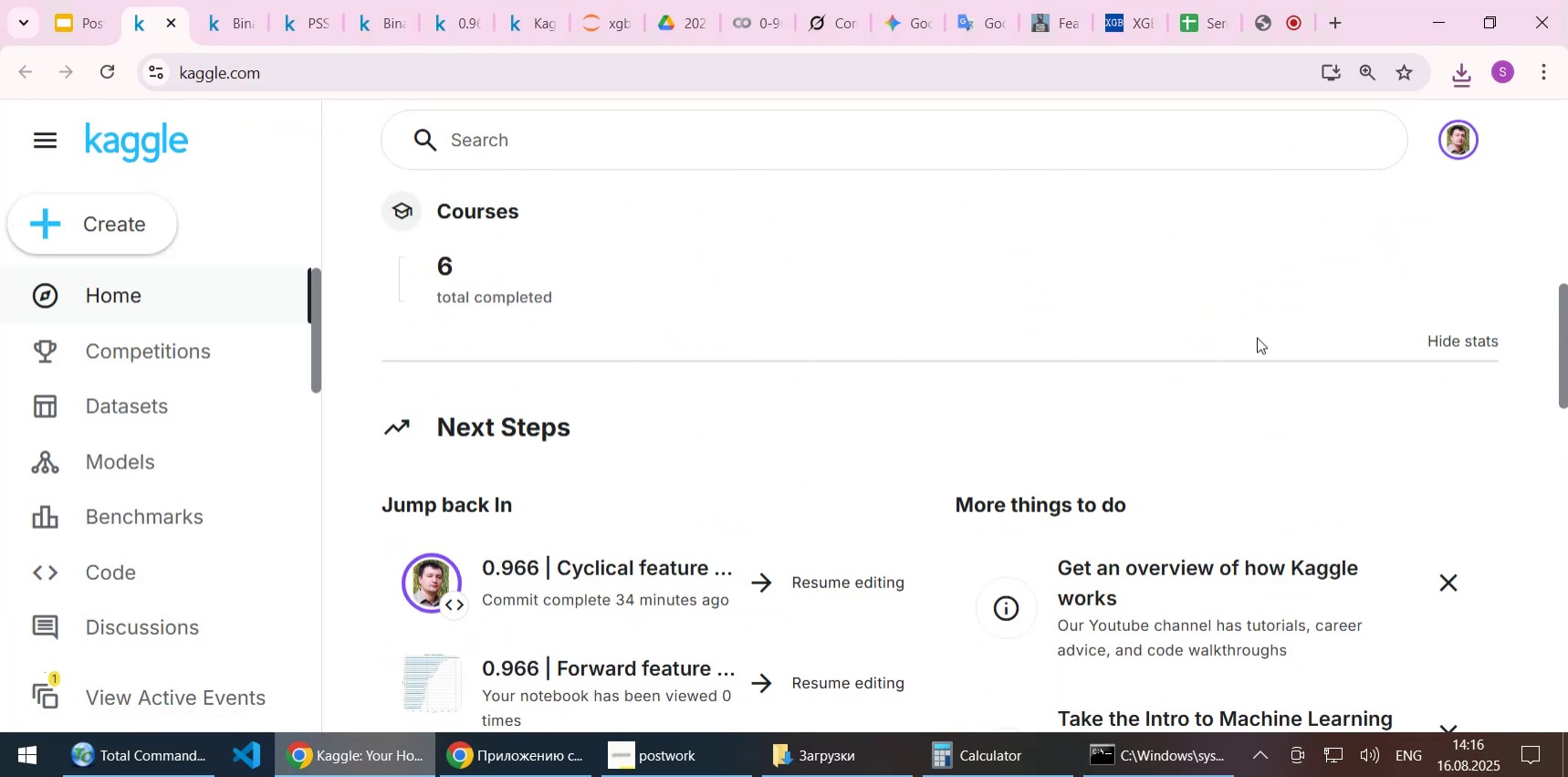 
scroll: coordinate [1257, 337], scroll_direction: up, amount: 4.0
 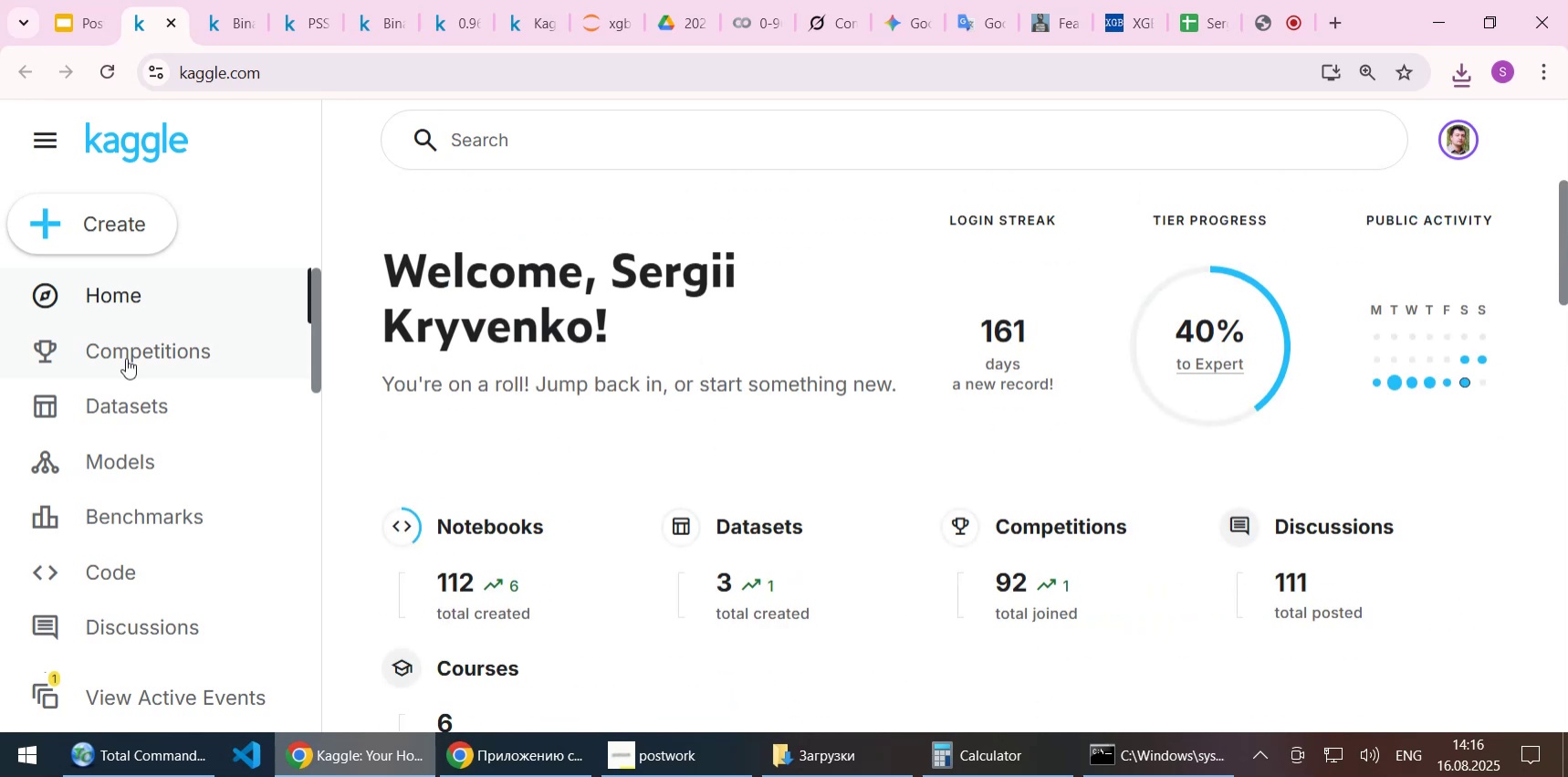 
left_click([108, 358])
 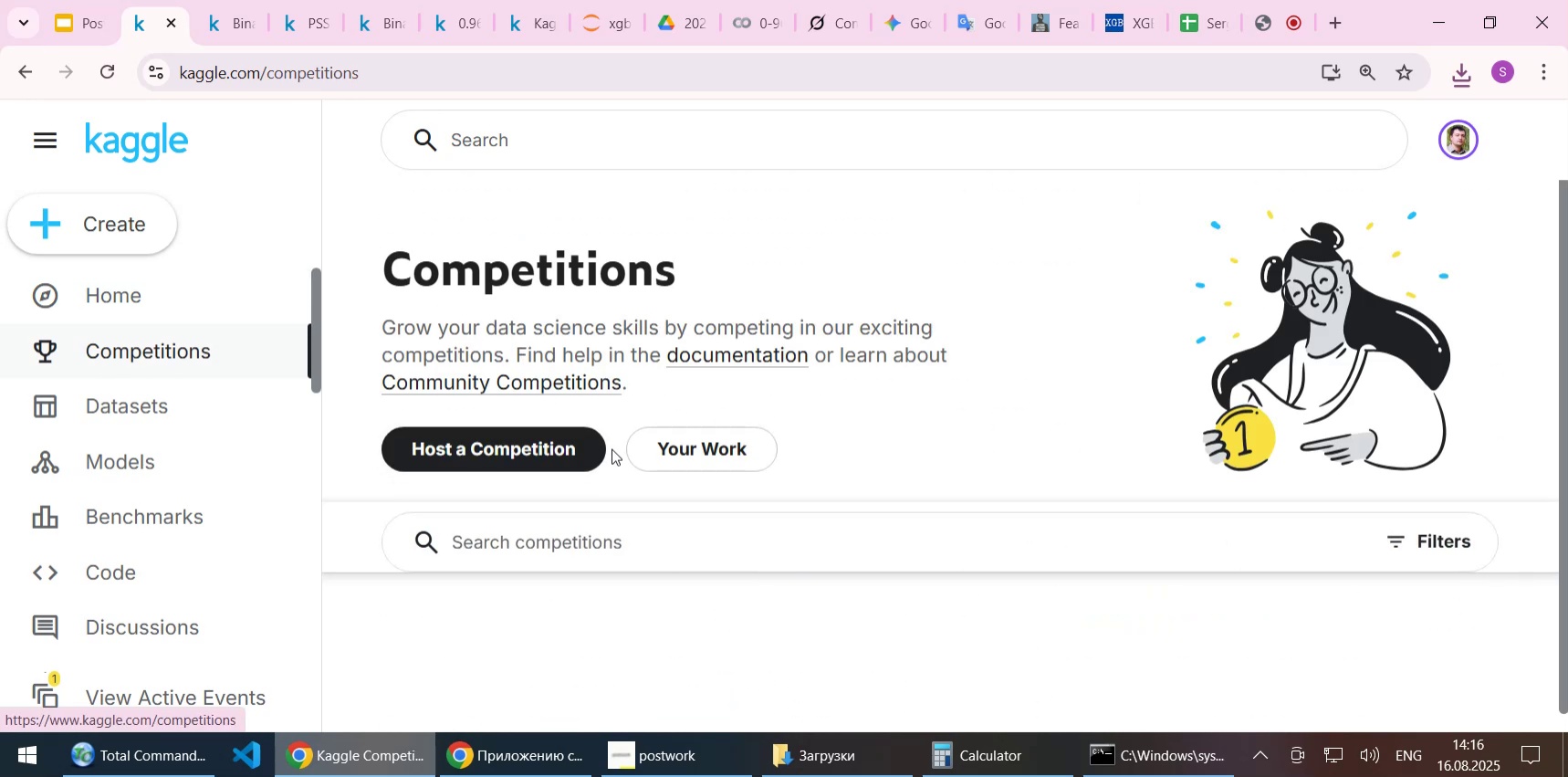 
scroll: coordinate [629, 423], scroll_direction: down, amount: 5.0
 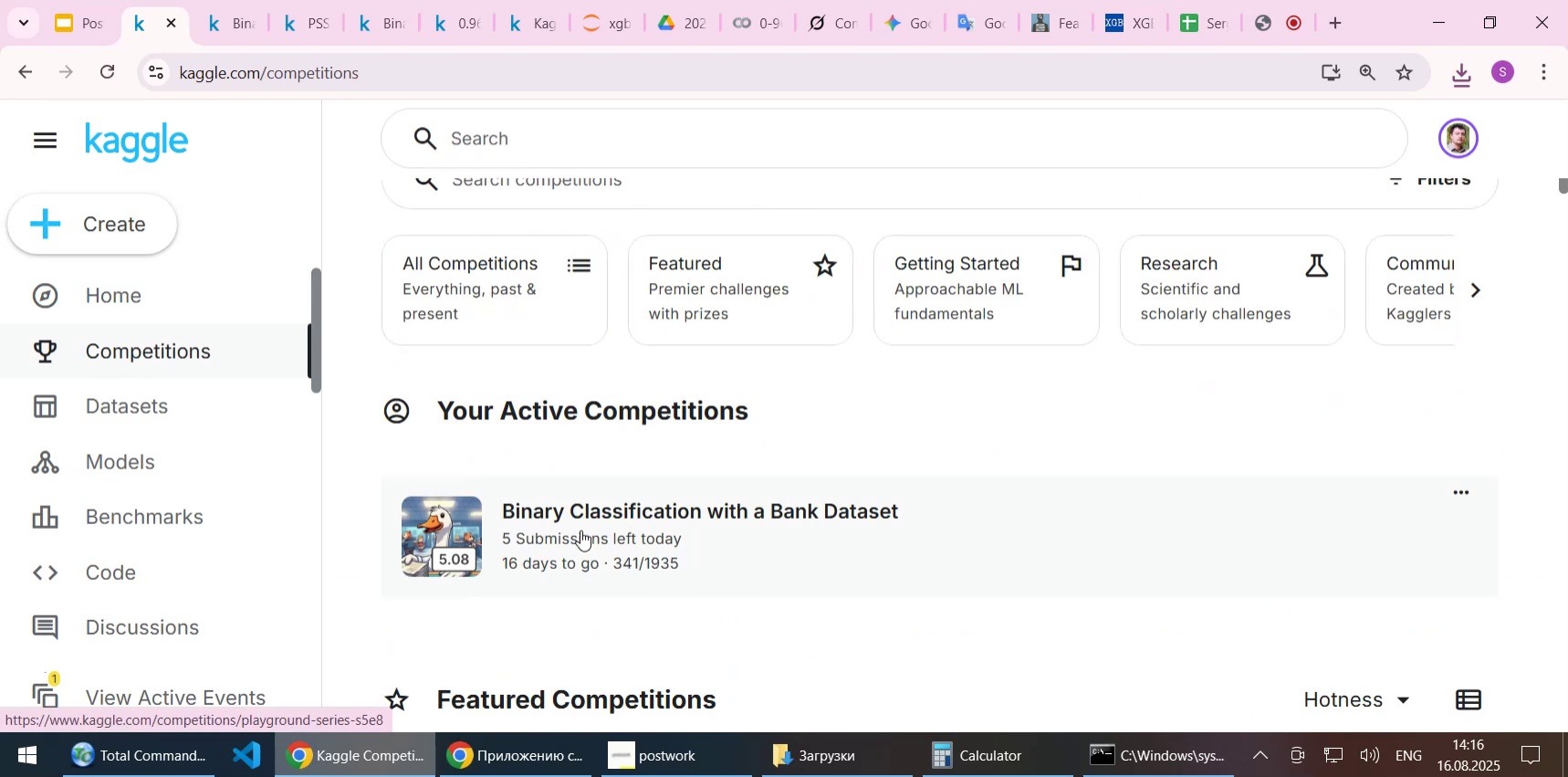 
left_click([580, 530])
 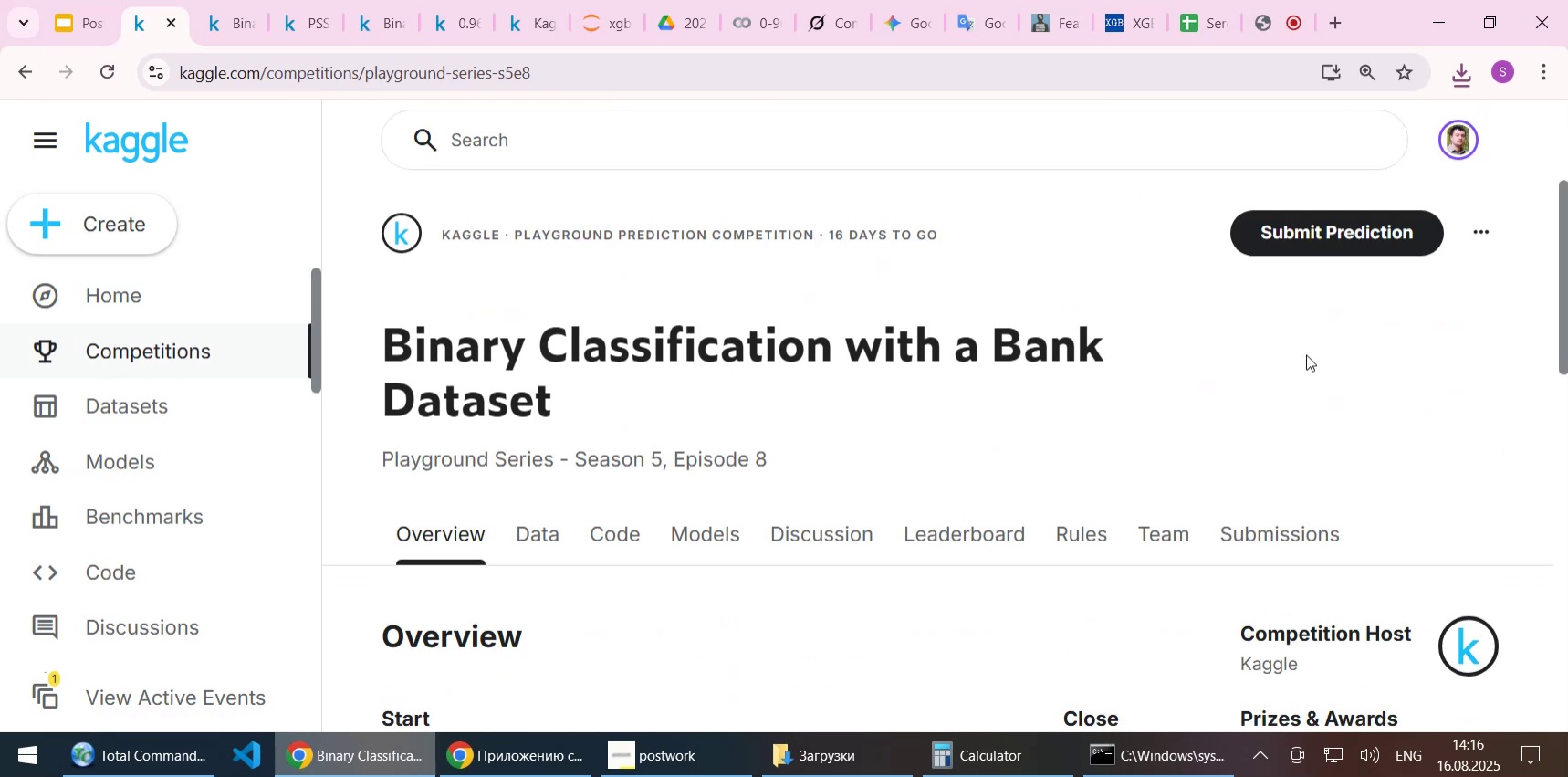 
left_click([1312, 241])
 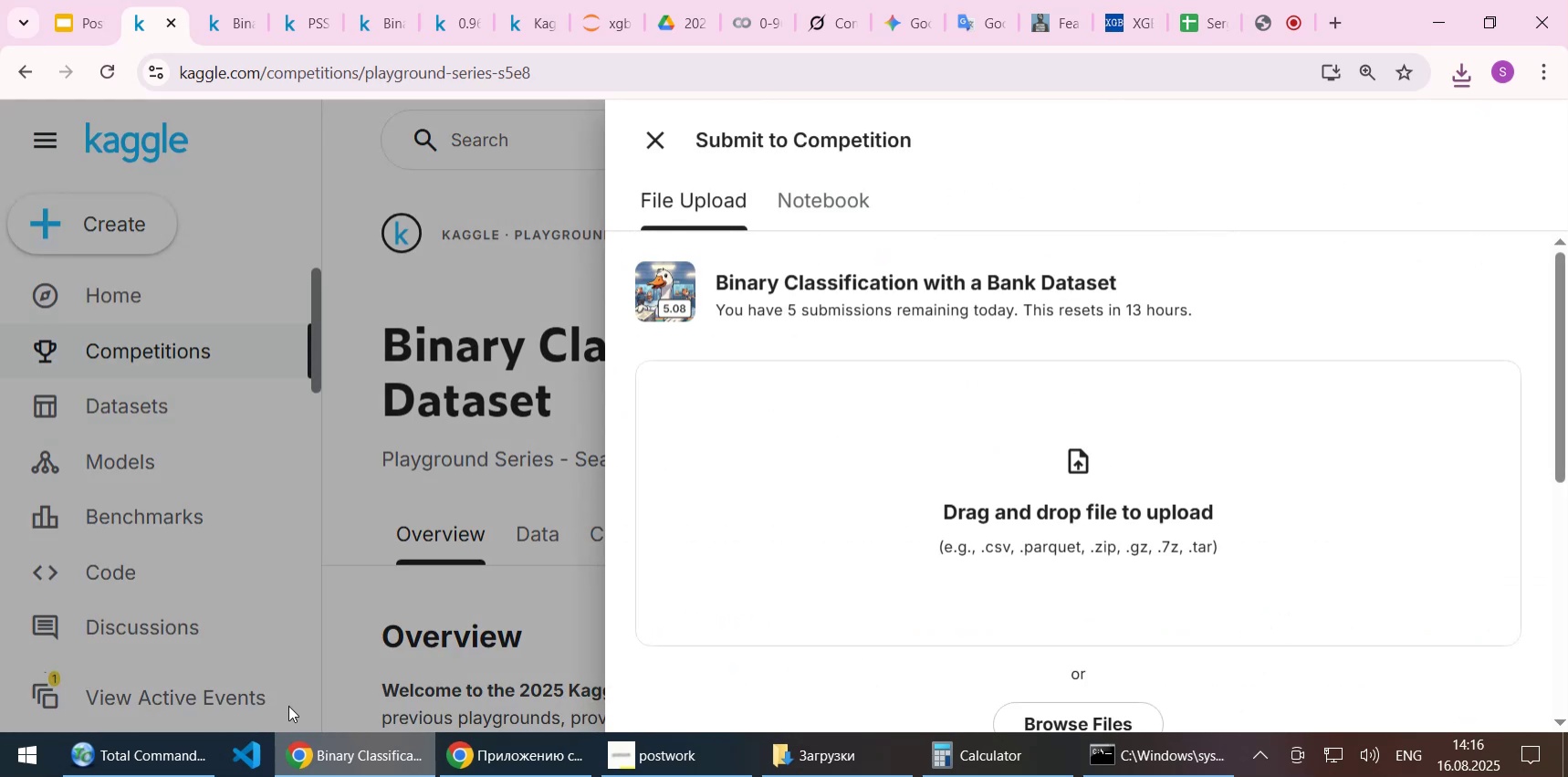 
left_click([162, 759])
 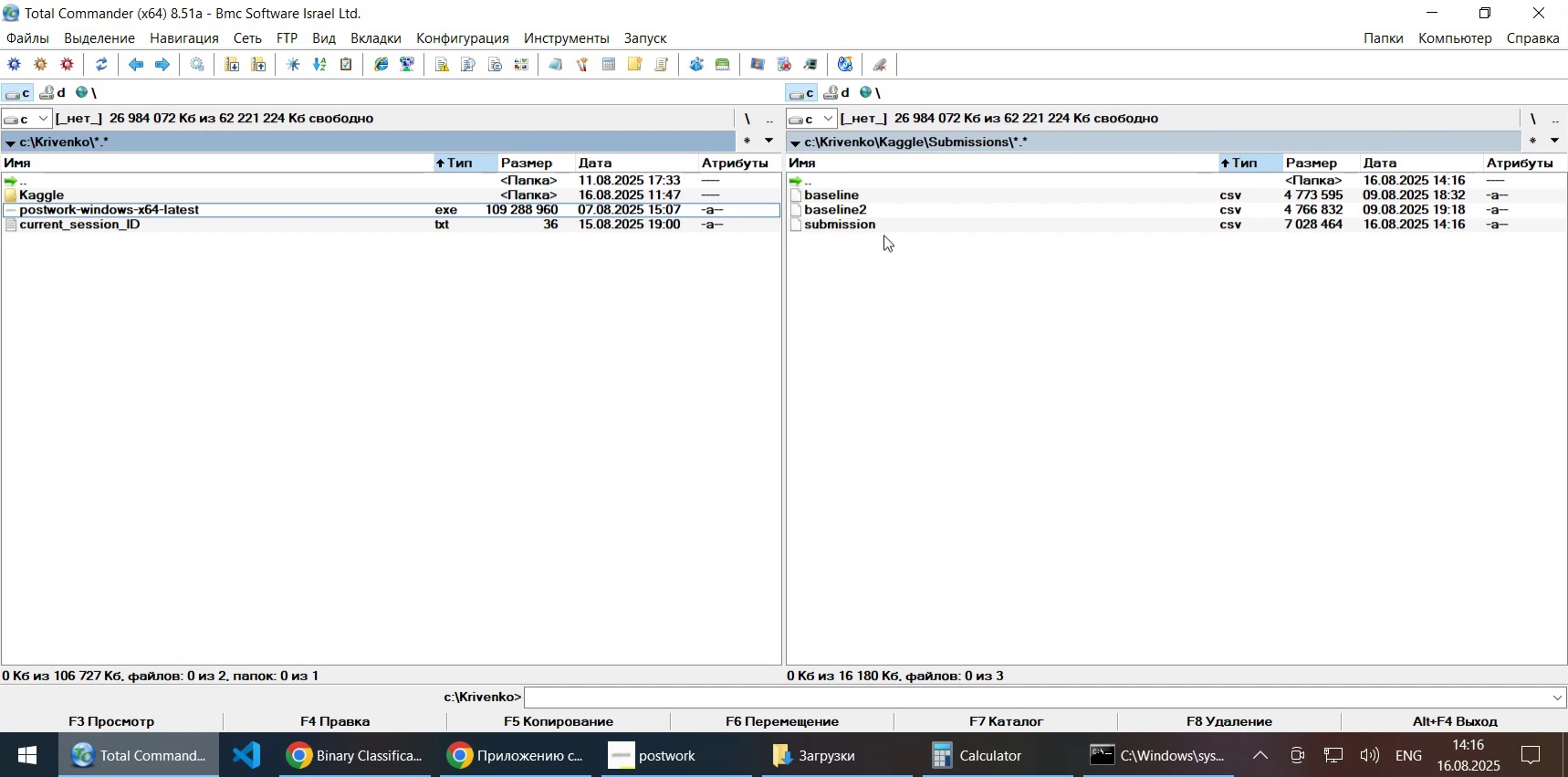 
left_click_drag(start_coordinate=[882, 231], to_coordinate=[758, 530])
 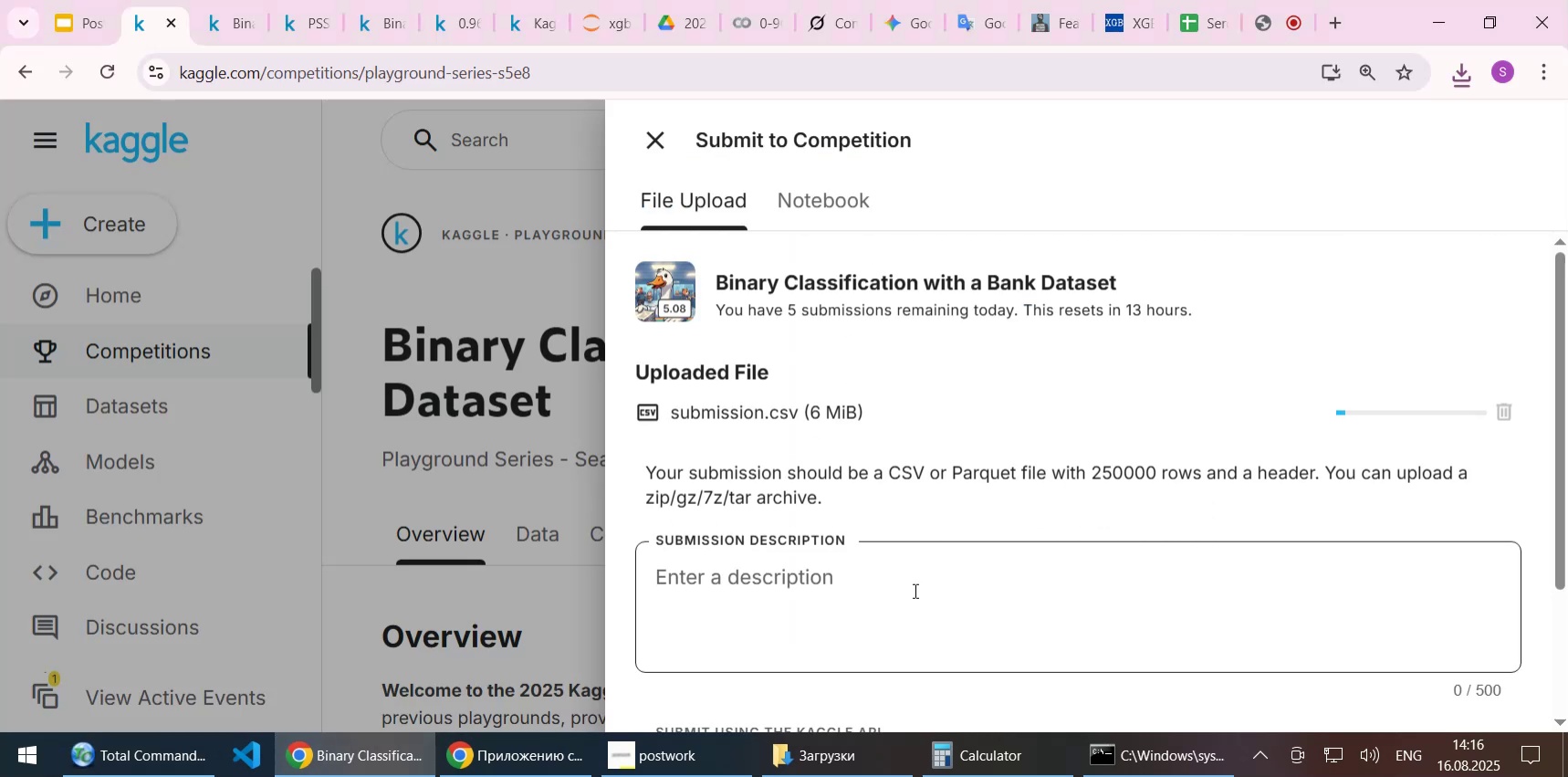 
left_click([914, 590])
 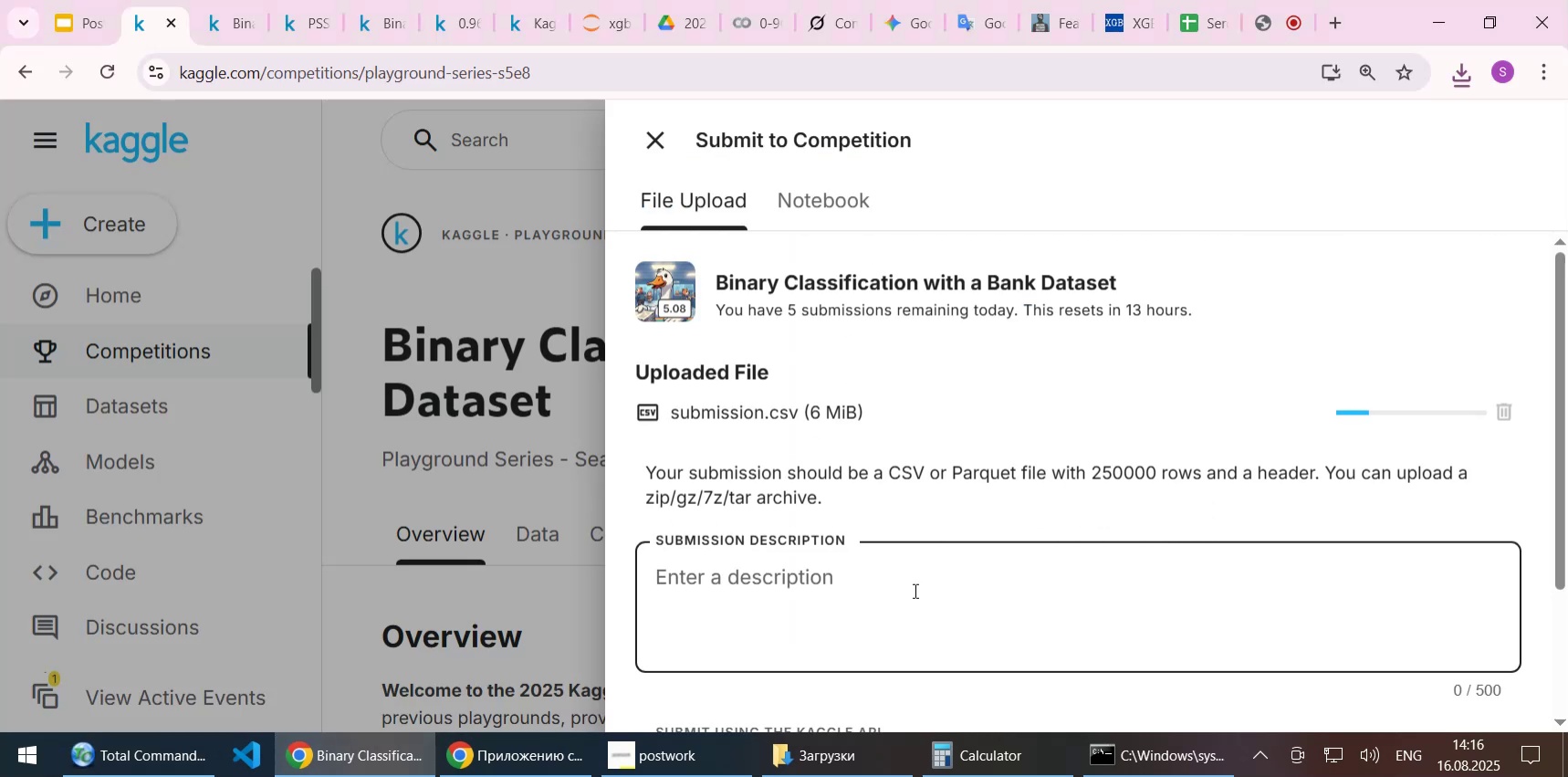 
type(XGB + factorize, baseline)
 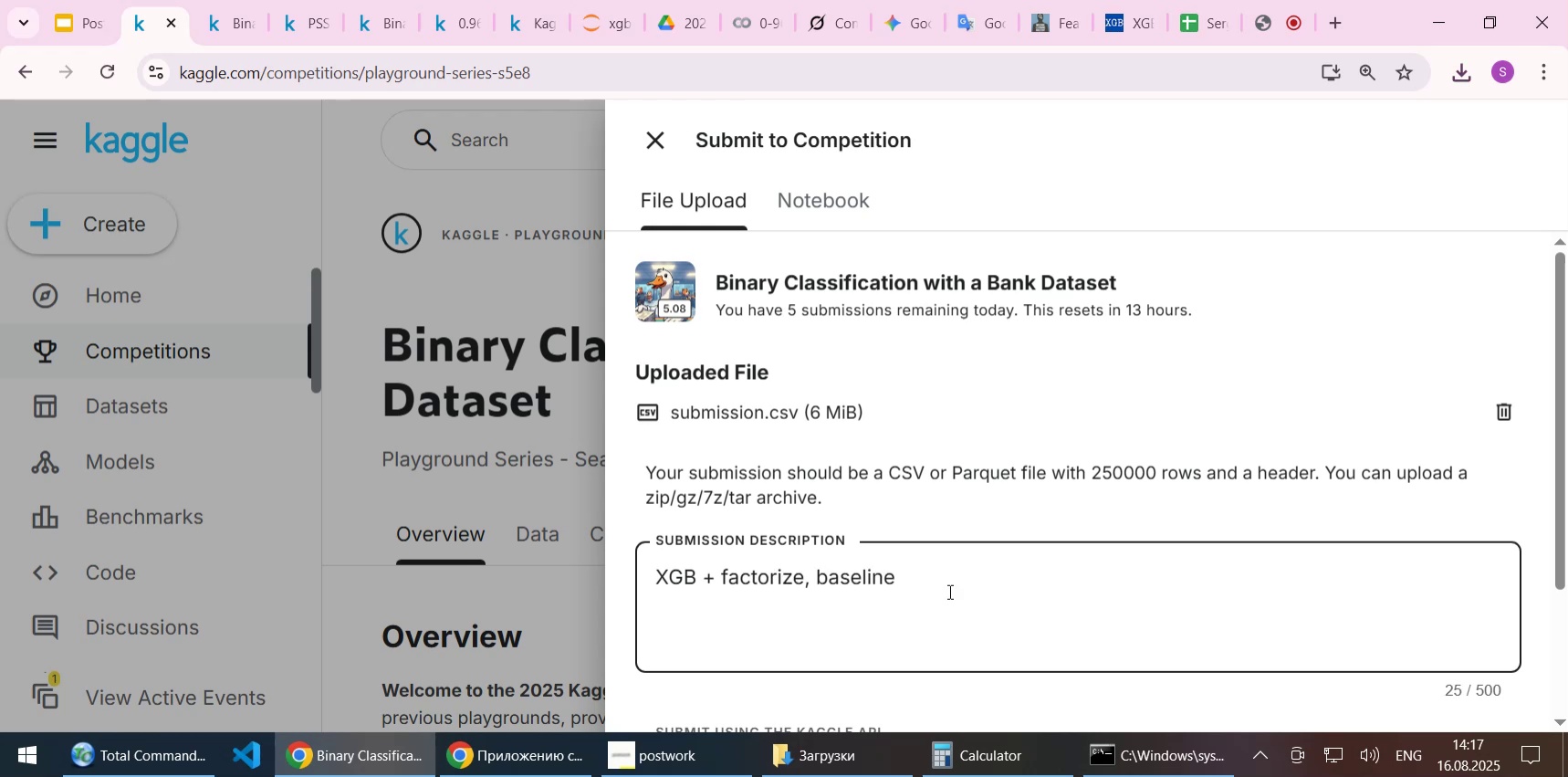 
scroll: coordinate [987, 590], scroll_direction: down, amount: 2.0
 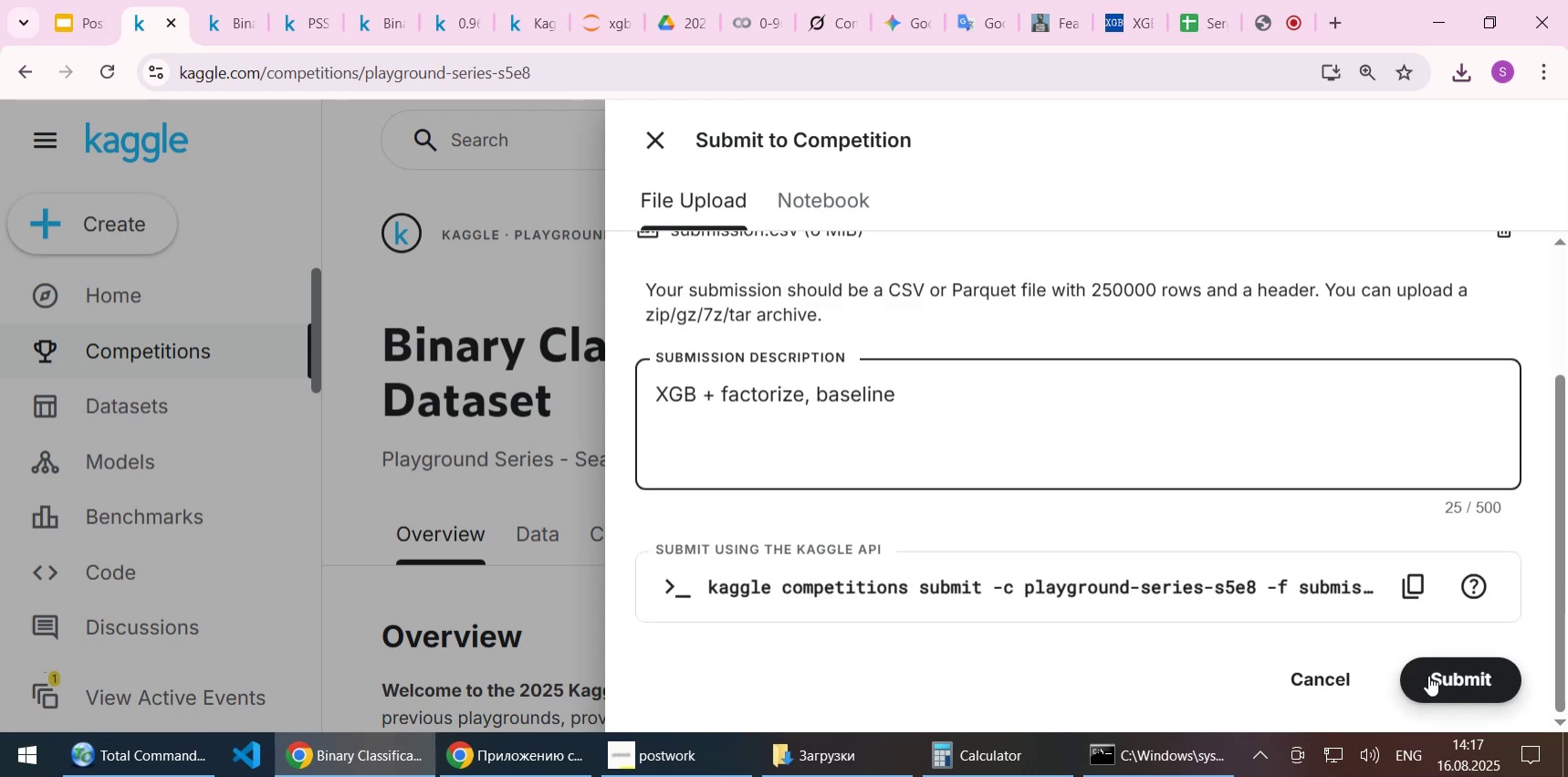 
left_click([1428, 675])
 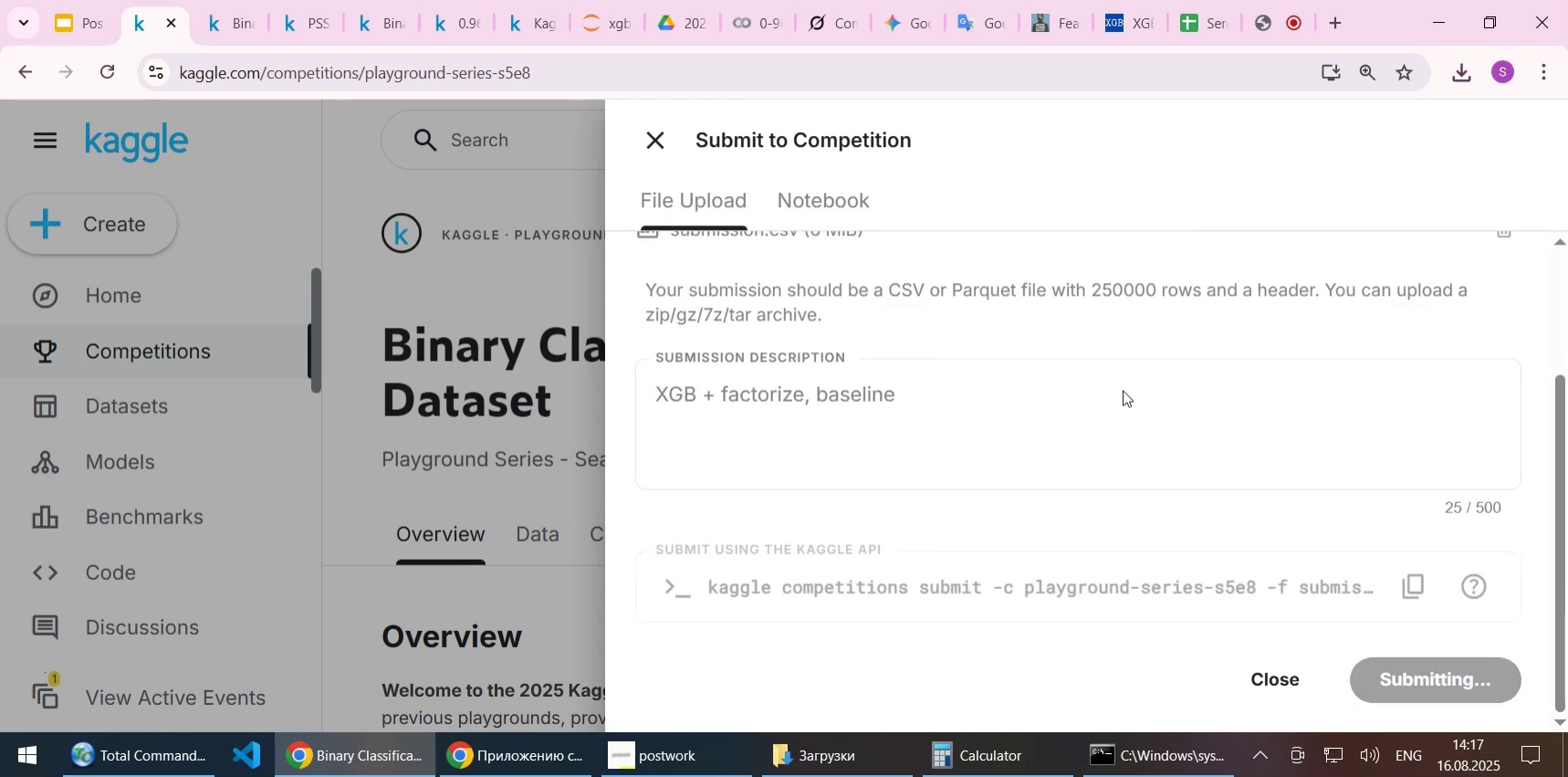 
mouse_move([1154, 399])
 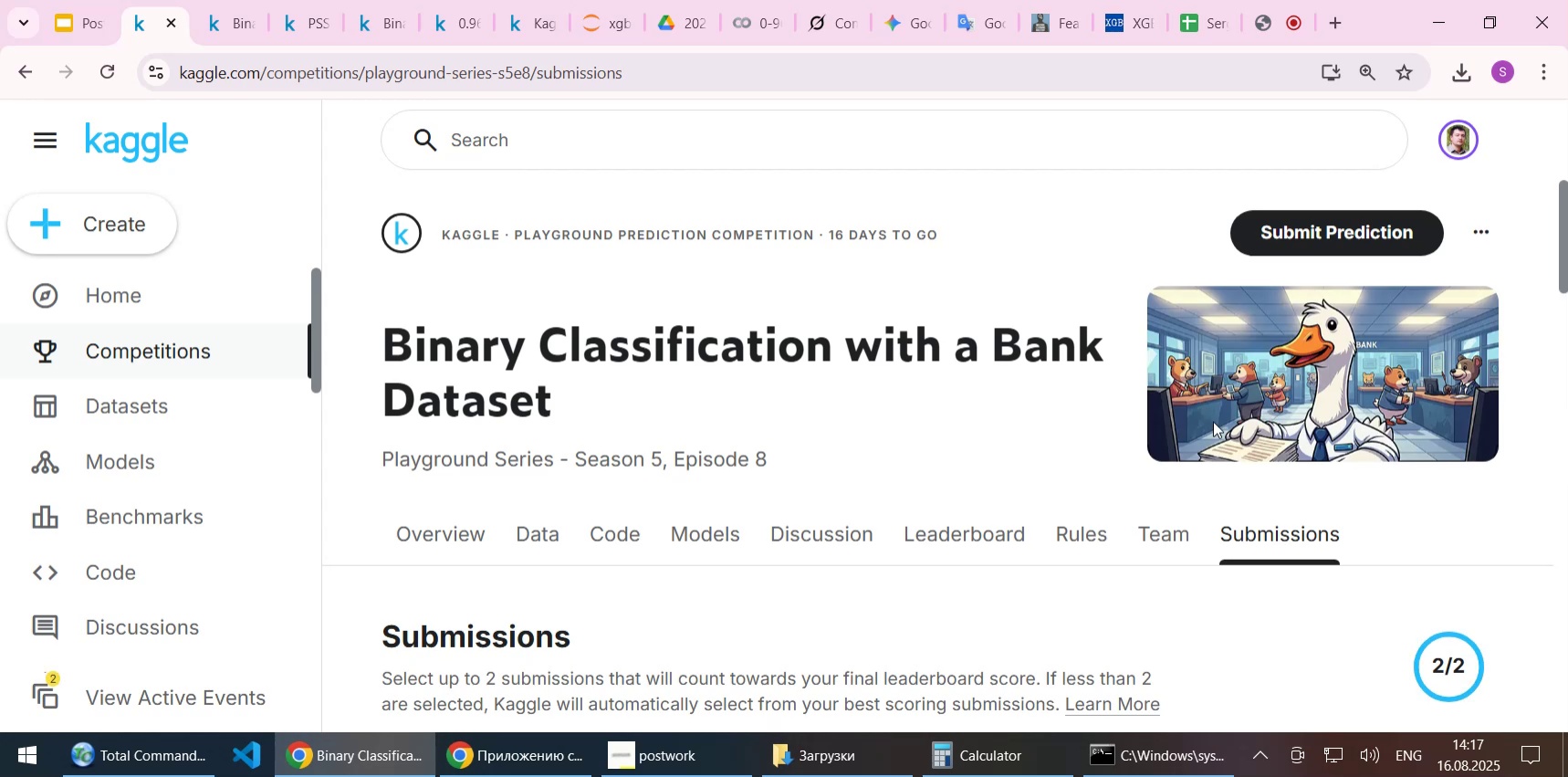 
scroll: coordinate [1209, 406], scroll_direction: down, amount: 5.0
 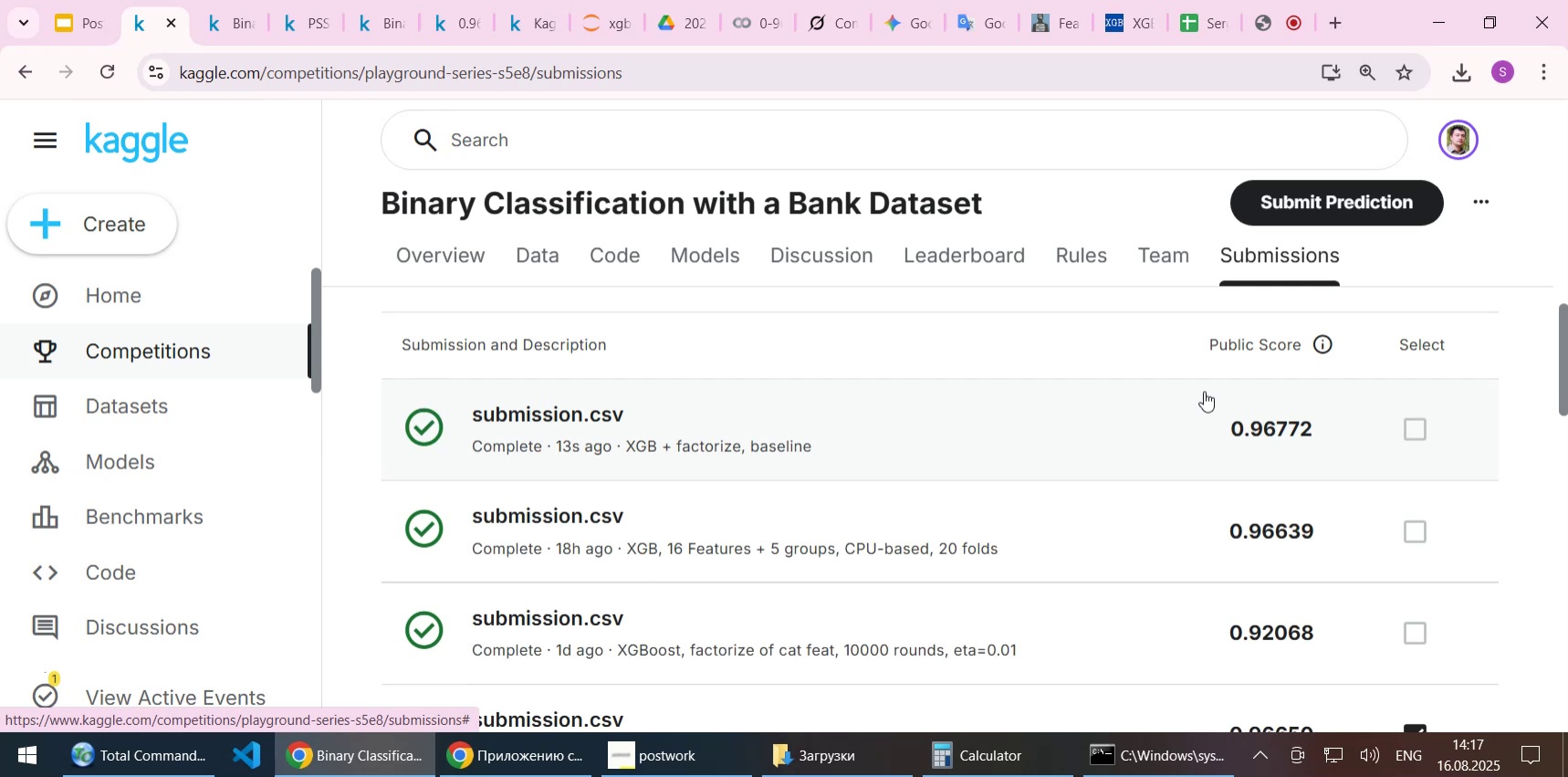 
wait(11.54)
 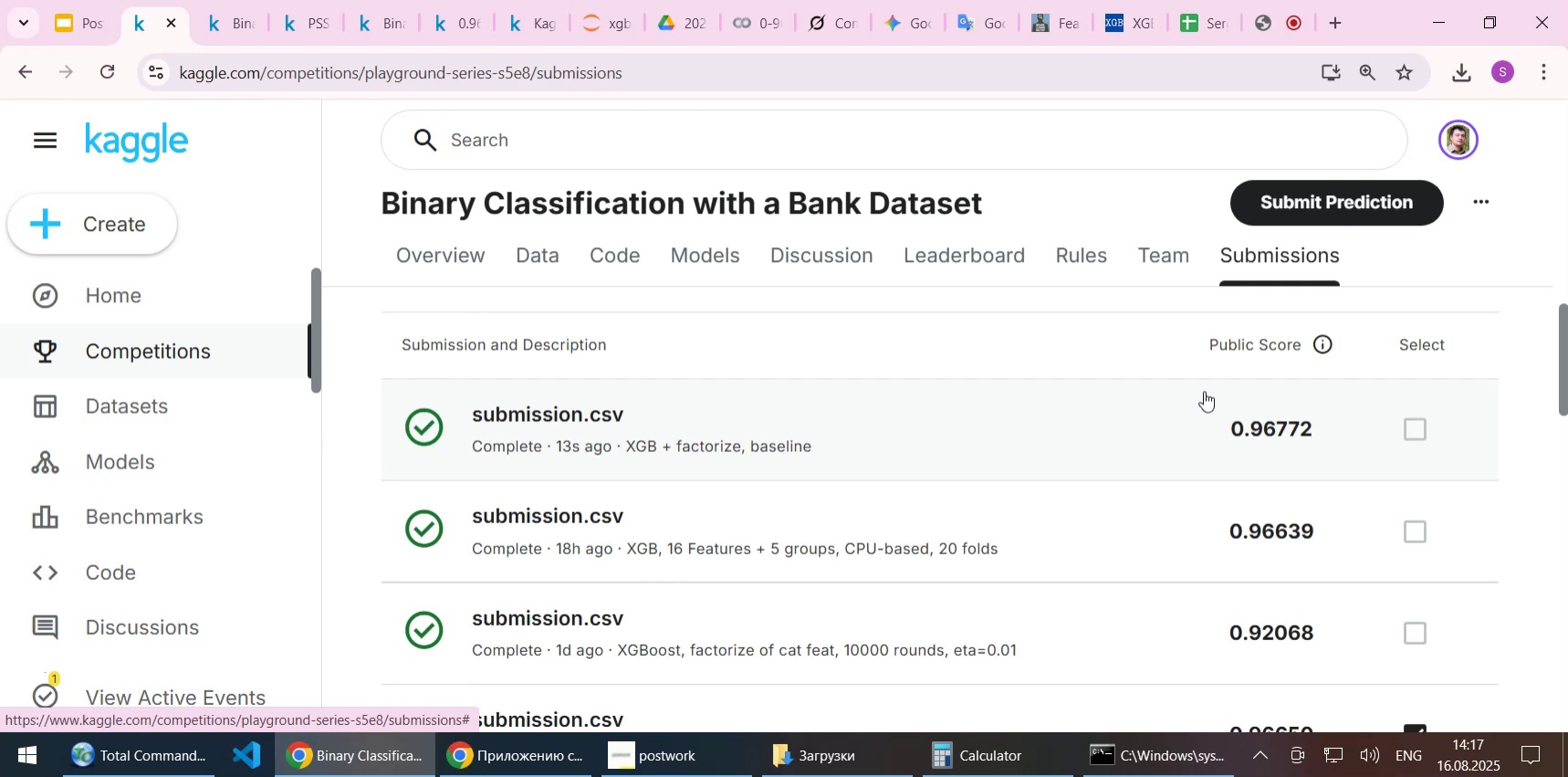 
left_click_drag(start_coordinate=[1227, 435], to_coordinate=[1296, 432])
 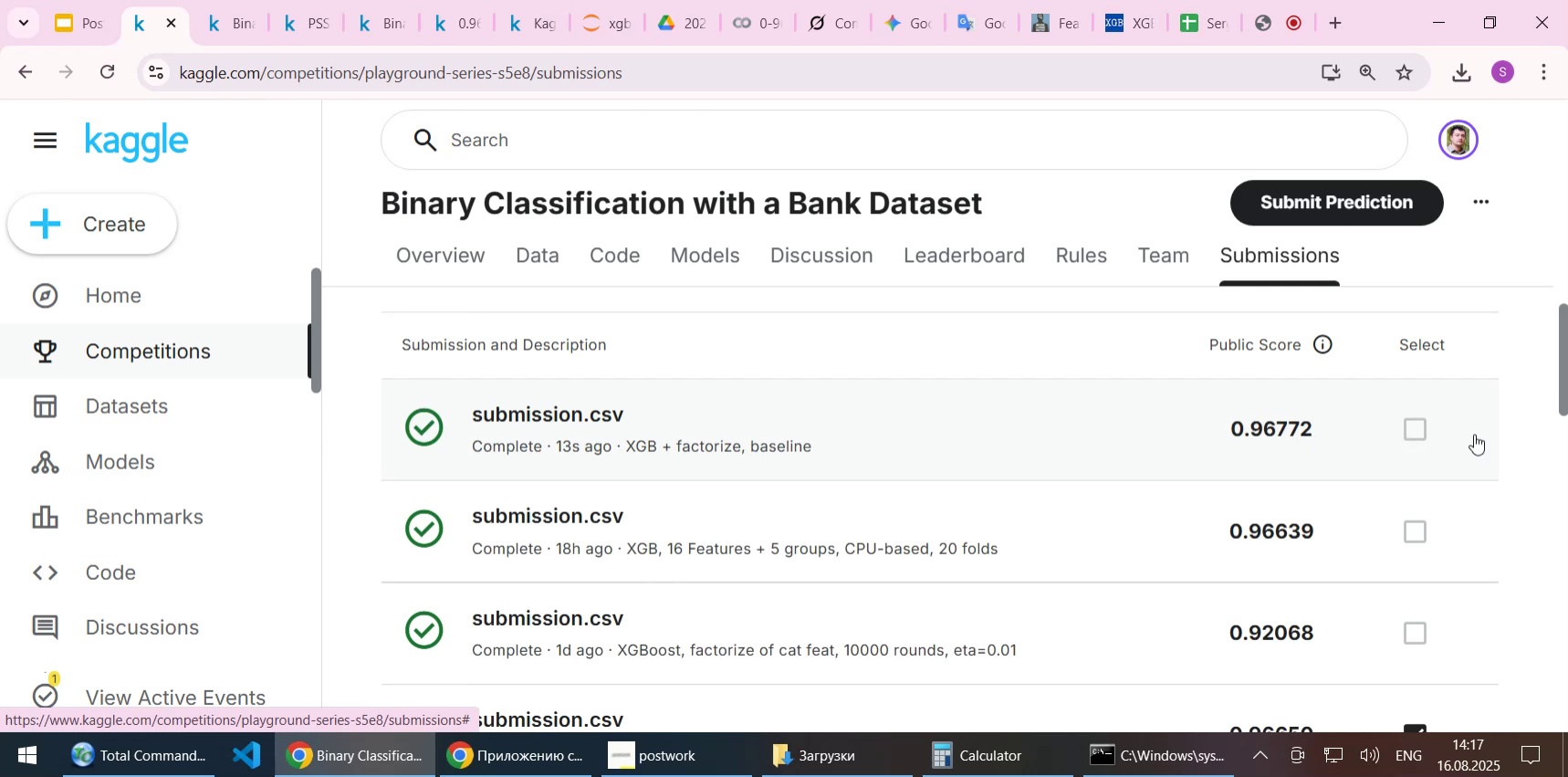 
left_click_drag(start_coordinate=[1468, 430], to_coordinate=[1213, 428])
 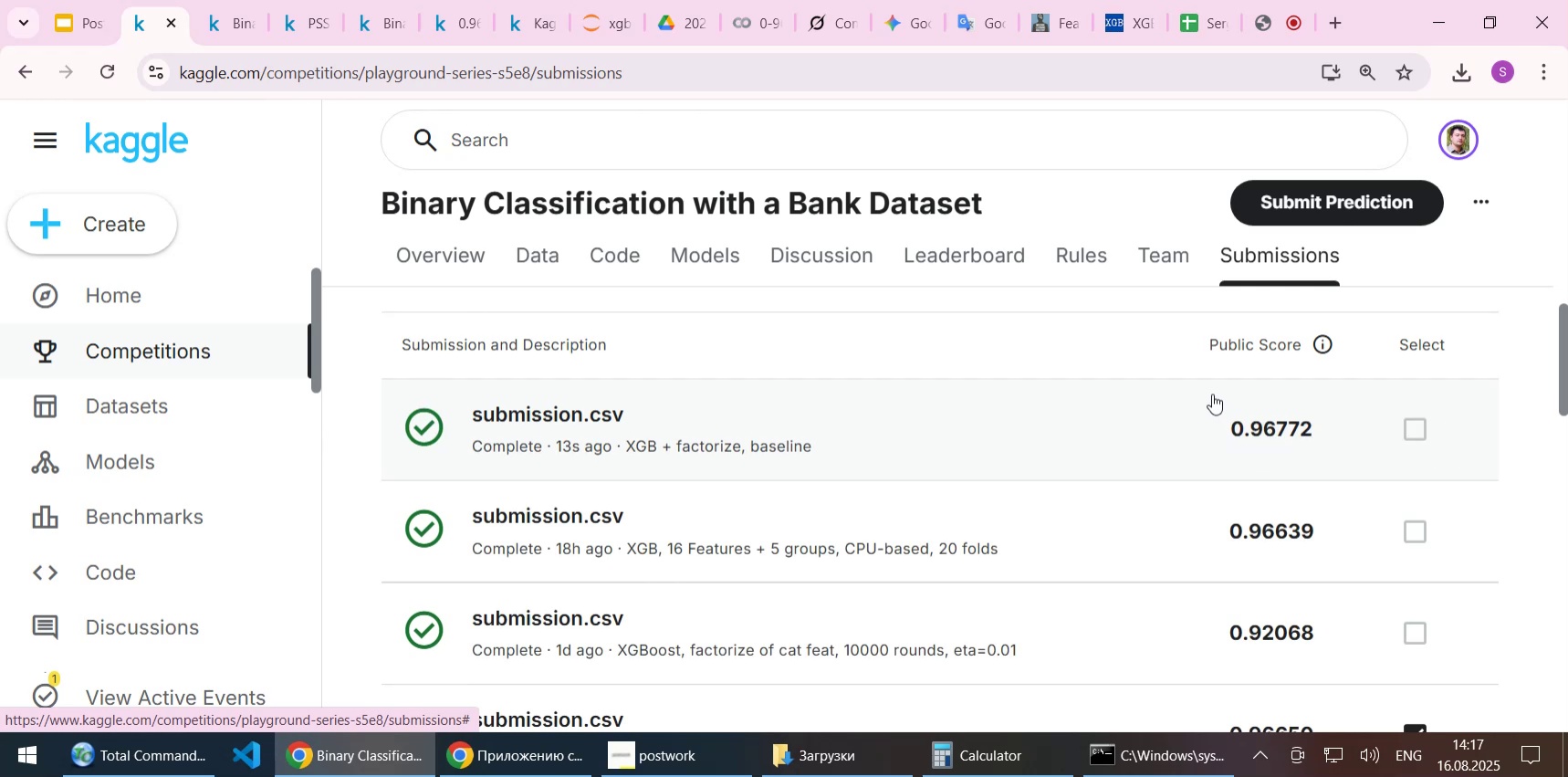 
left_click_drag(start_coordinate=[1212, 394], to_coordinate=[1261, 426])
 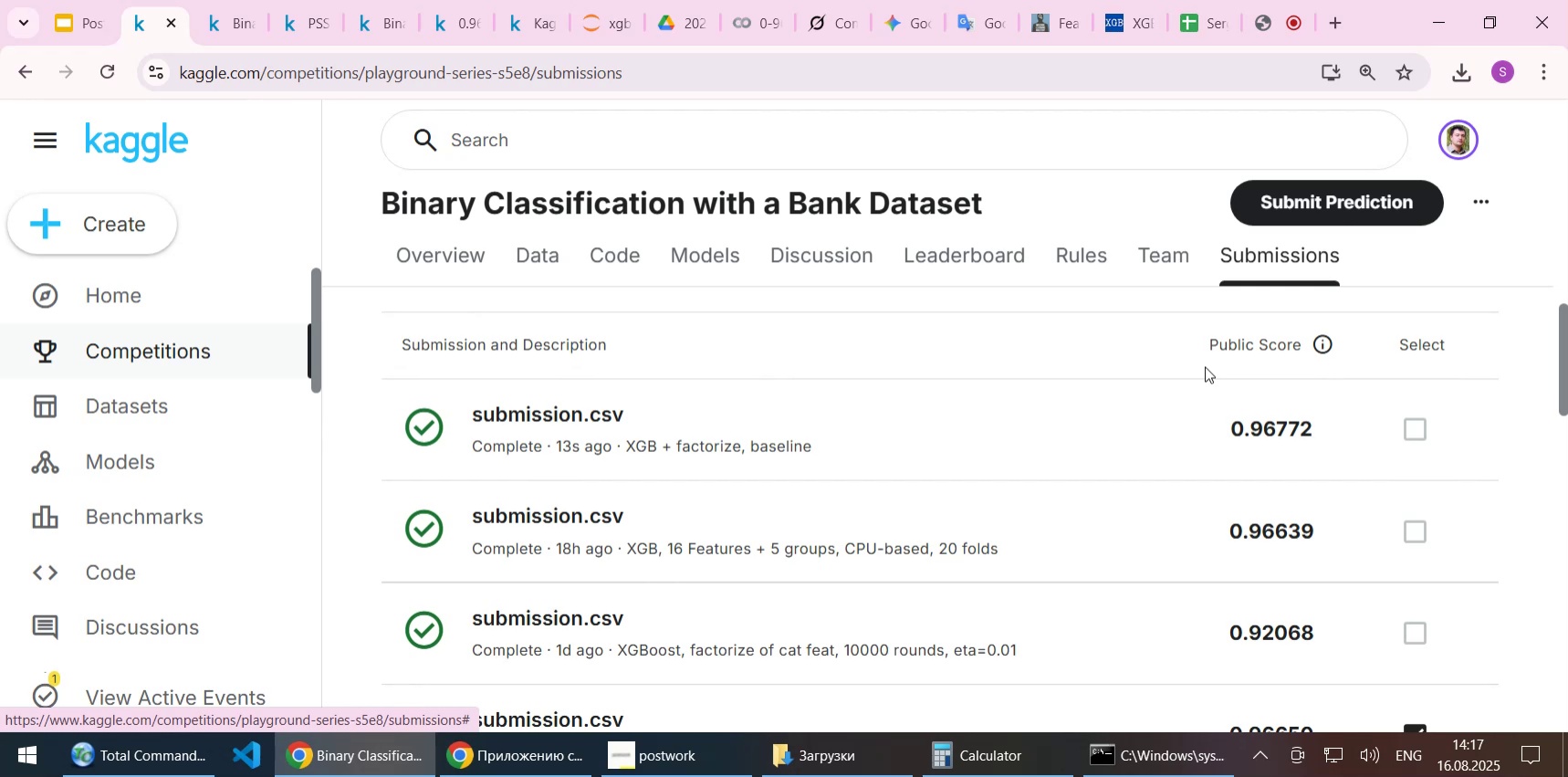 
left_click_drag(start_coordinate=[1205, 366], to_coordinate=[1312, 433])
 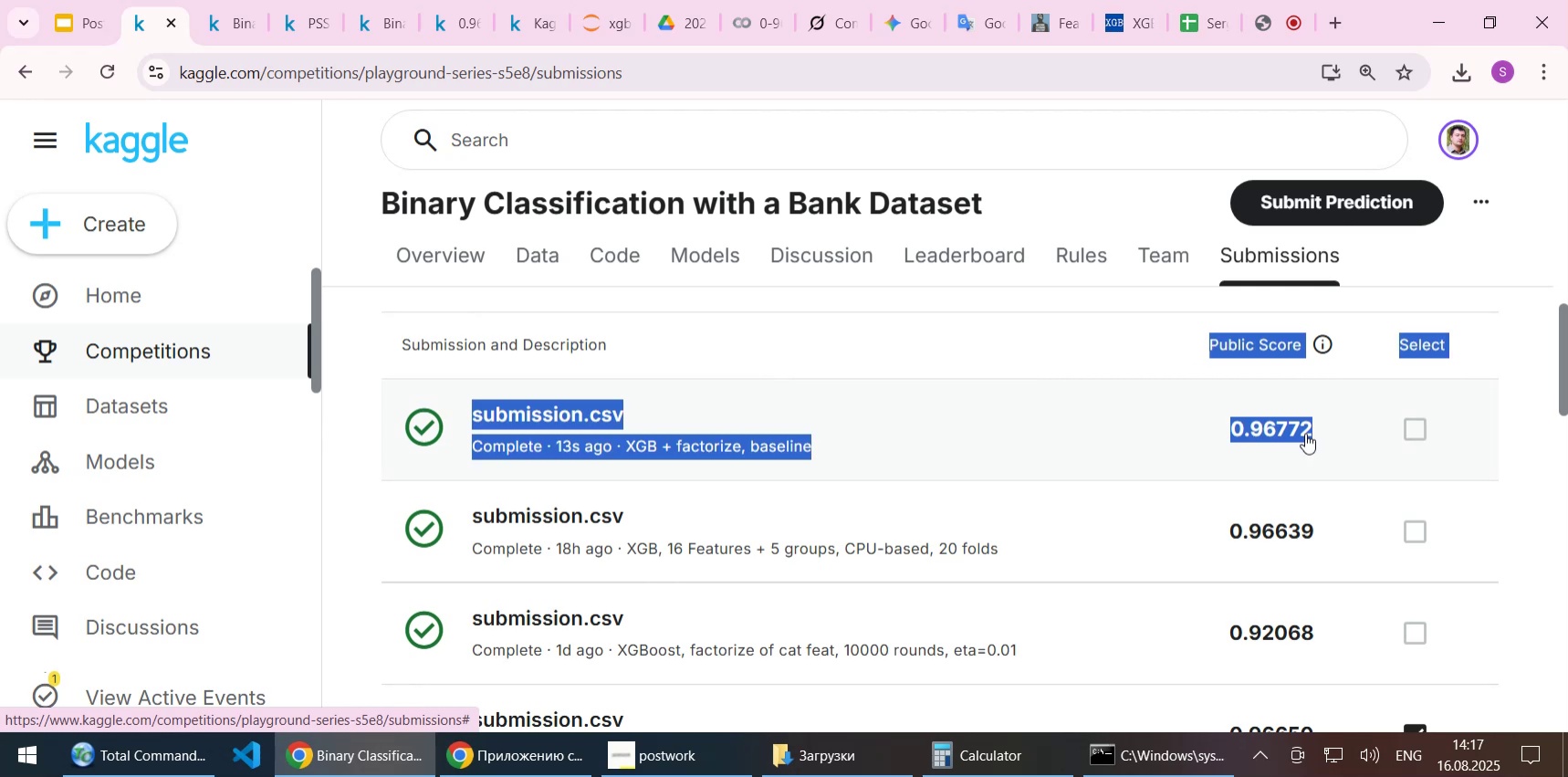 
key(Control+C)
 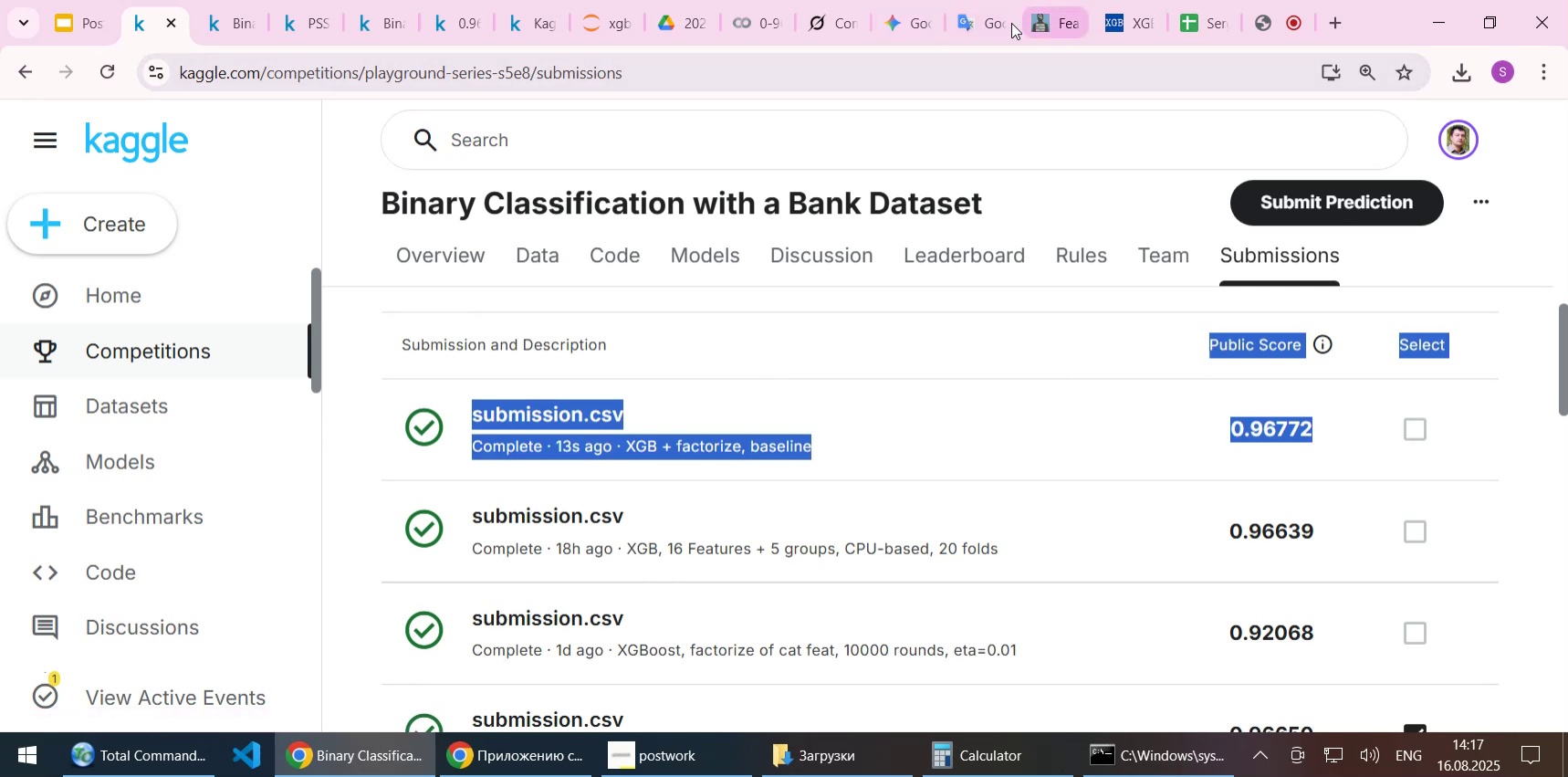 
left_click([983, 16])
 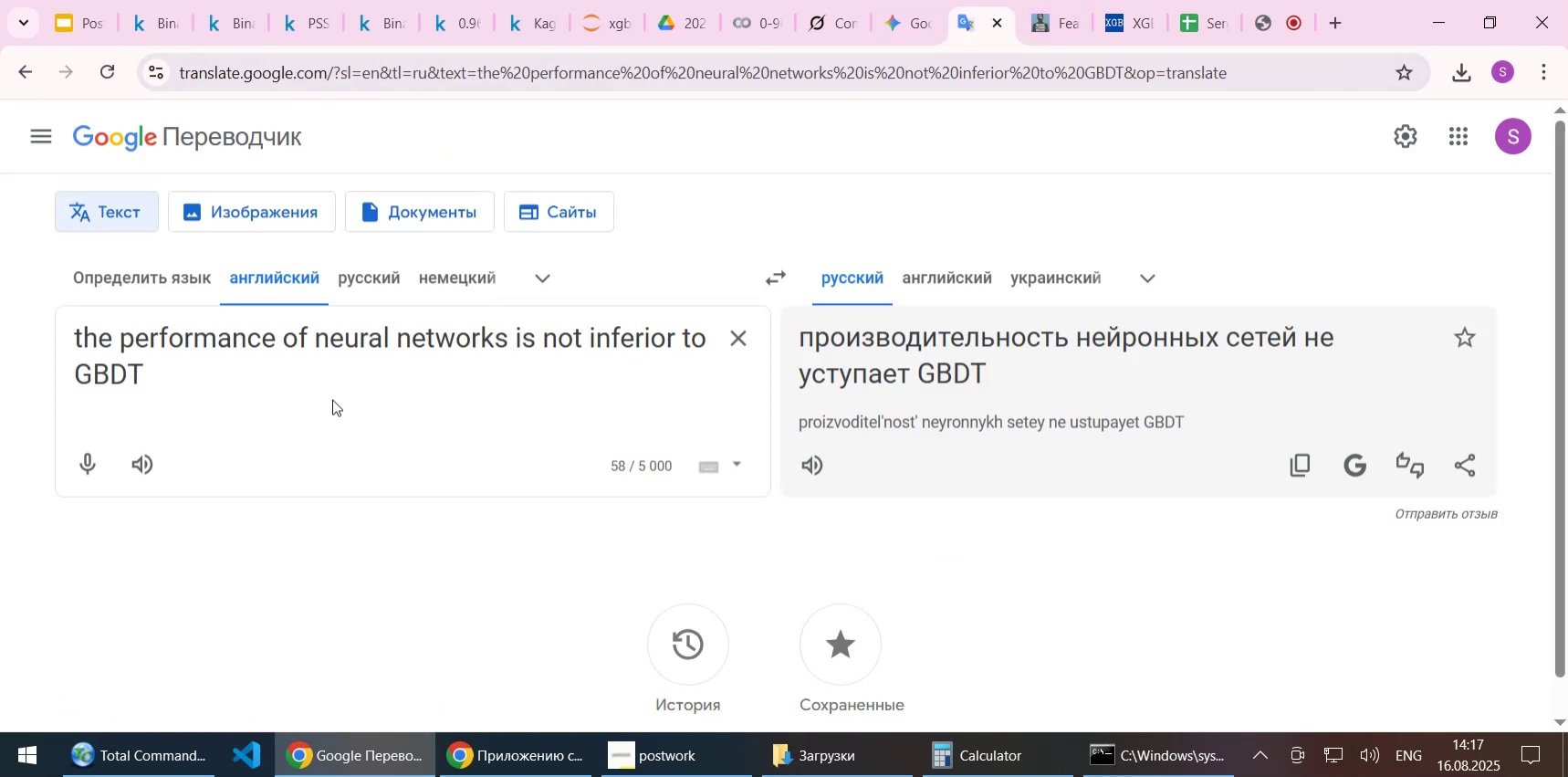 
key(Control+ControlLeft)
 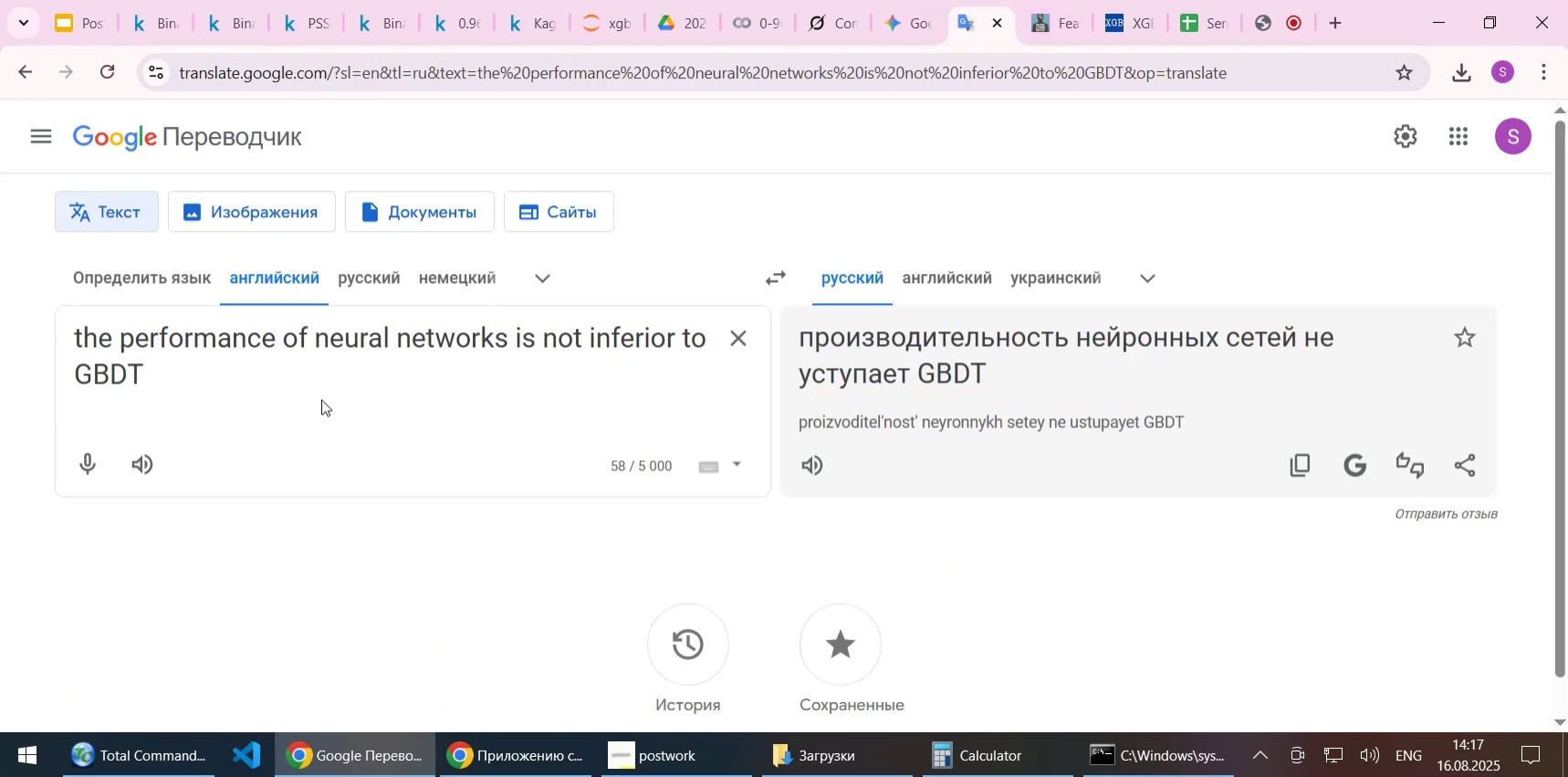 
key(Control+A)
 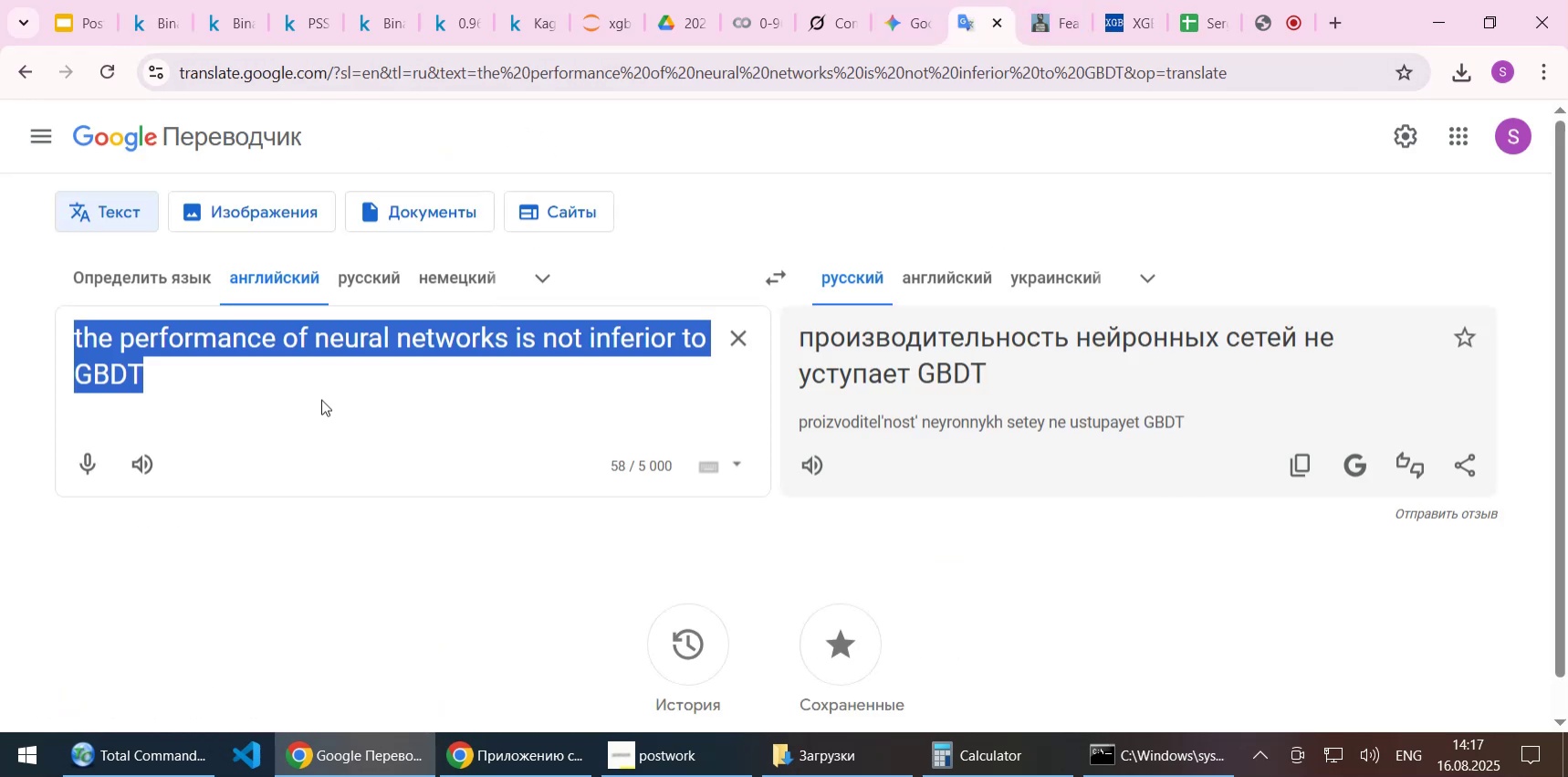 
key(Control+ControlLeft)
 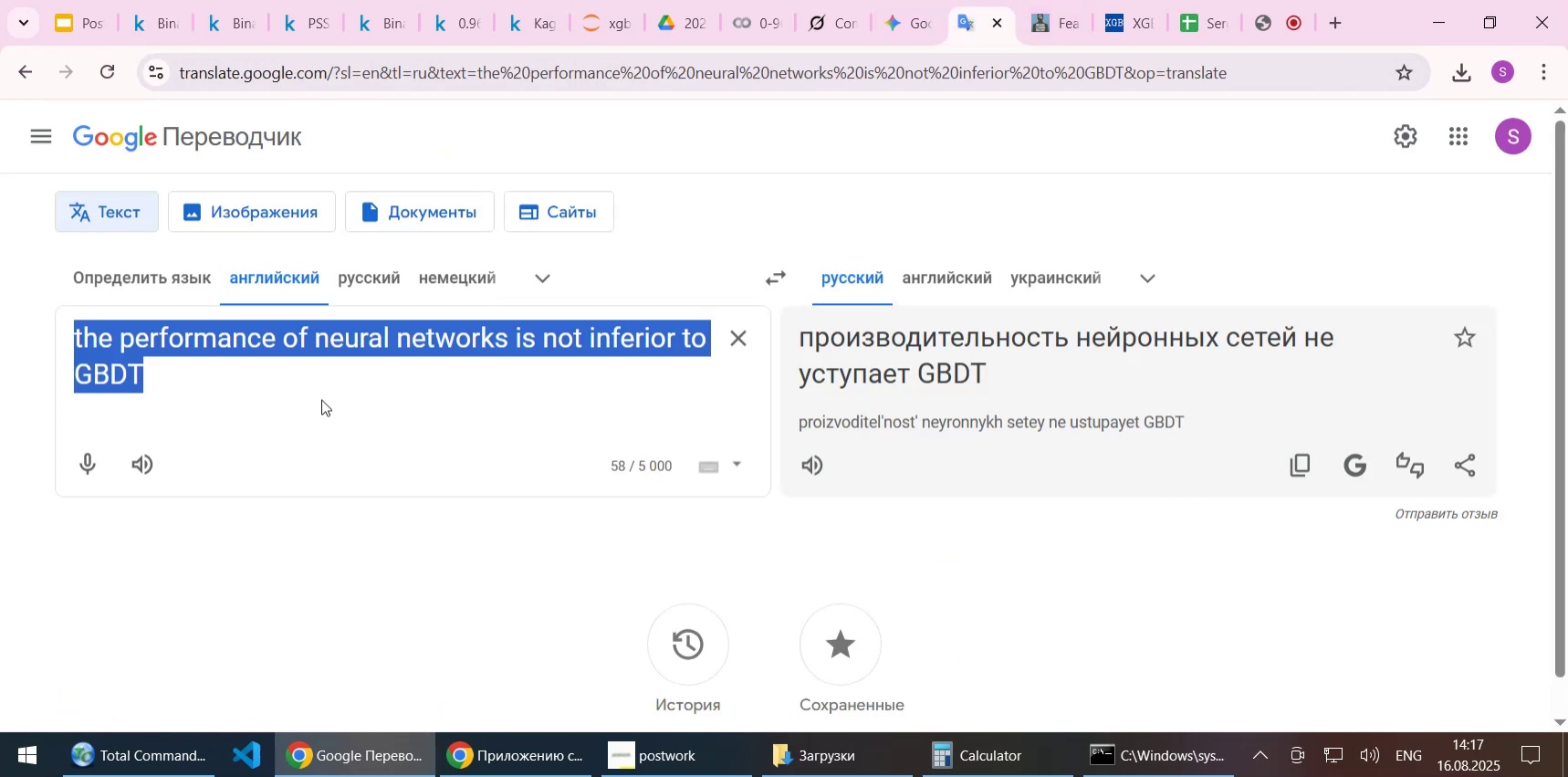 
key(Control+V)
 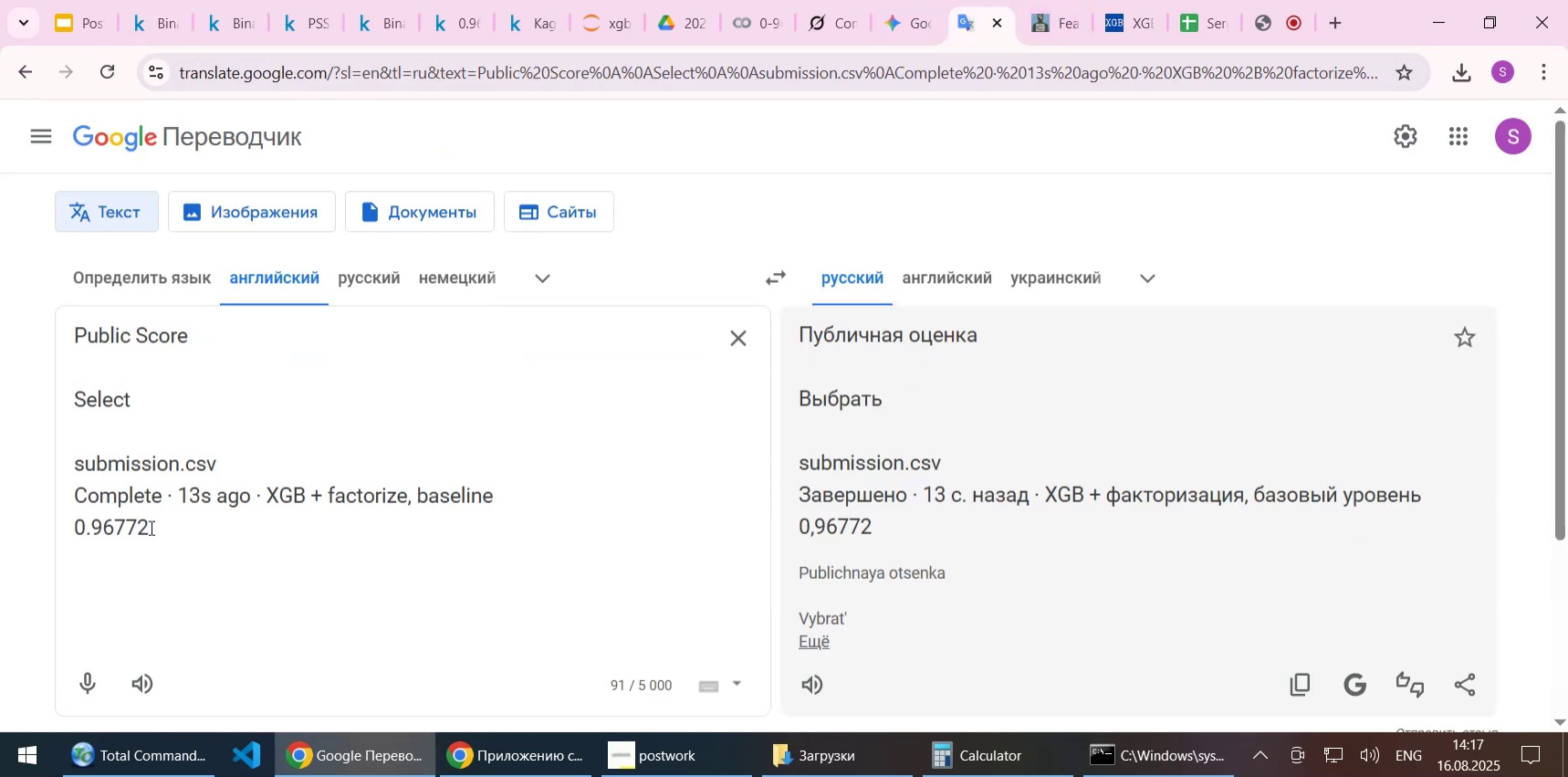 
left_click_drag(start_coordinate=[151, 526], to_coordinate=[65, 524])
 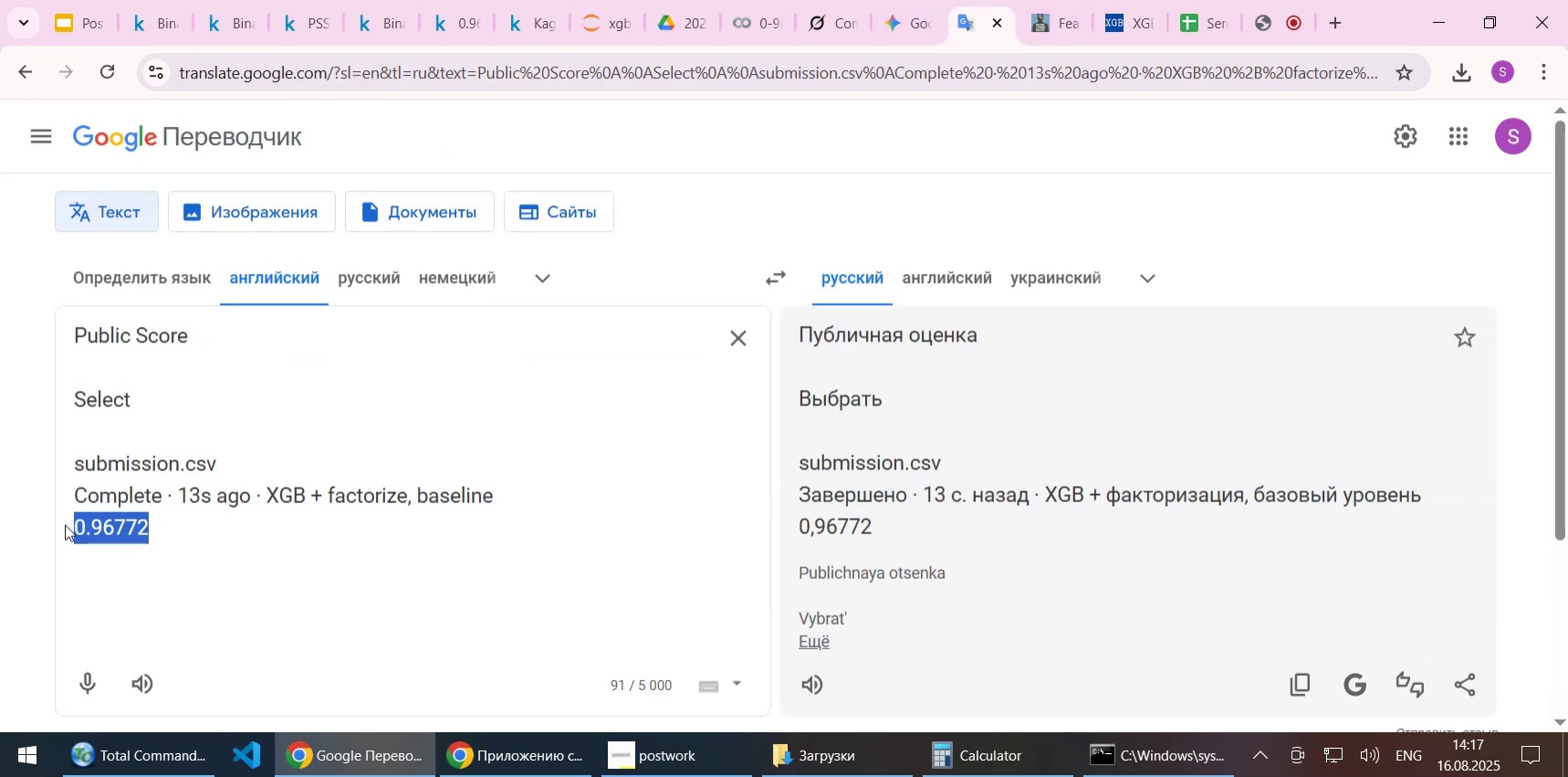 
key(Control+C)
 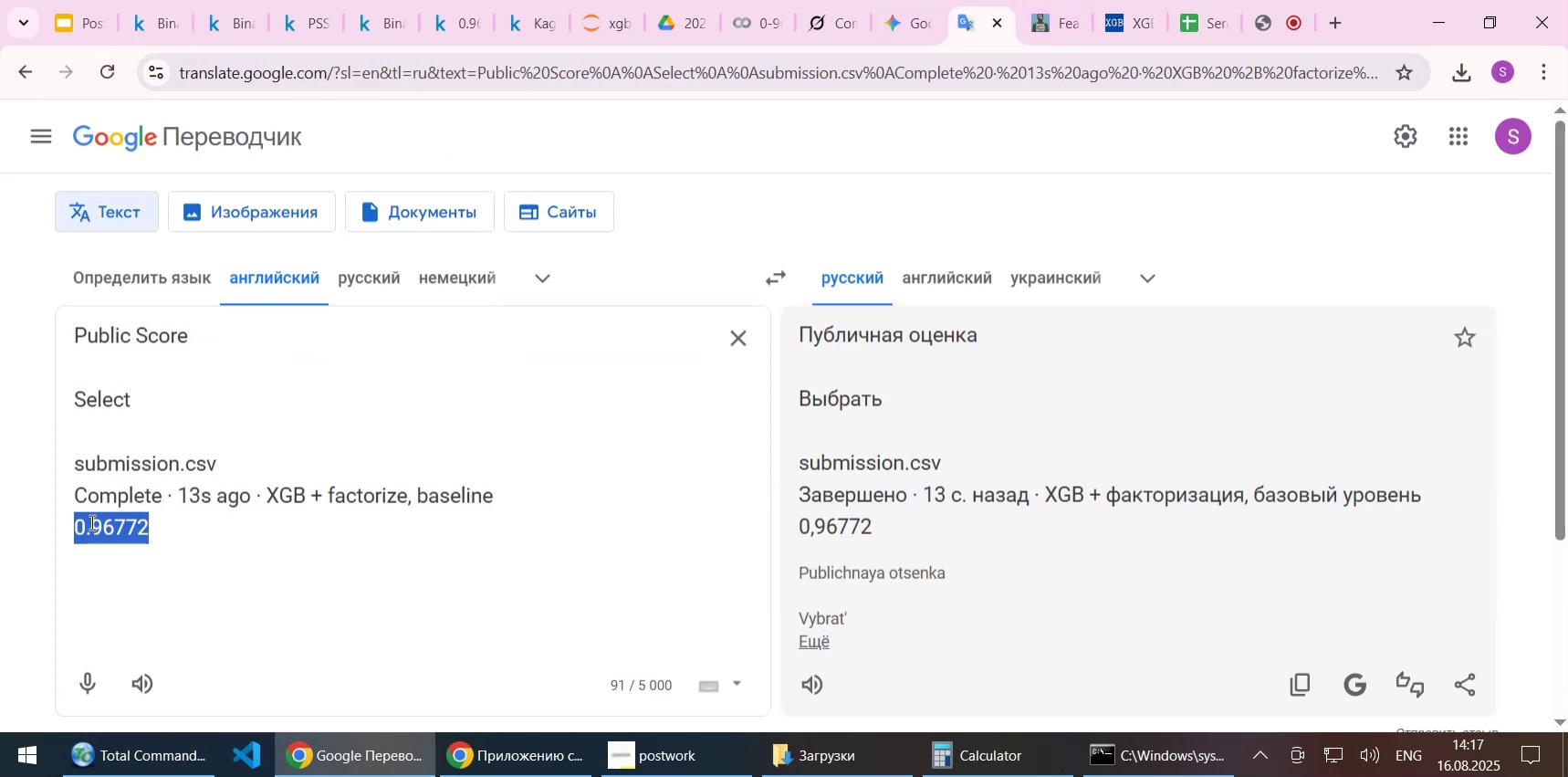 
key(Control+ControlLeft)
 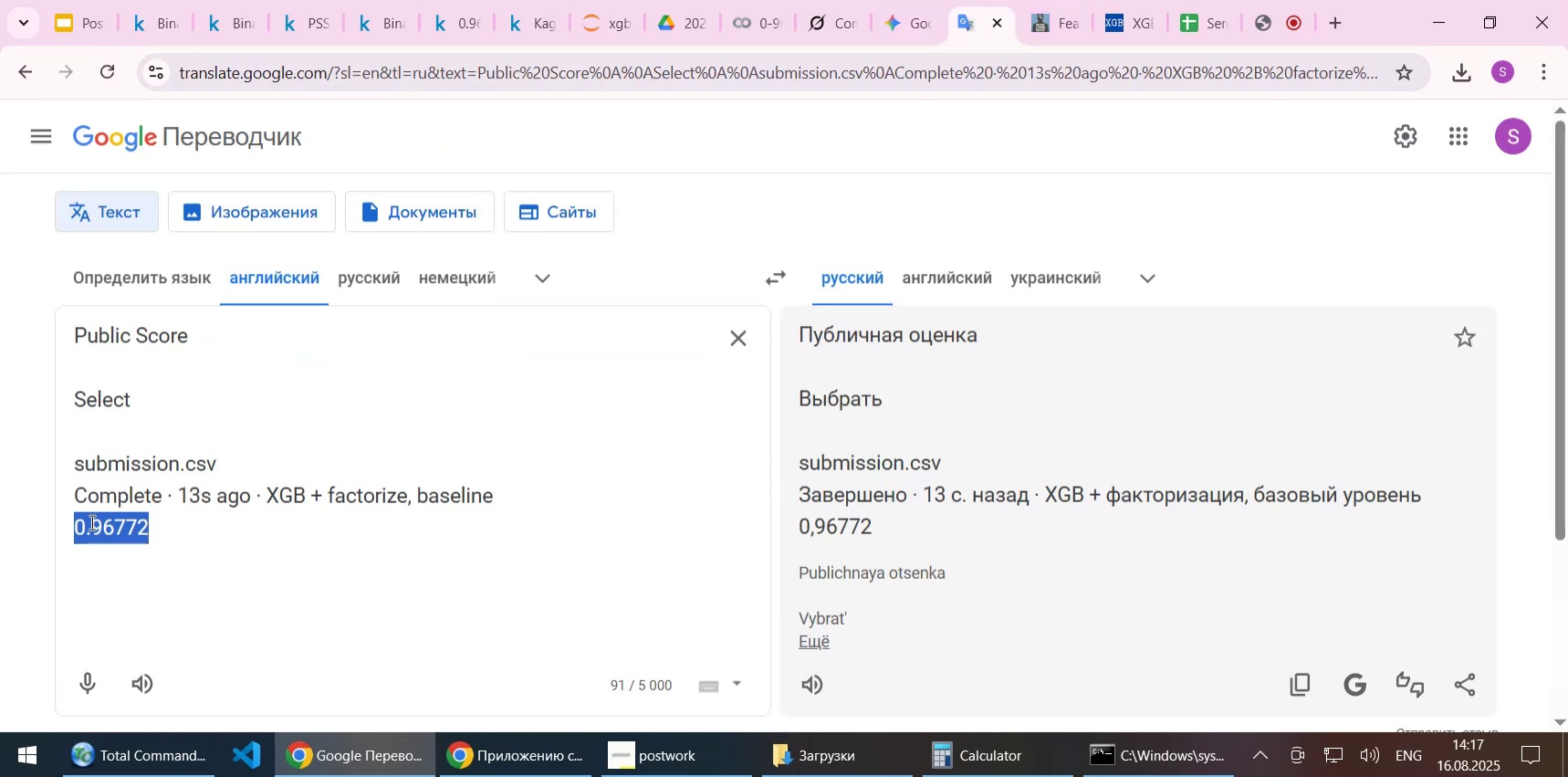 
key(Control+A)
 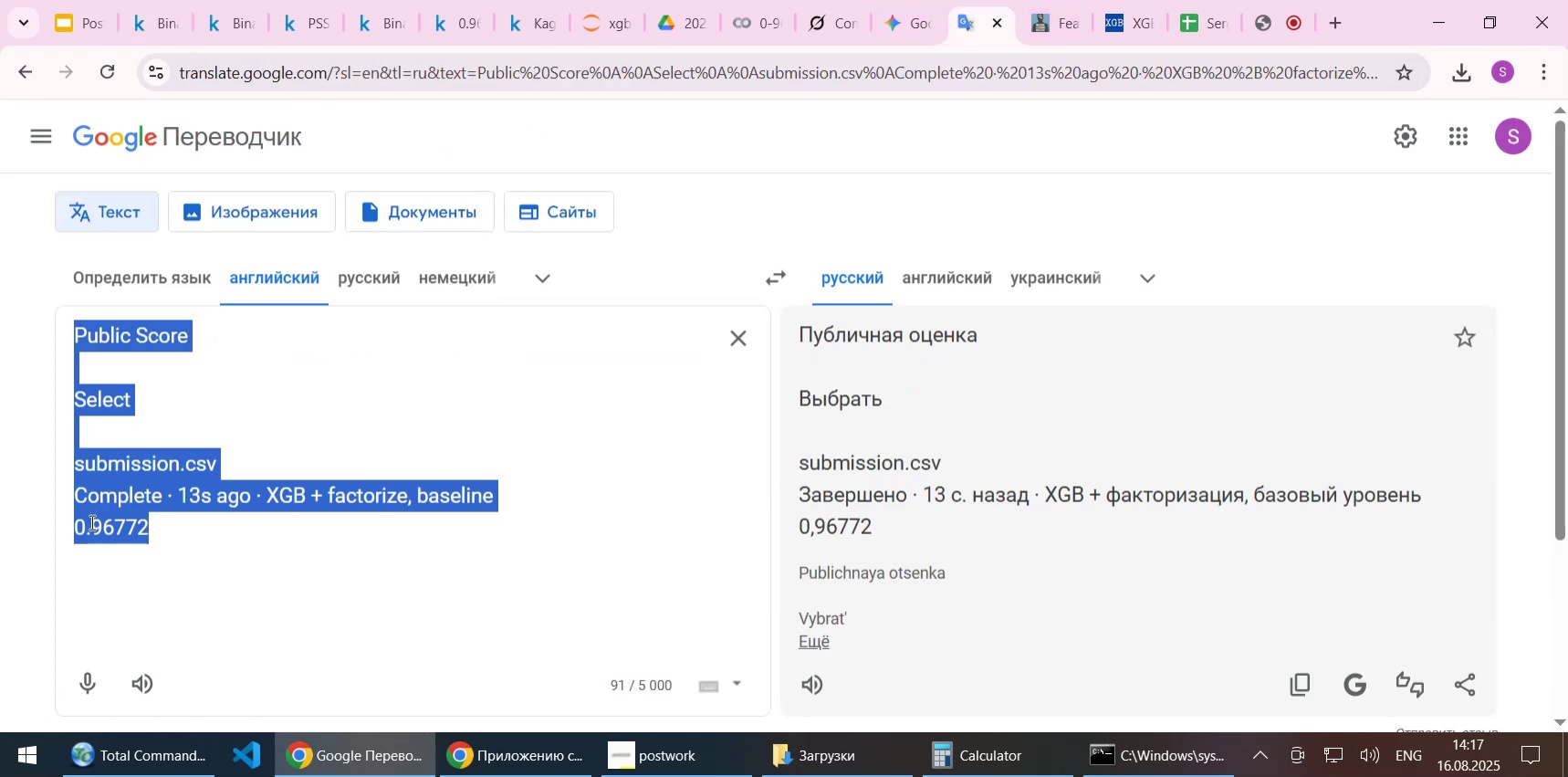 
key(Delete)
 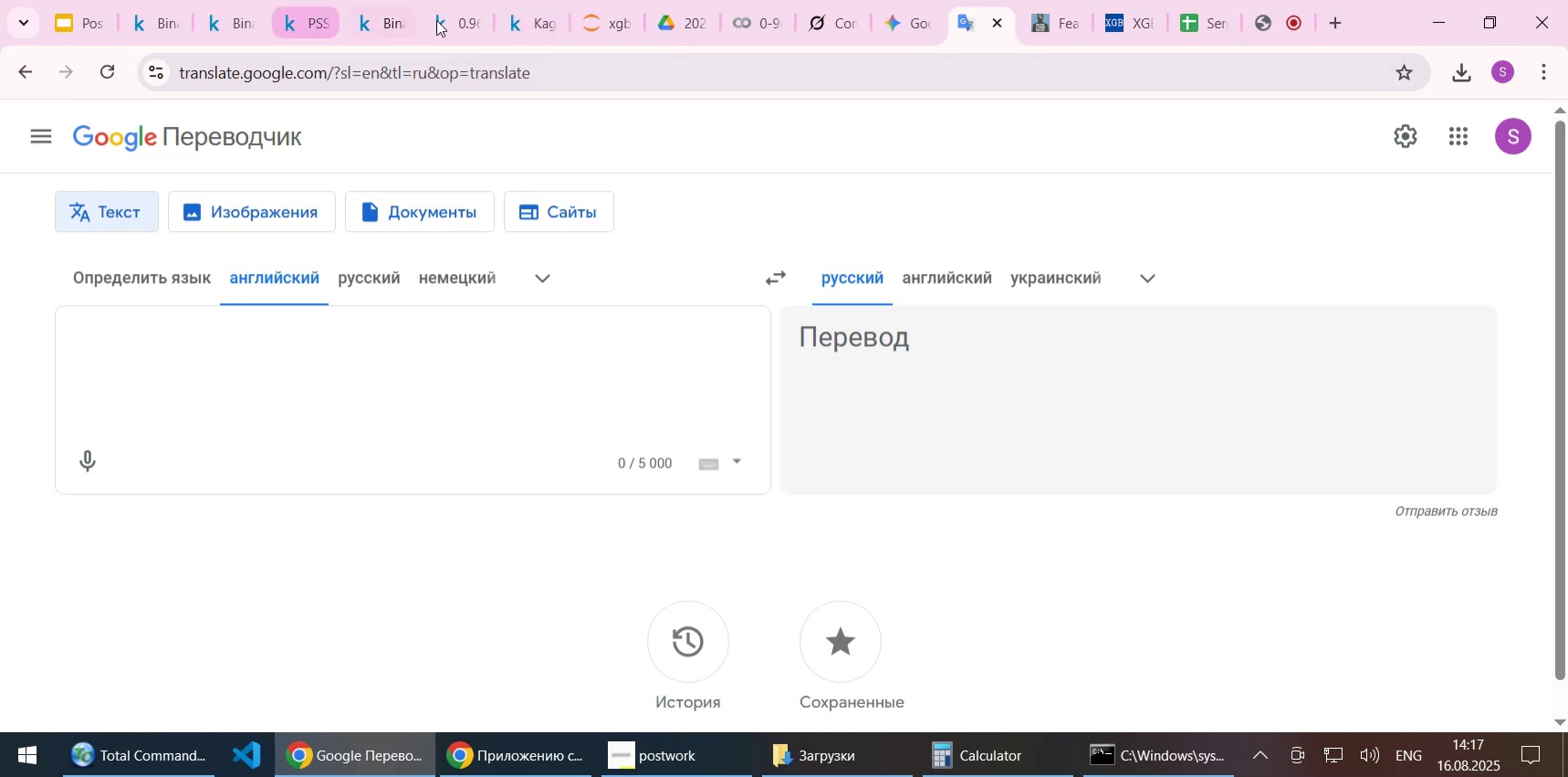 
left_click([459, 26])
 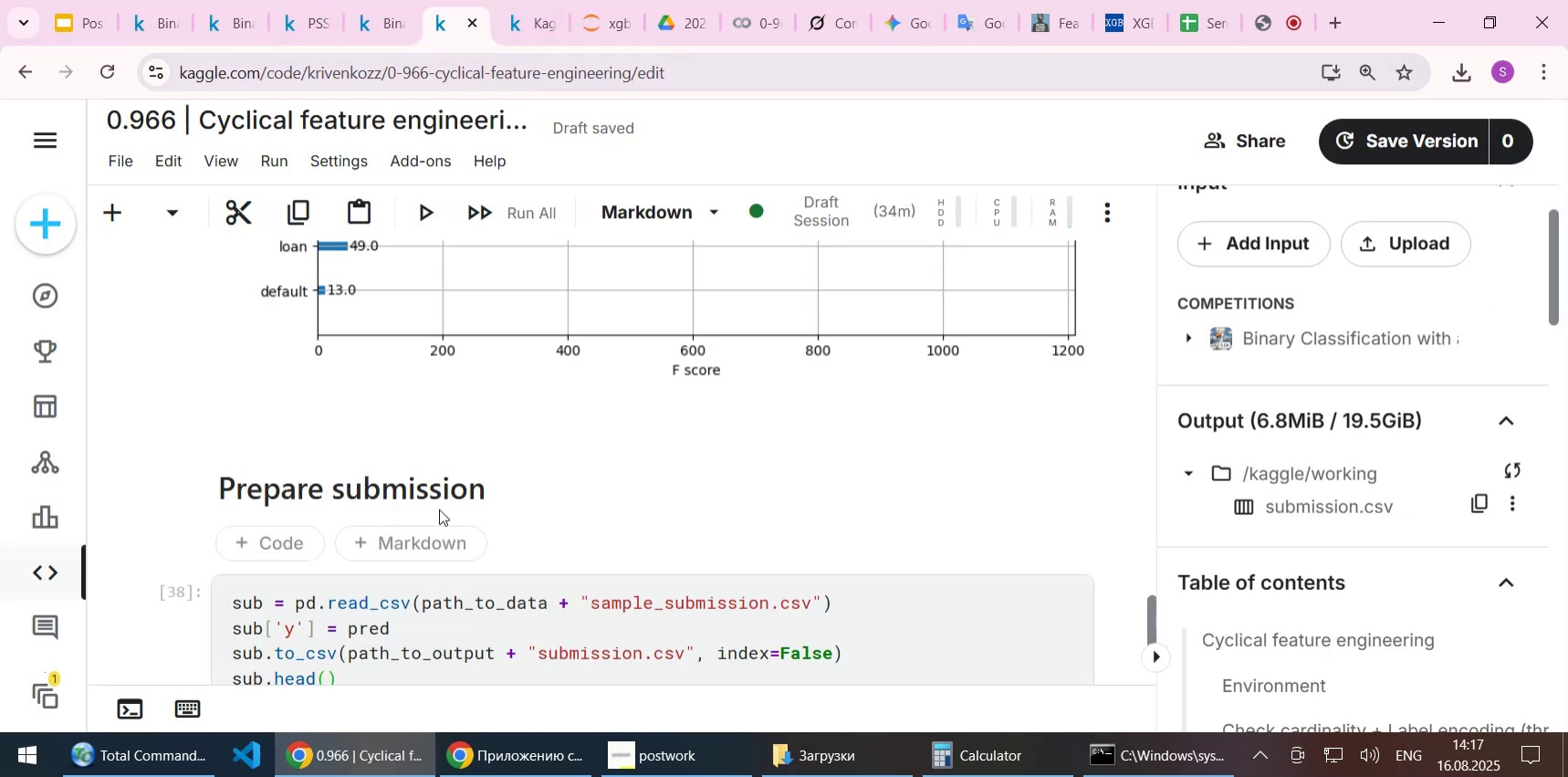 
scroll: coordinate [428, 507], scroll_direction: down, amount: 6.0
 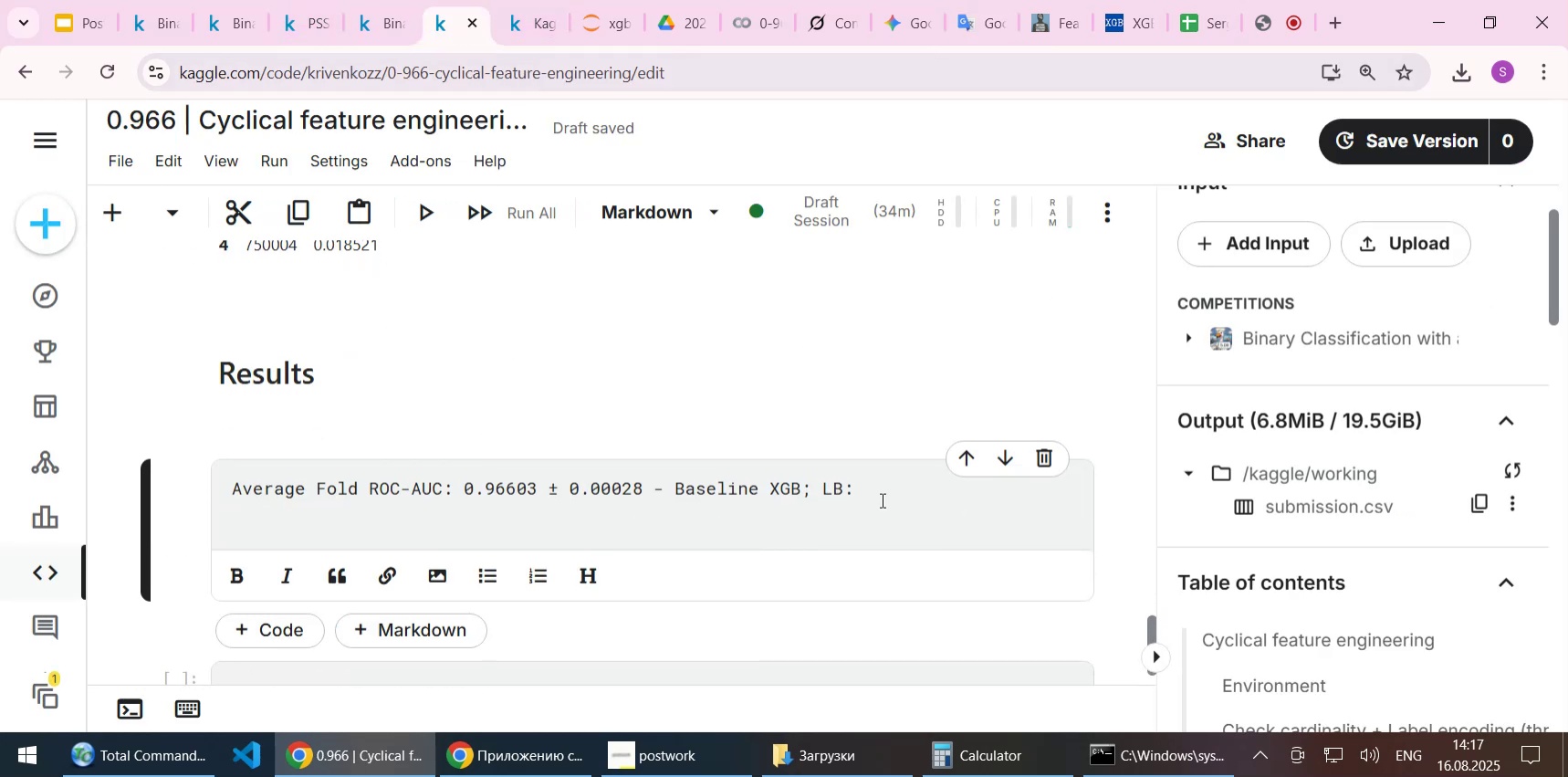 
left_click([881, 499])
 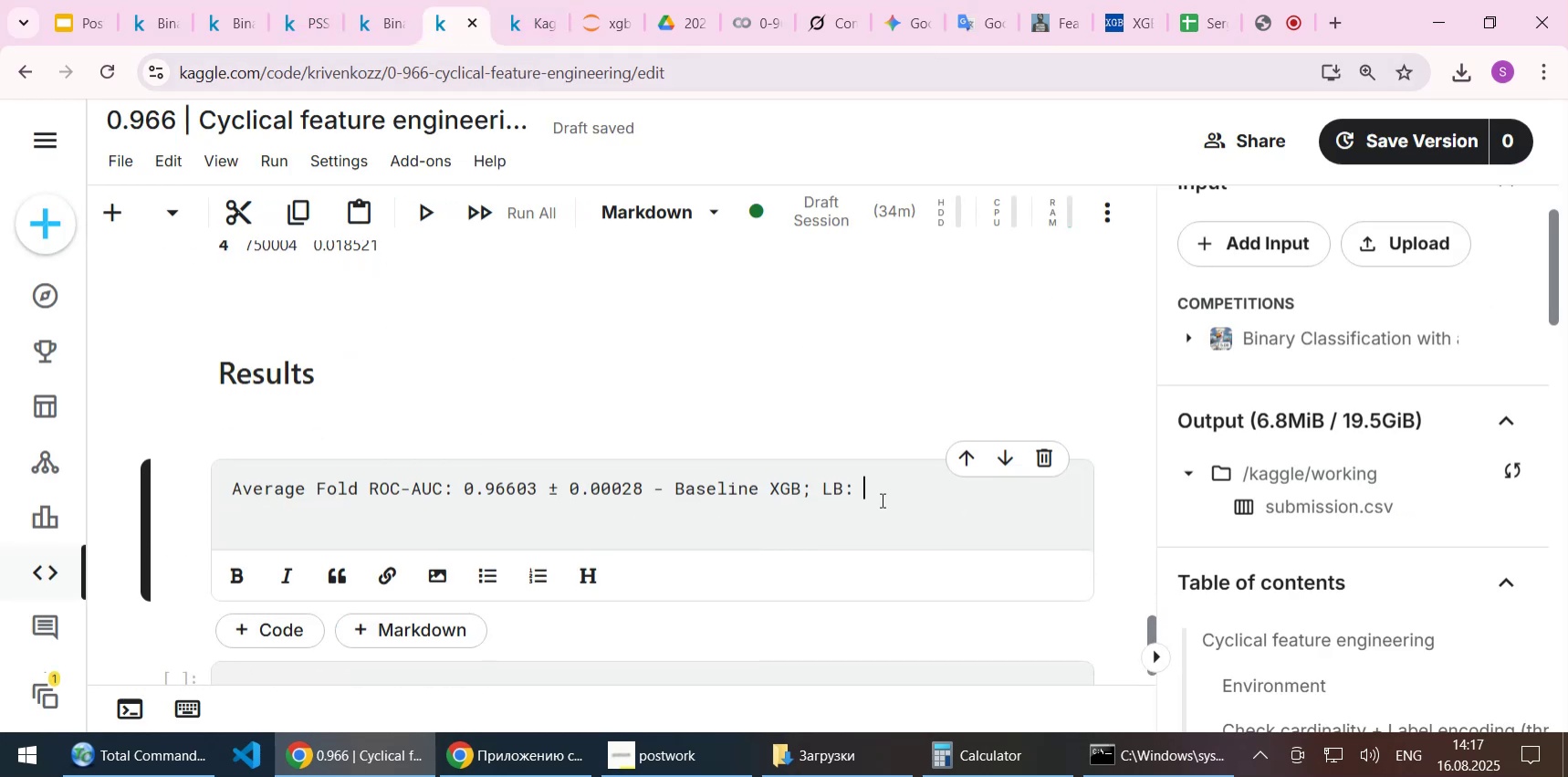 
key(Control+ControlLeft)
 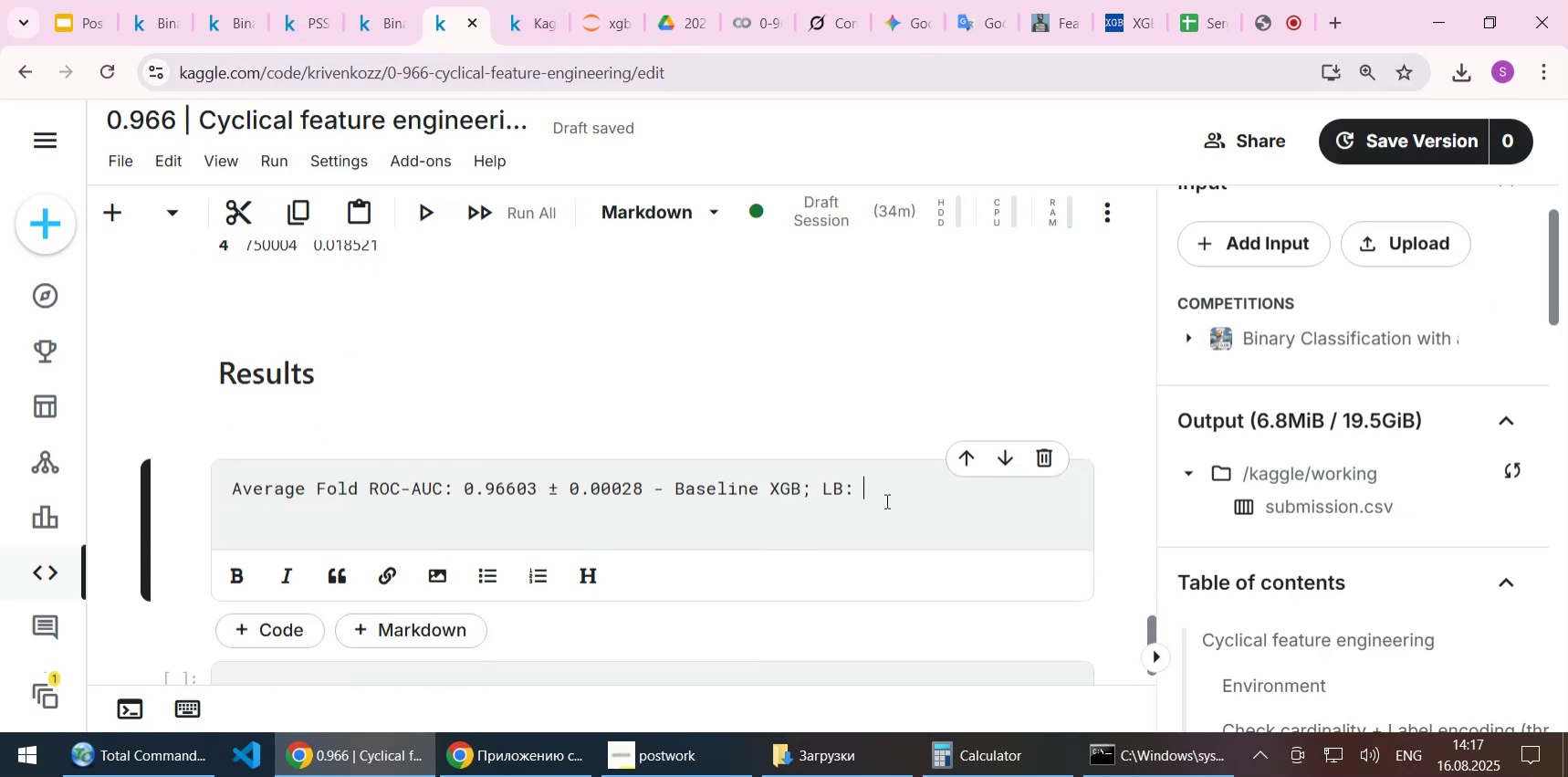 
key(Control+V)
 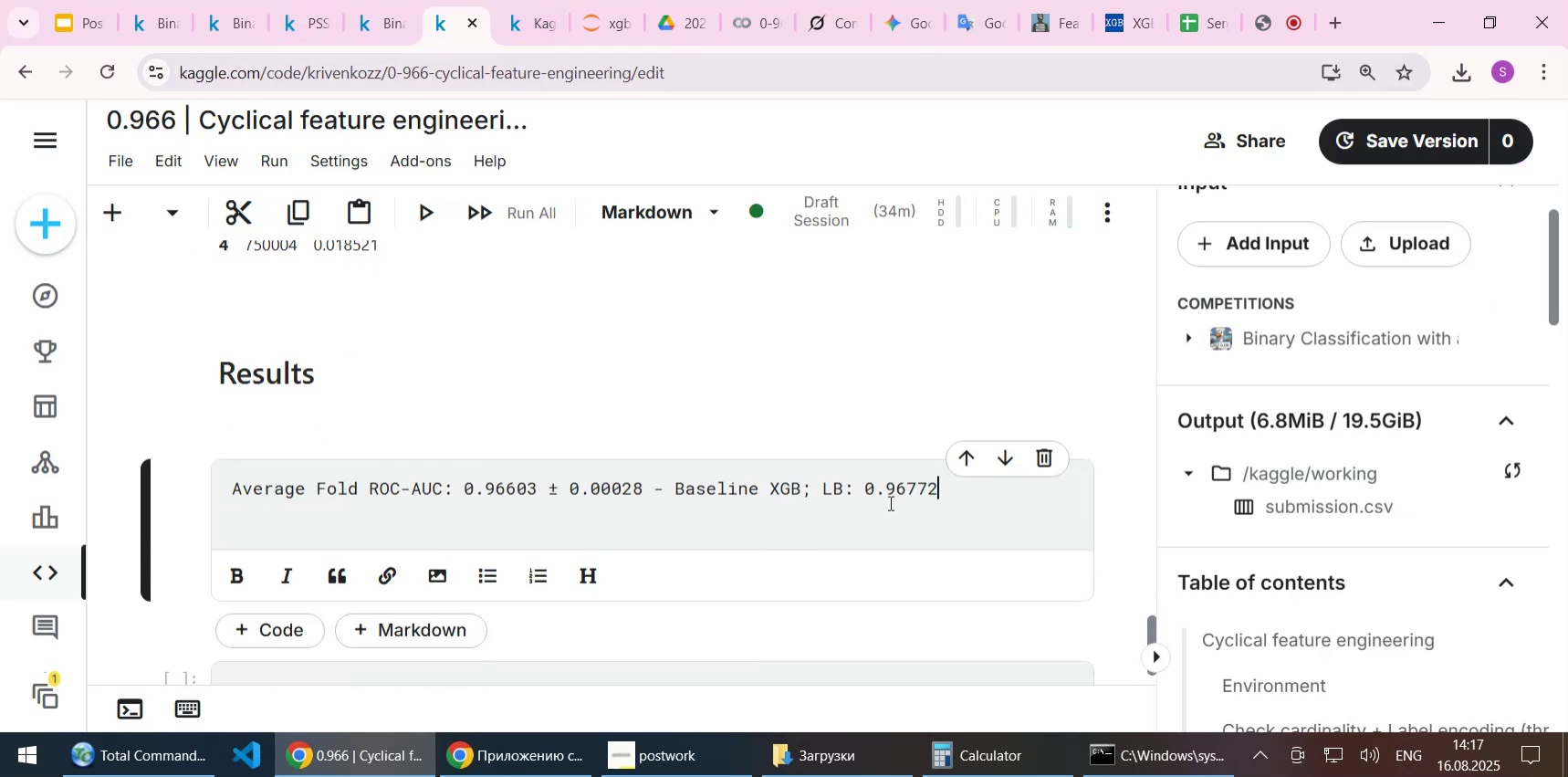 
key(Shift+Enter)
 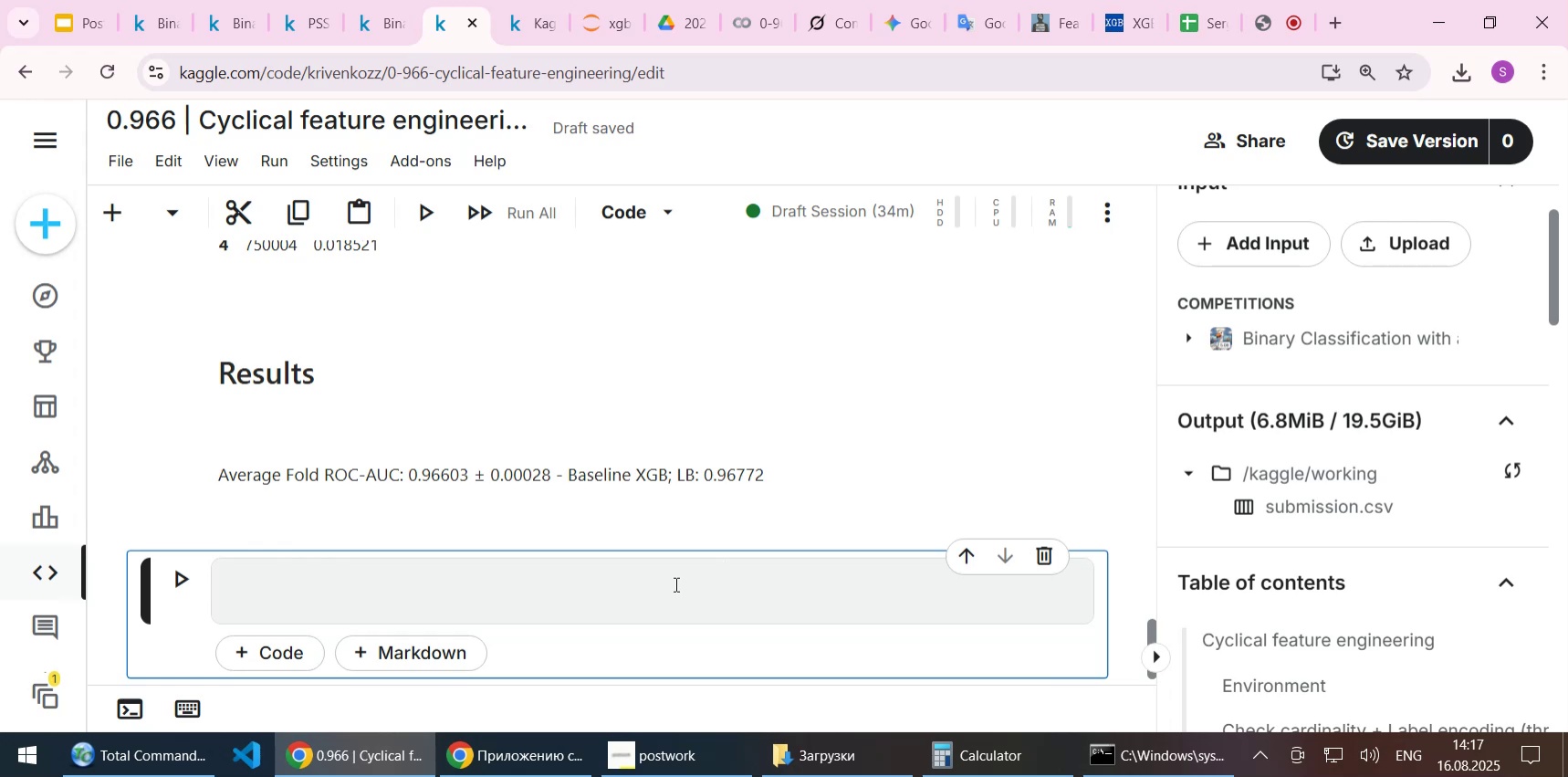 
wait(14.77)
 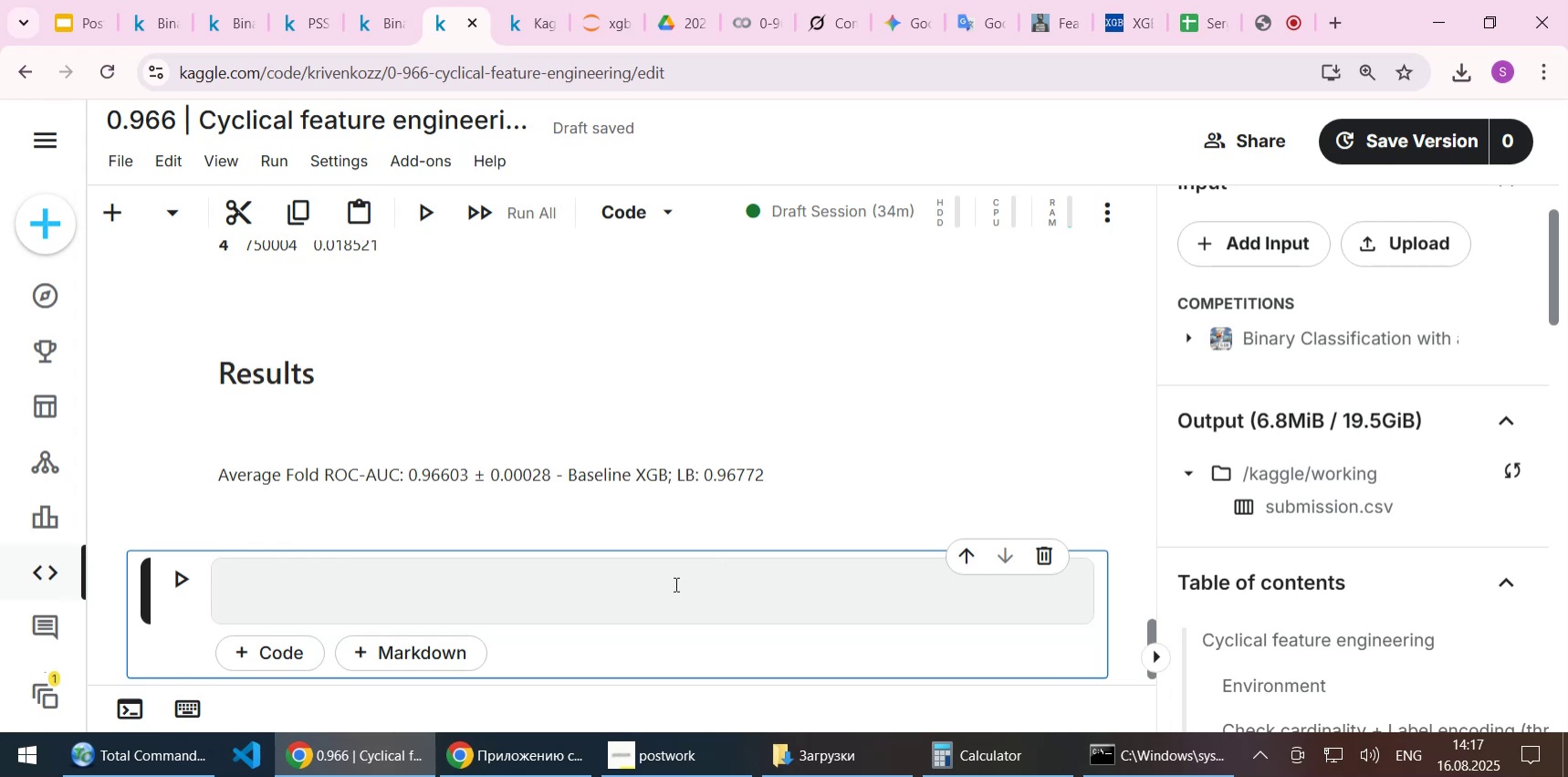 
scroll: coordinate [754, 456], scroll_direction: up, amount: 5.0
 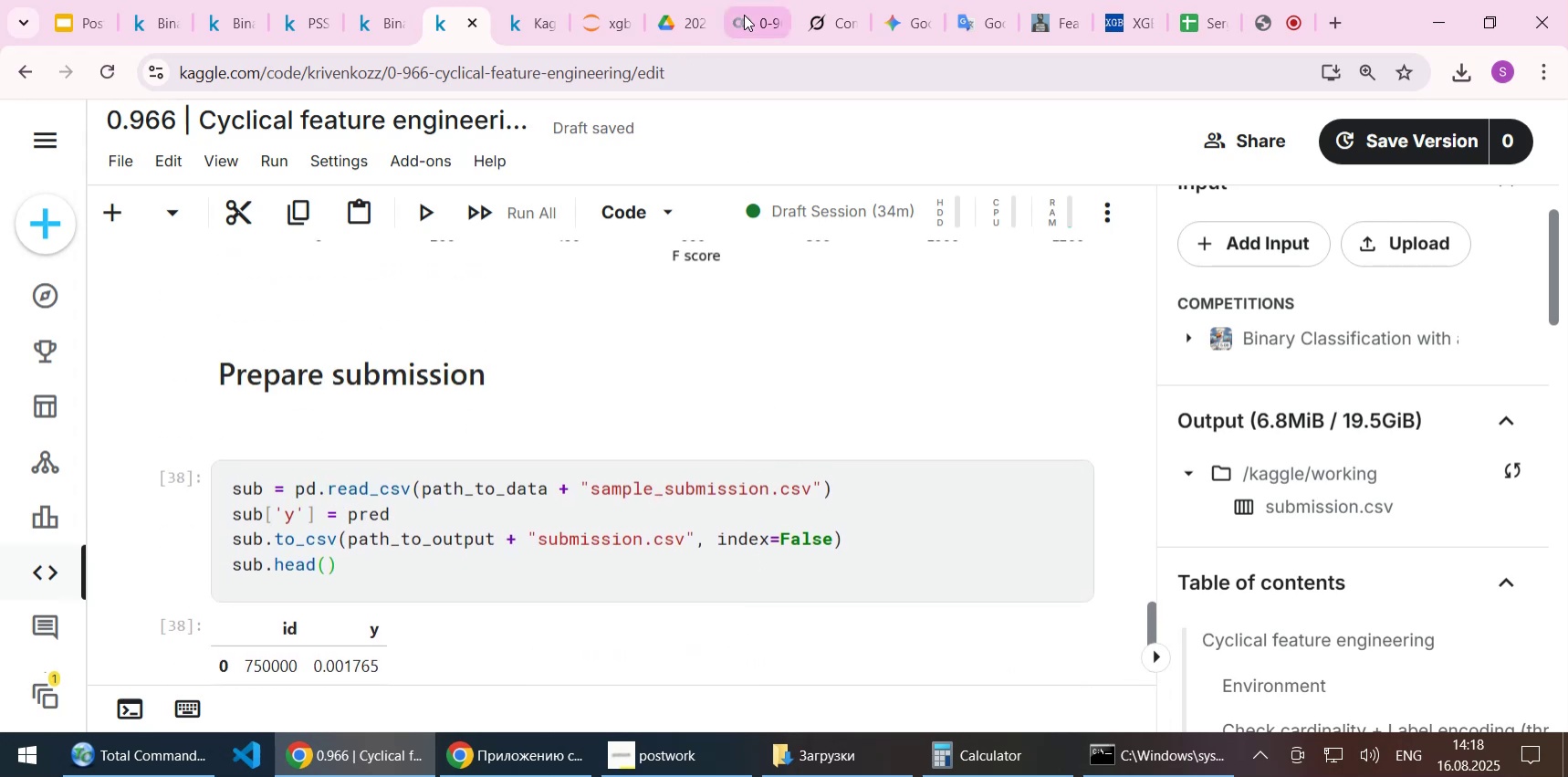 
left_click([756, 12])
 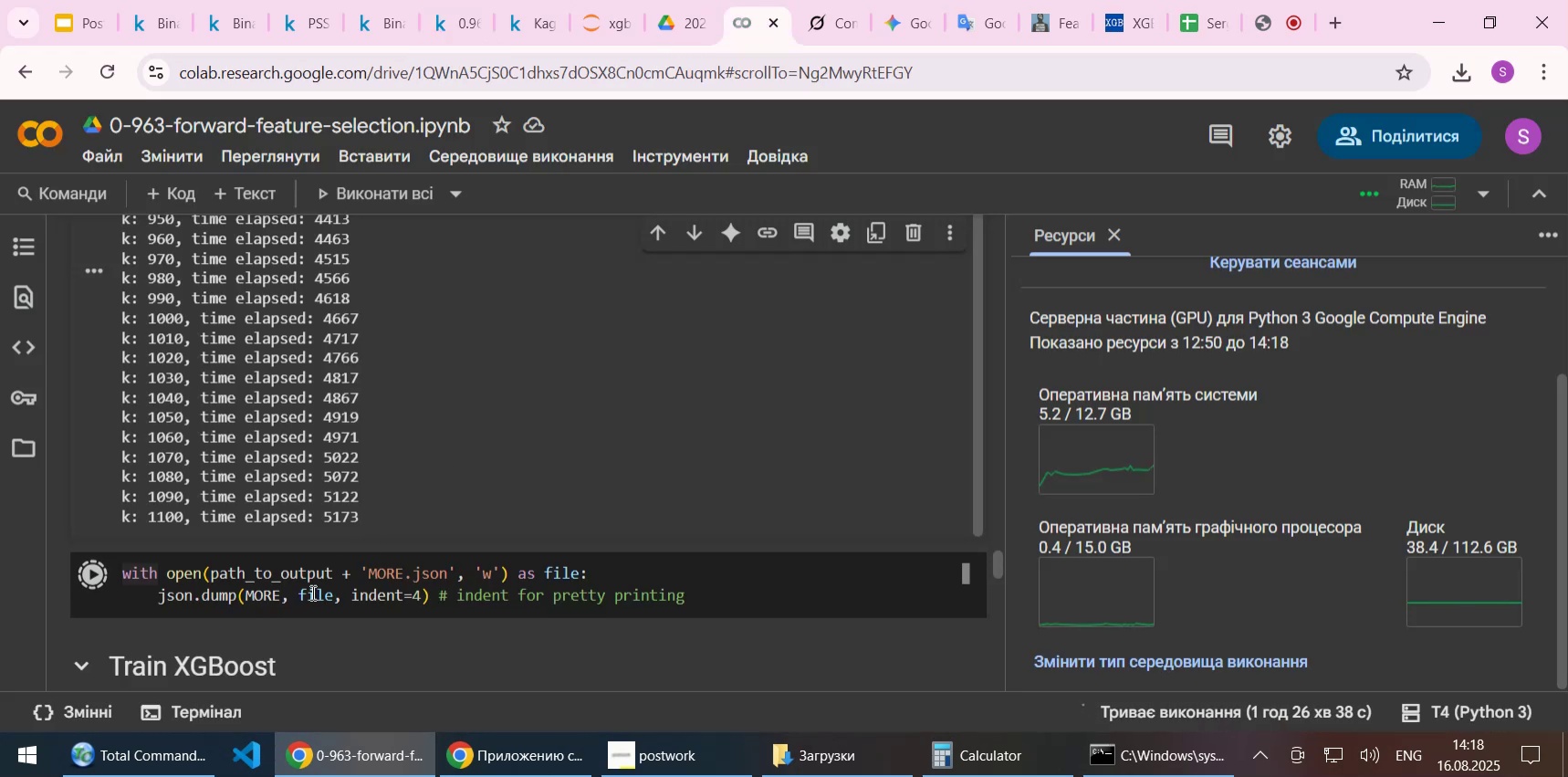 
left_click([310, 592])
 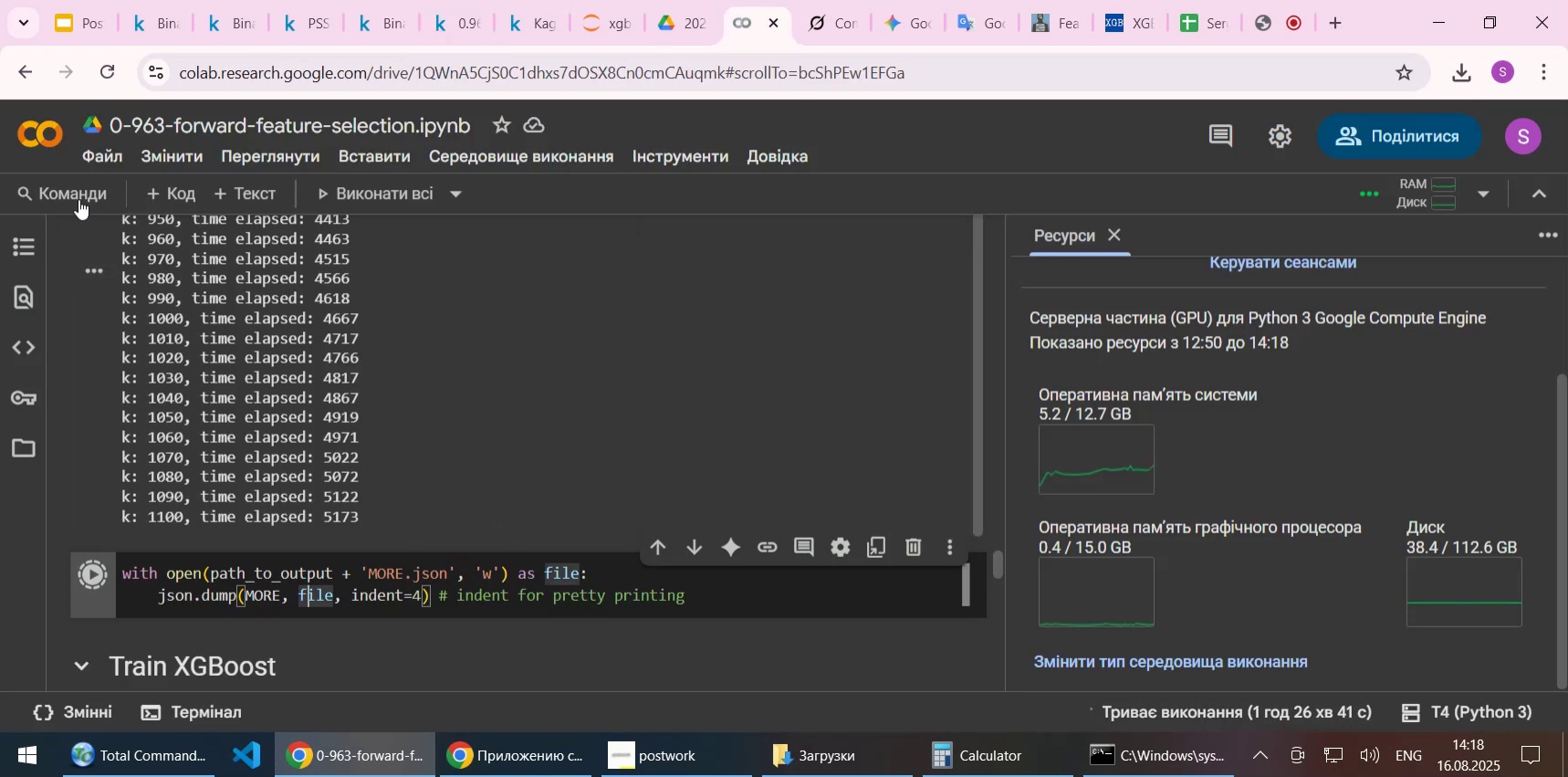 
left_click([170, 194])
 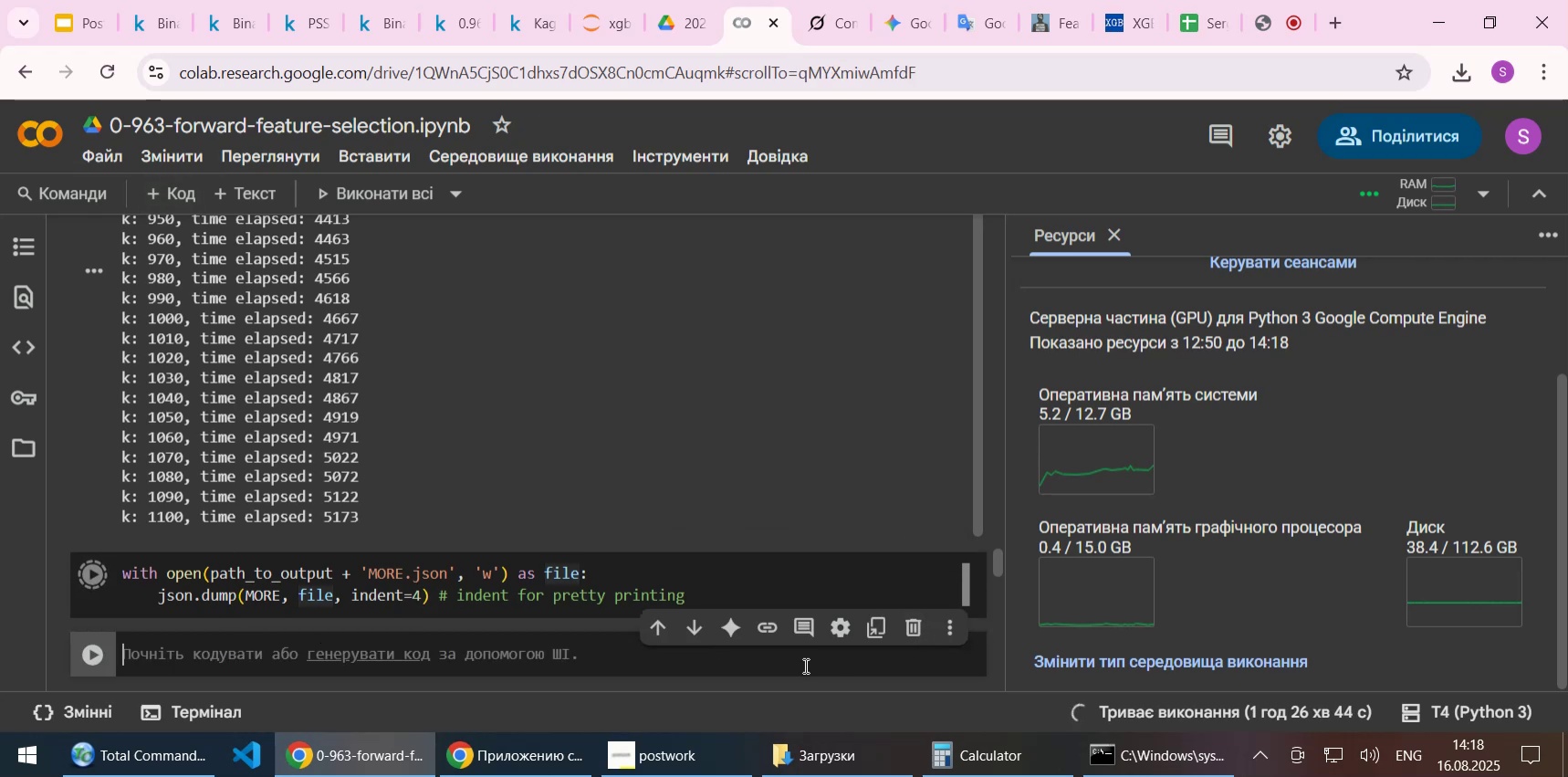 
left_click([530, 659])
 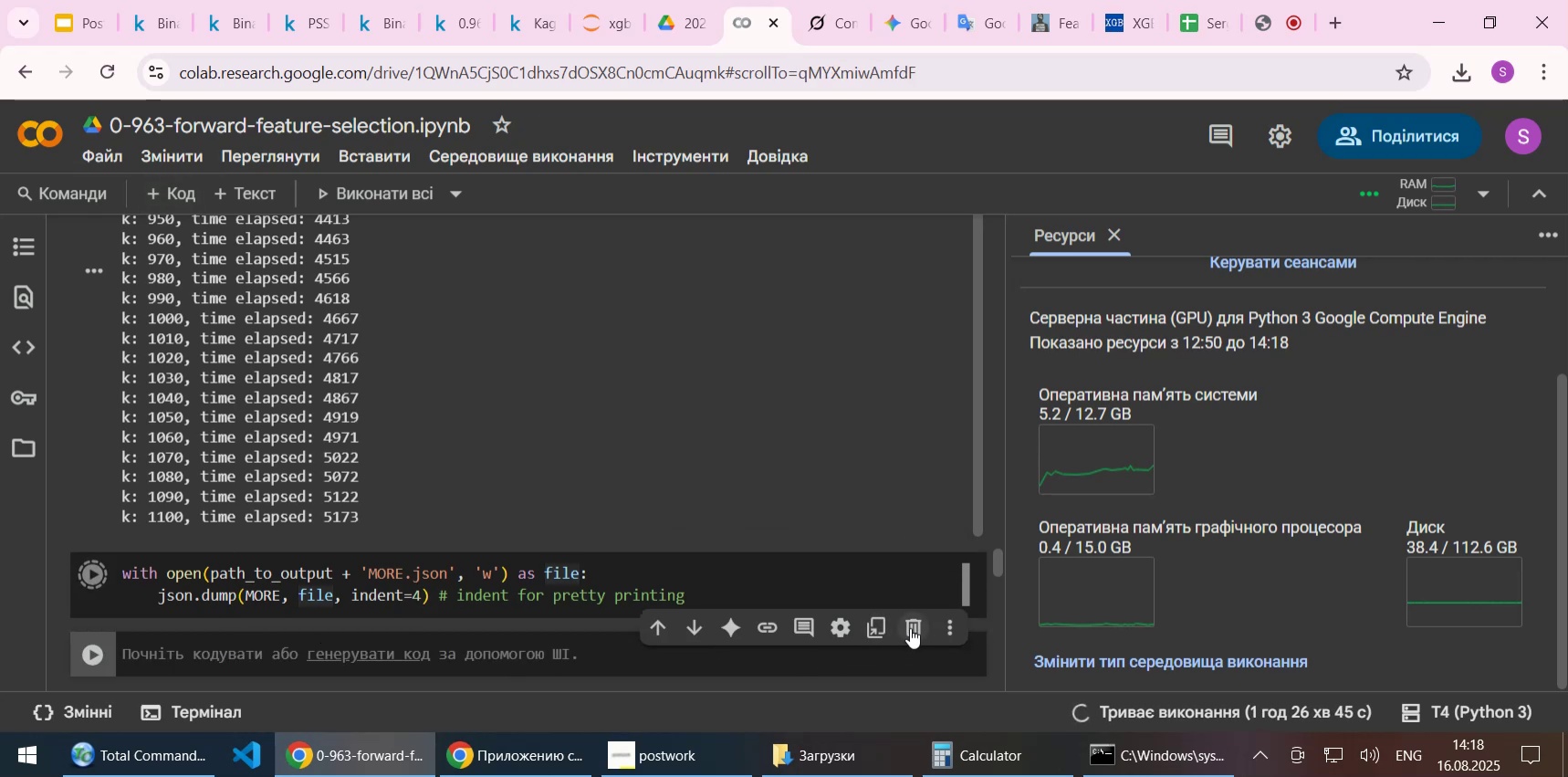 
left_click([910, 627])
 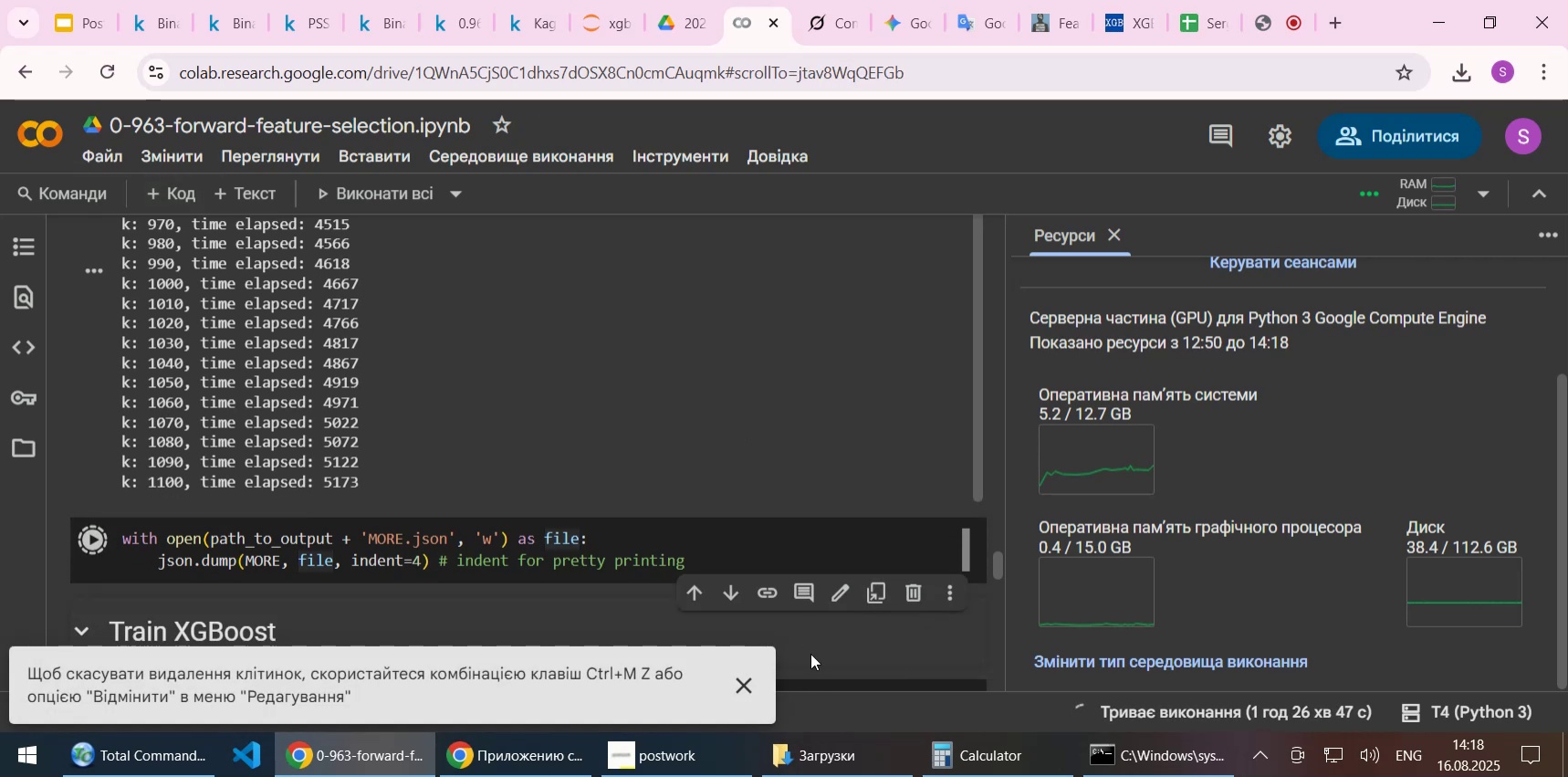 
left_click([737, 684])
 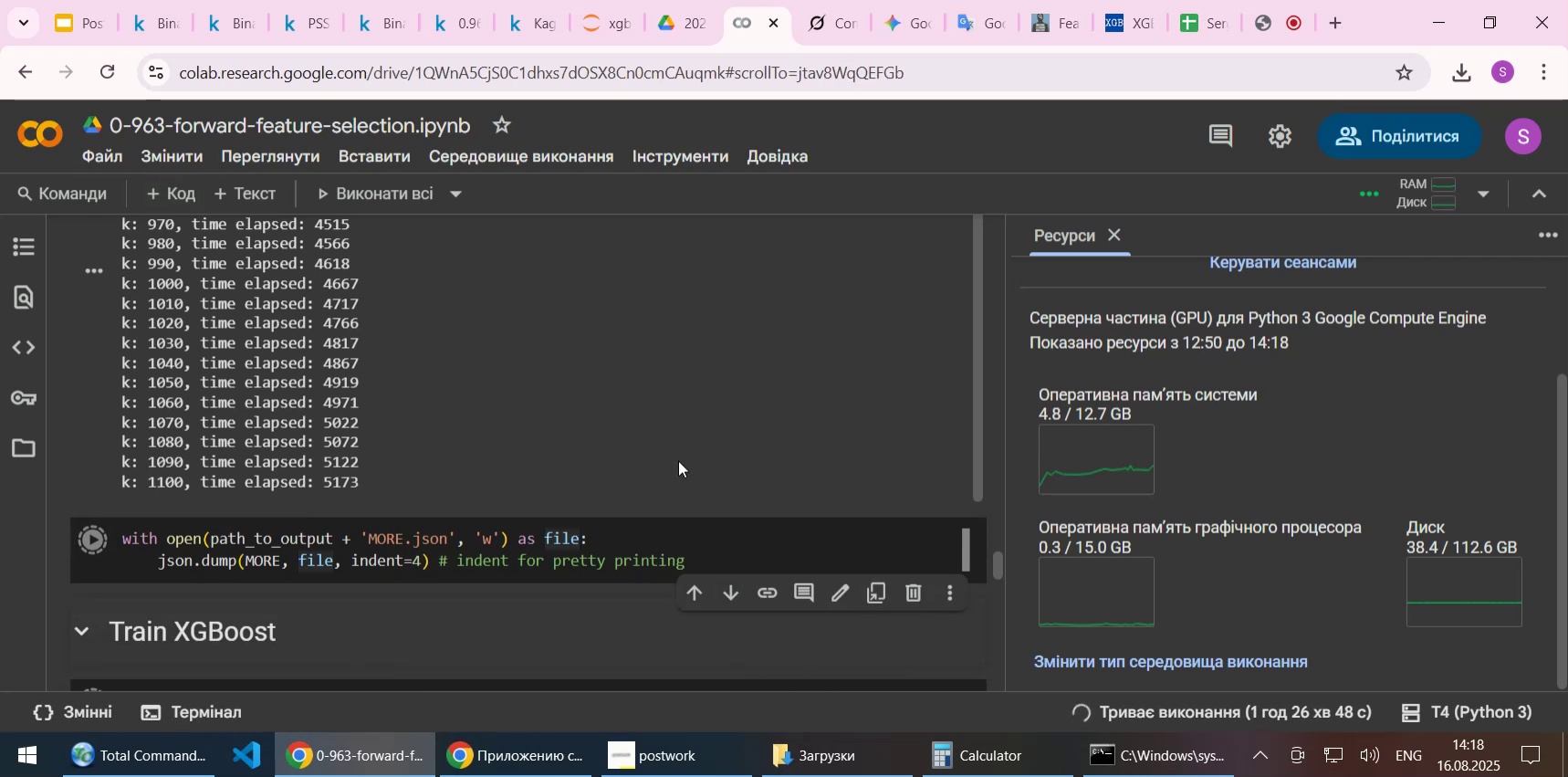 
scroll: coordinate [678, 460], scroll_direction: up, amount: 1.0
 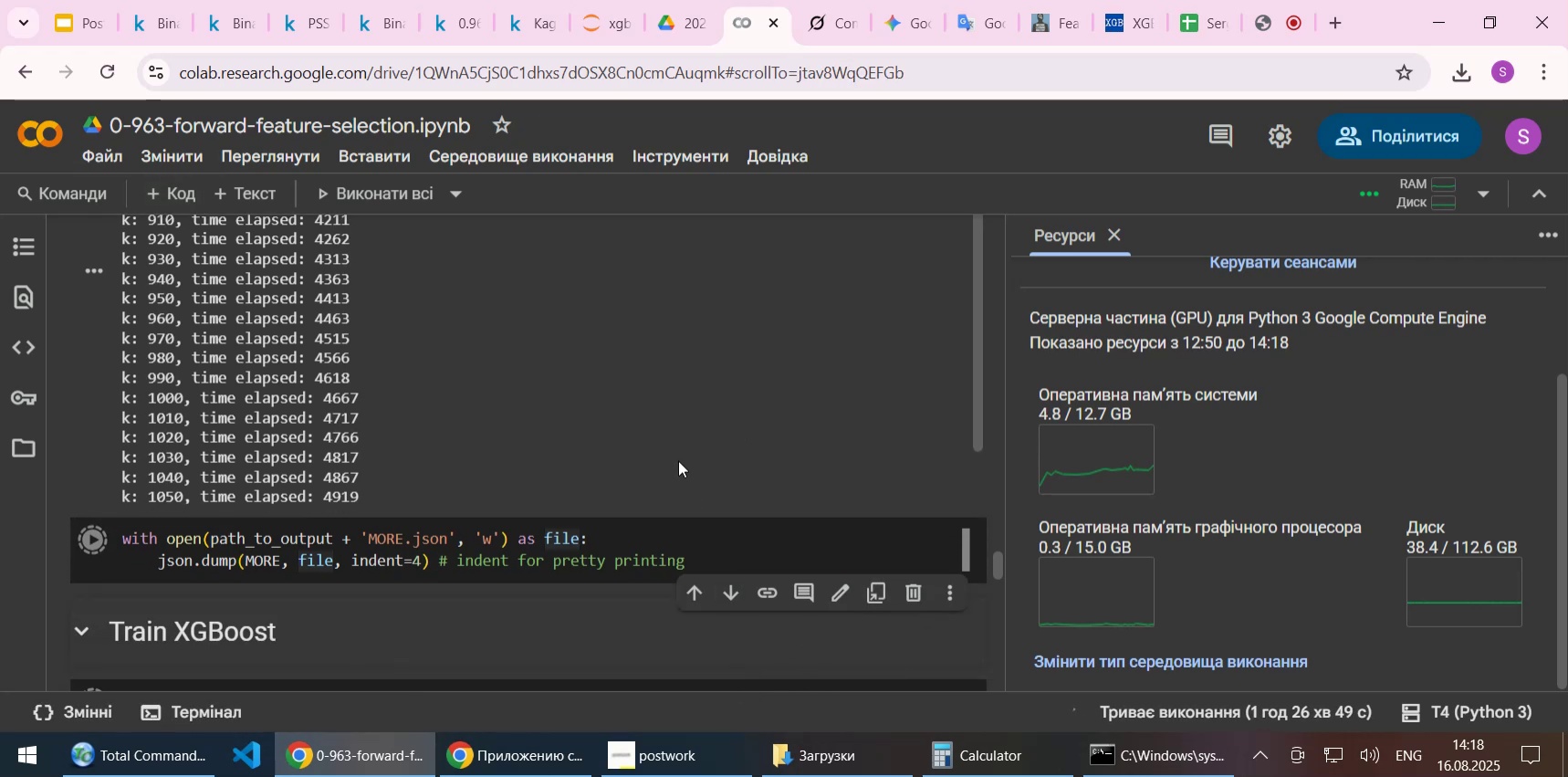 
scroll: coordinate [678, 460], scroll_direction: down, amount: 2.0
 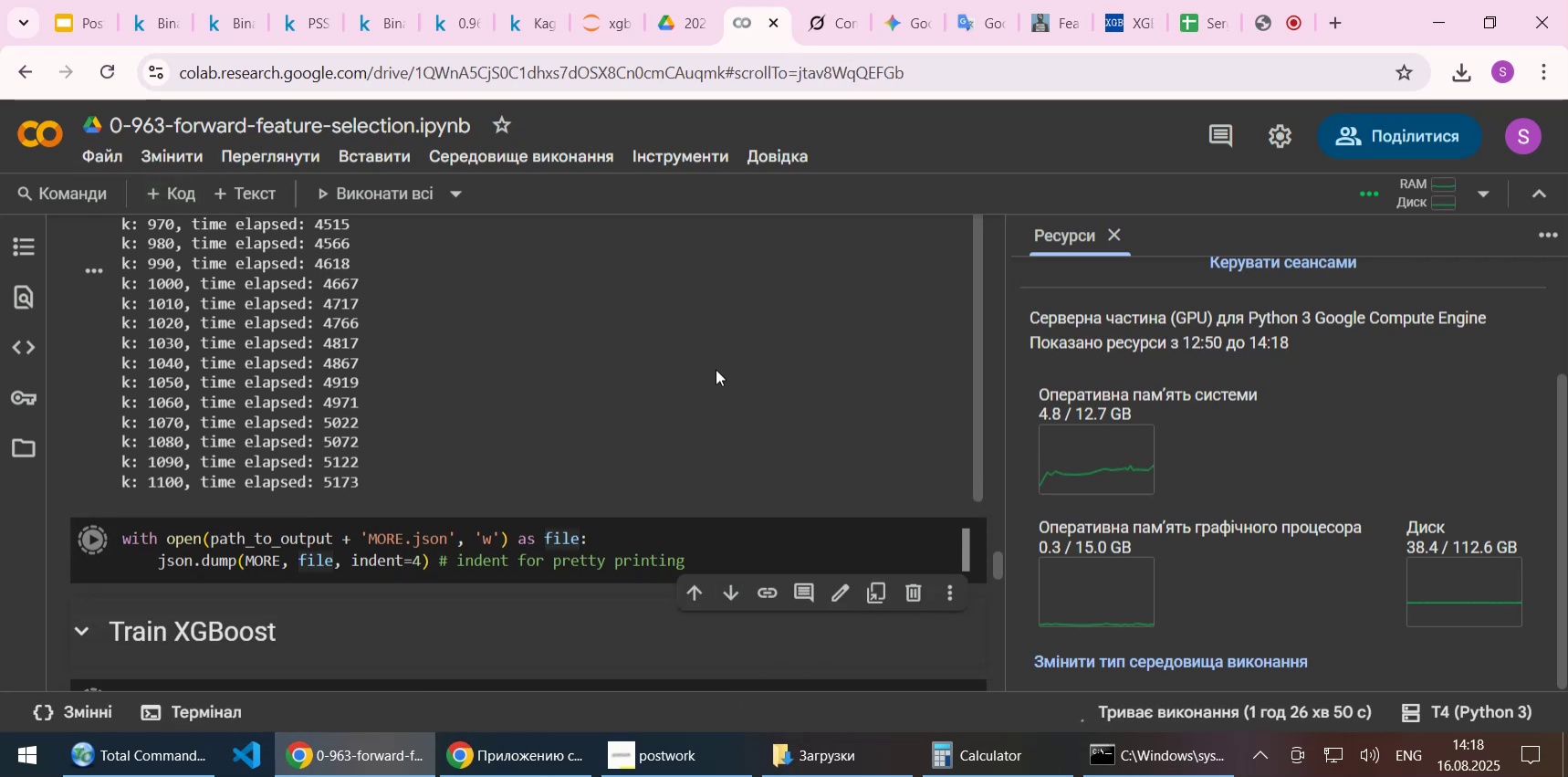 
scroll: coordinate [914, 370], scroll_direction: up, amount: 31.0
 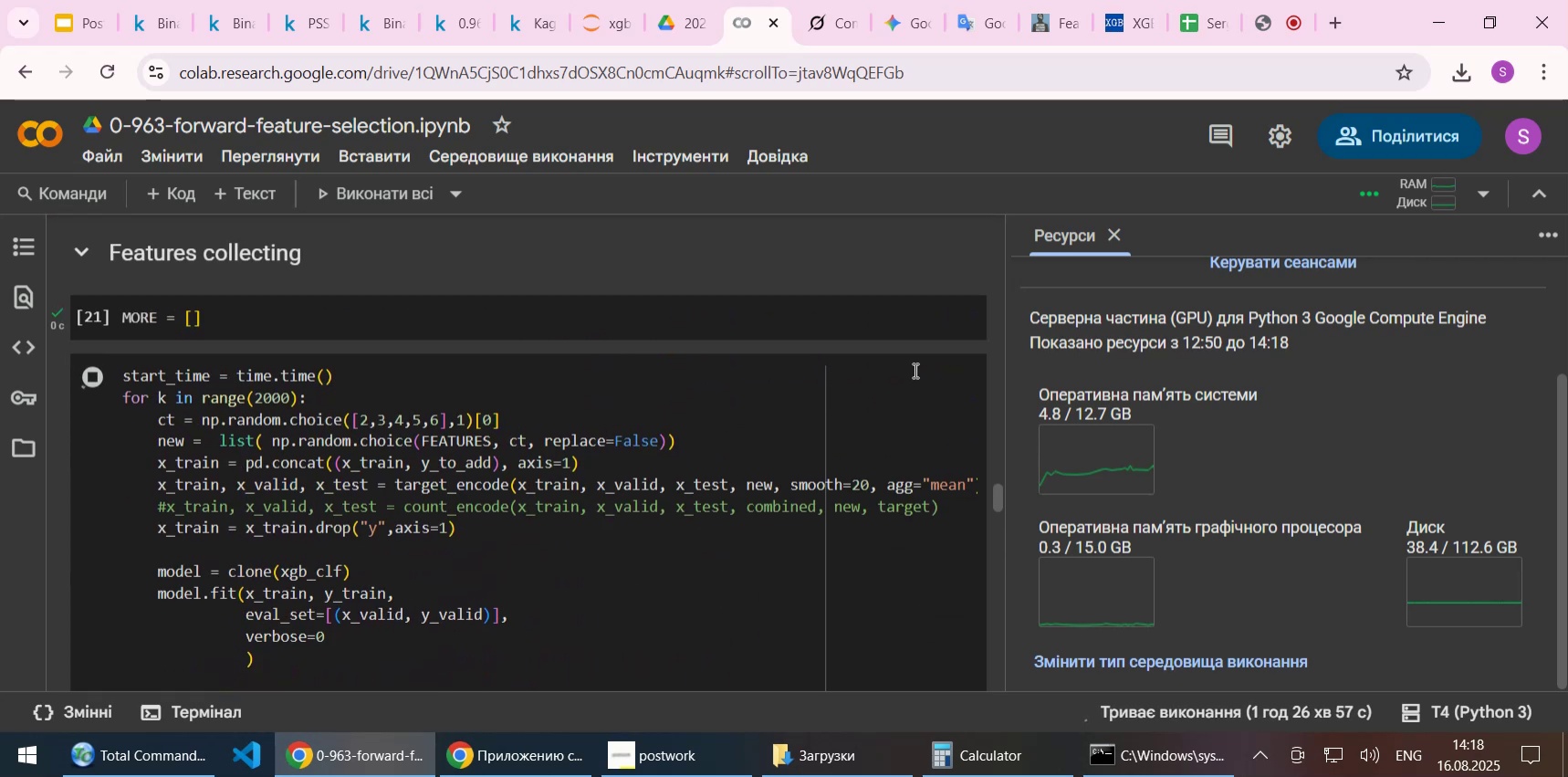 
scroll: coordinate [908, 371], scroll_direction: down, amount: 18.0
 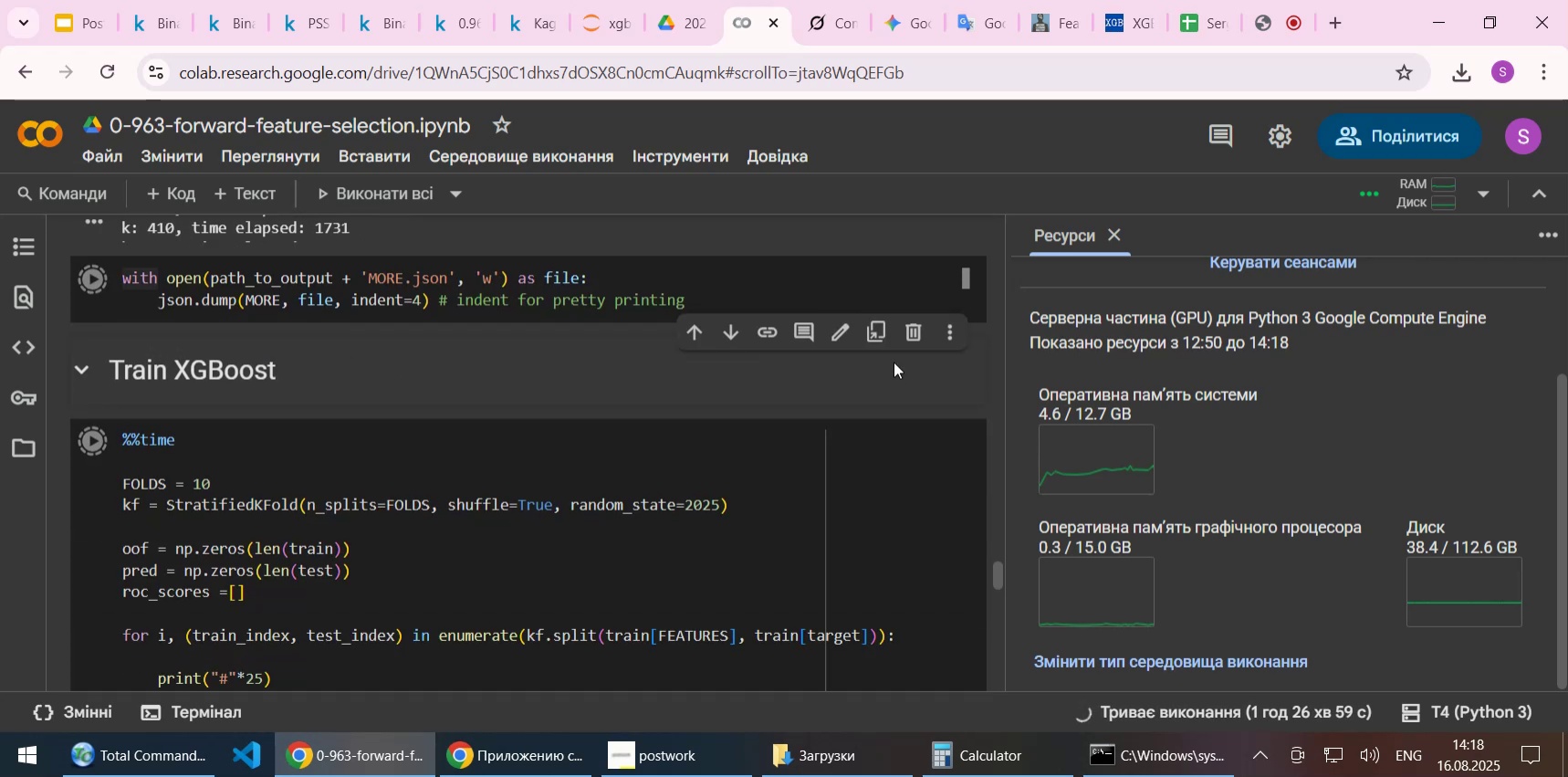 
scroll: coordinate [797, 368], scroll_direction: up, amount: 3.0
 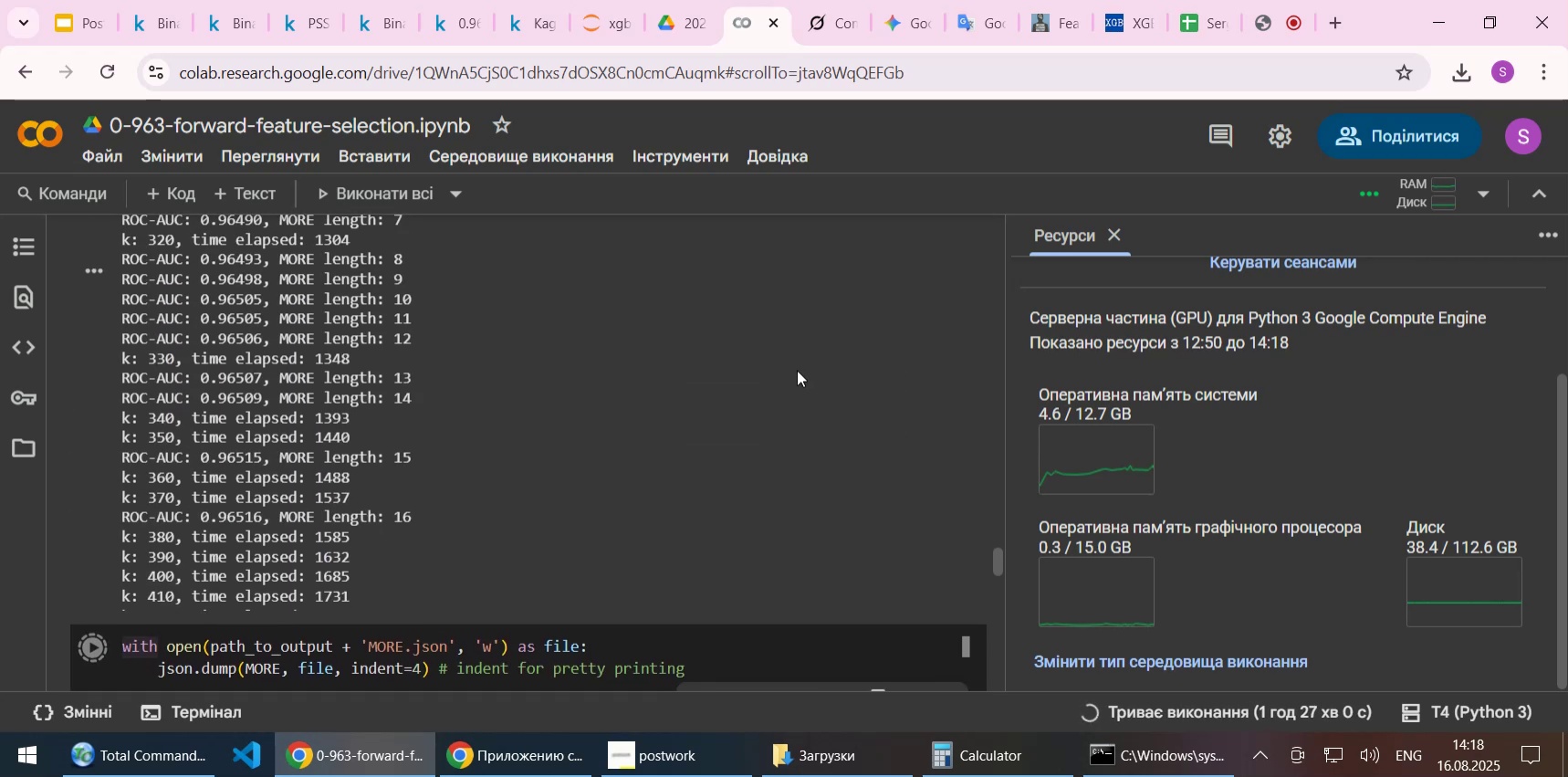 
scroll: coordinate [795, 355], scroll_direction: down, amount: 17.0
 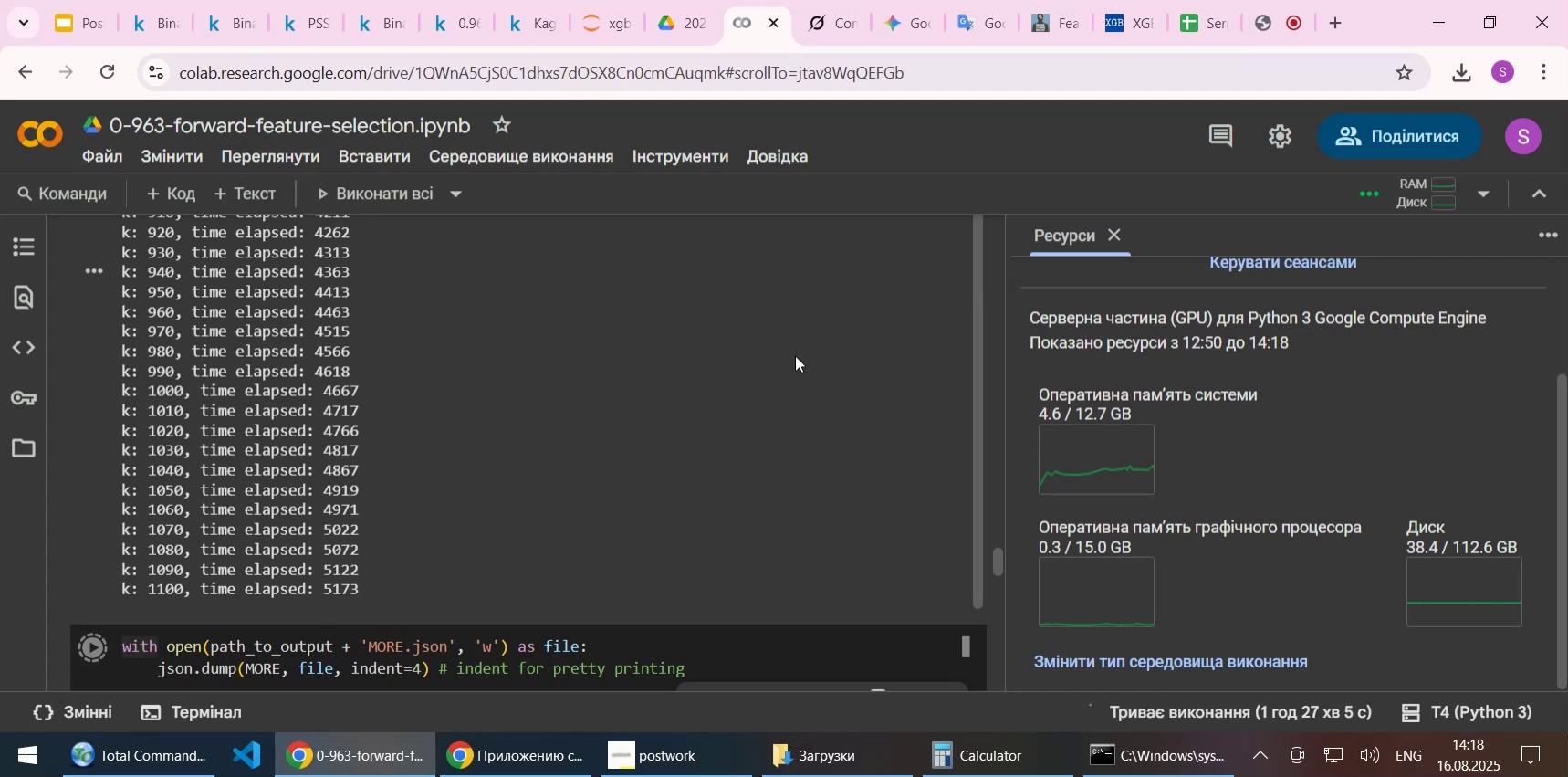 
scroll: coordinate [747, 386], scroll_direction: up, amount: 5.0
 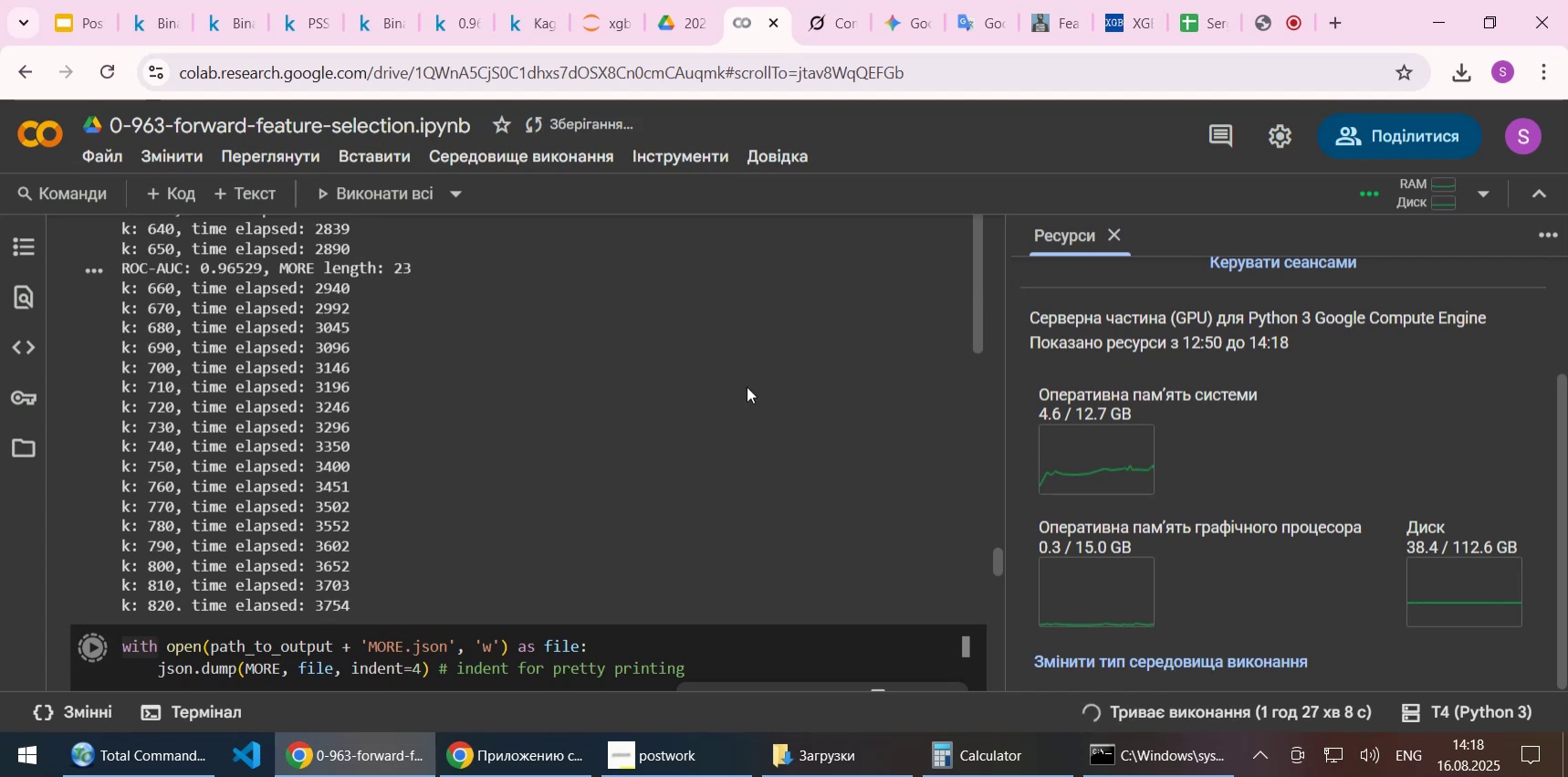 
scroll: coordinate [747, 386], scroll_direction: down, amount: 7.0
 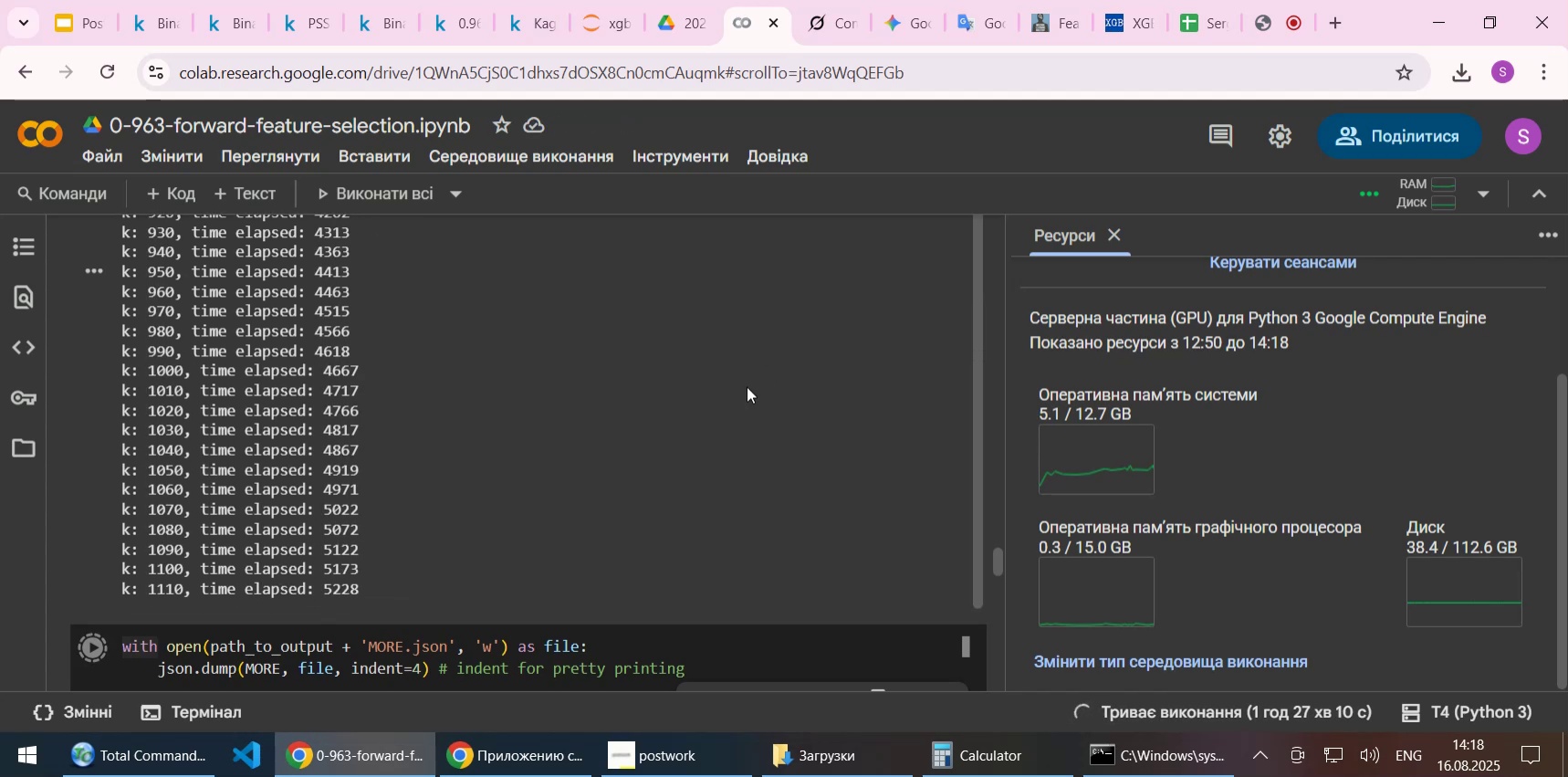 
scroll: coordinate [747, 386], scroll_direction: up, amount: 5.0
 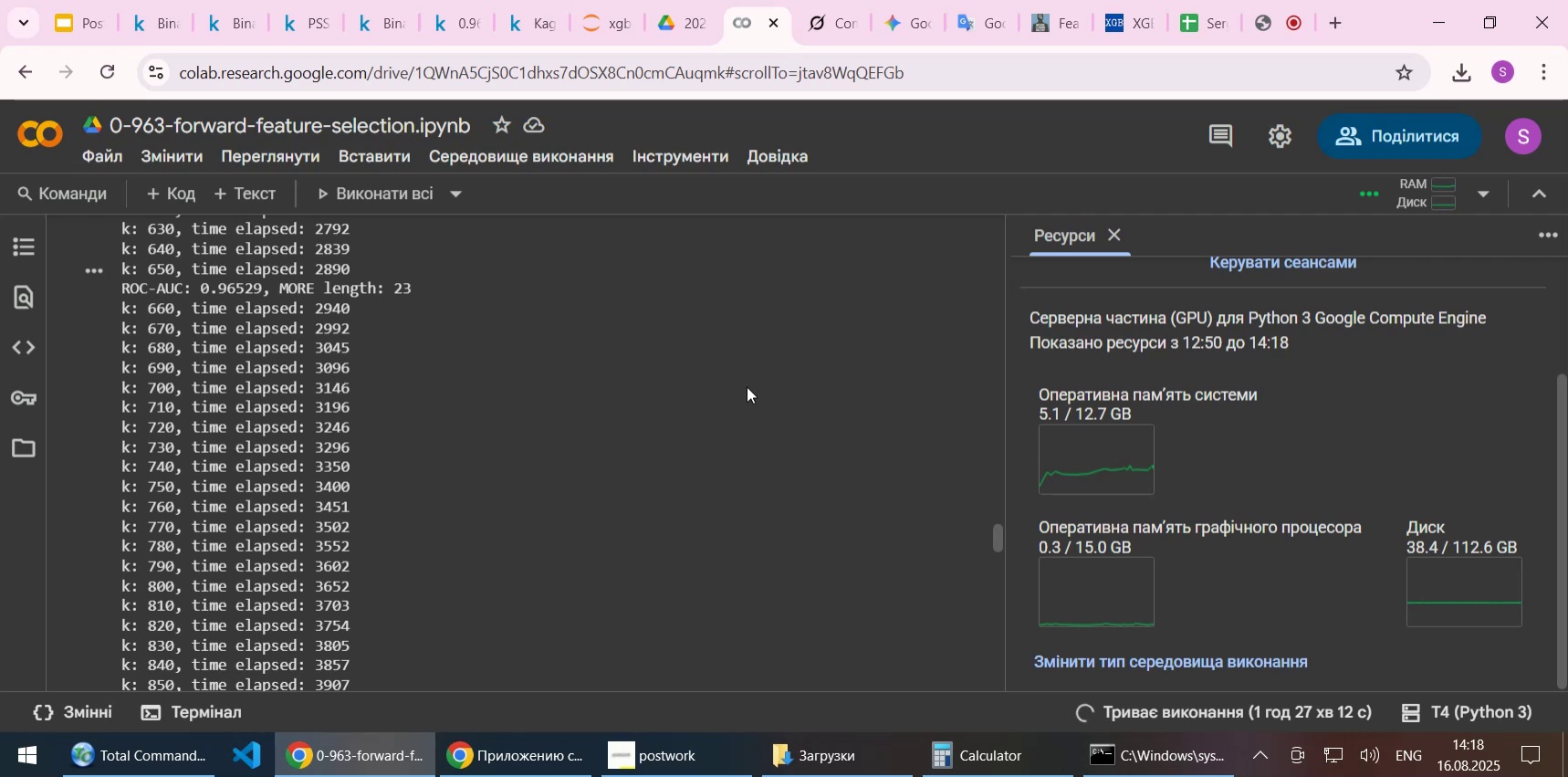 
scroll: coordinate [747, 386], scroll_direction: down, amount: 9.0
 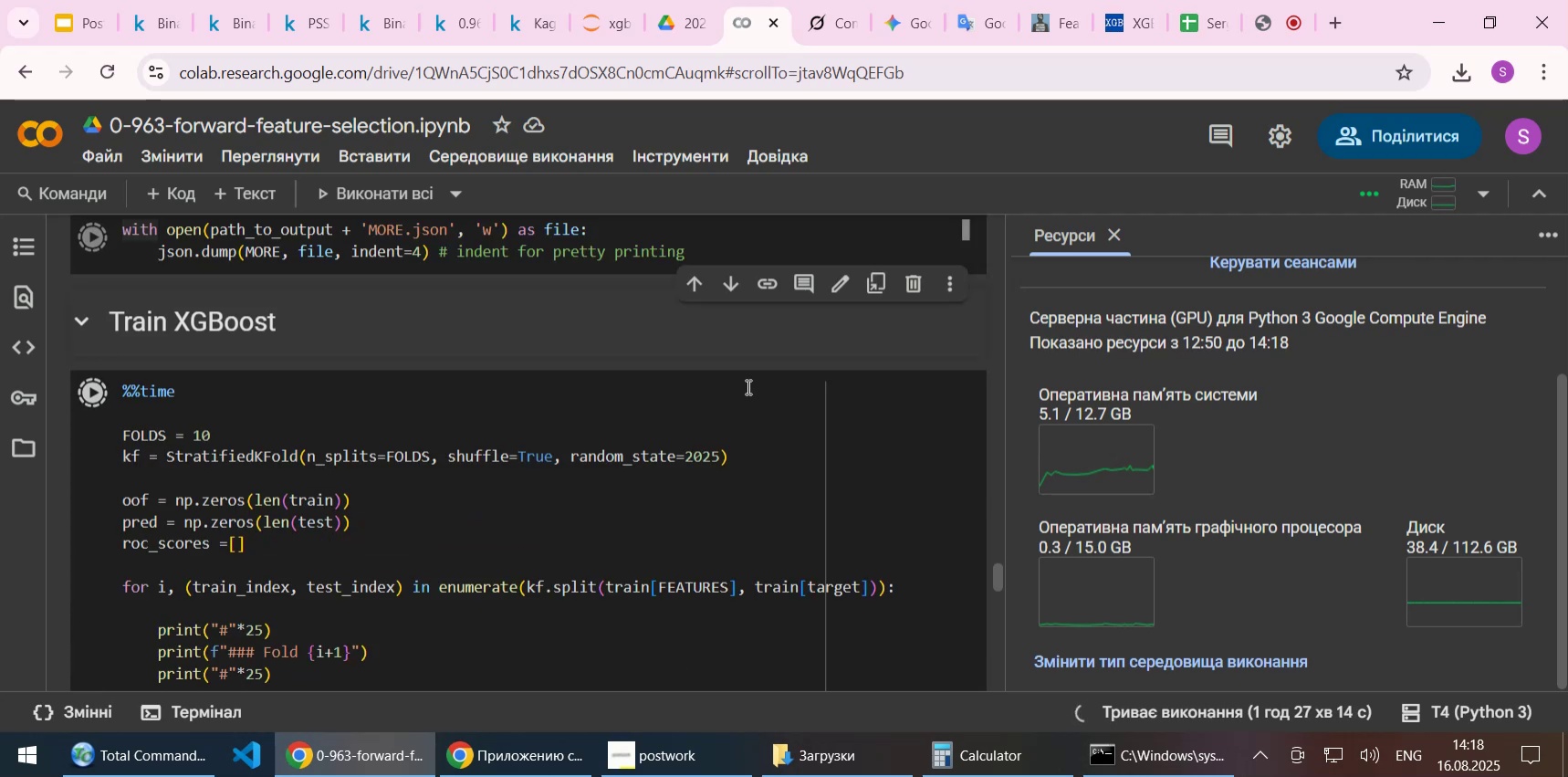 
scroll: coordinate [493, 474], scroll_direction: up, amount: 3.0
 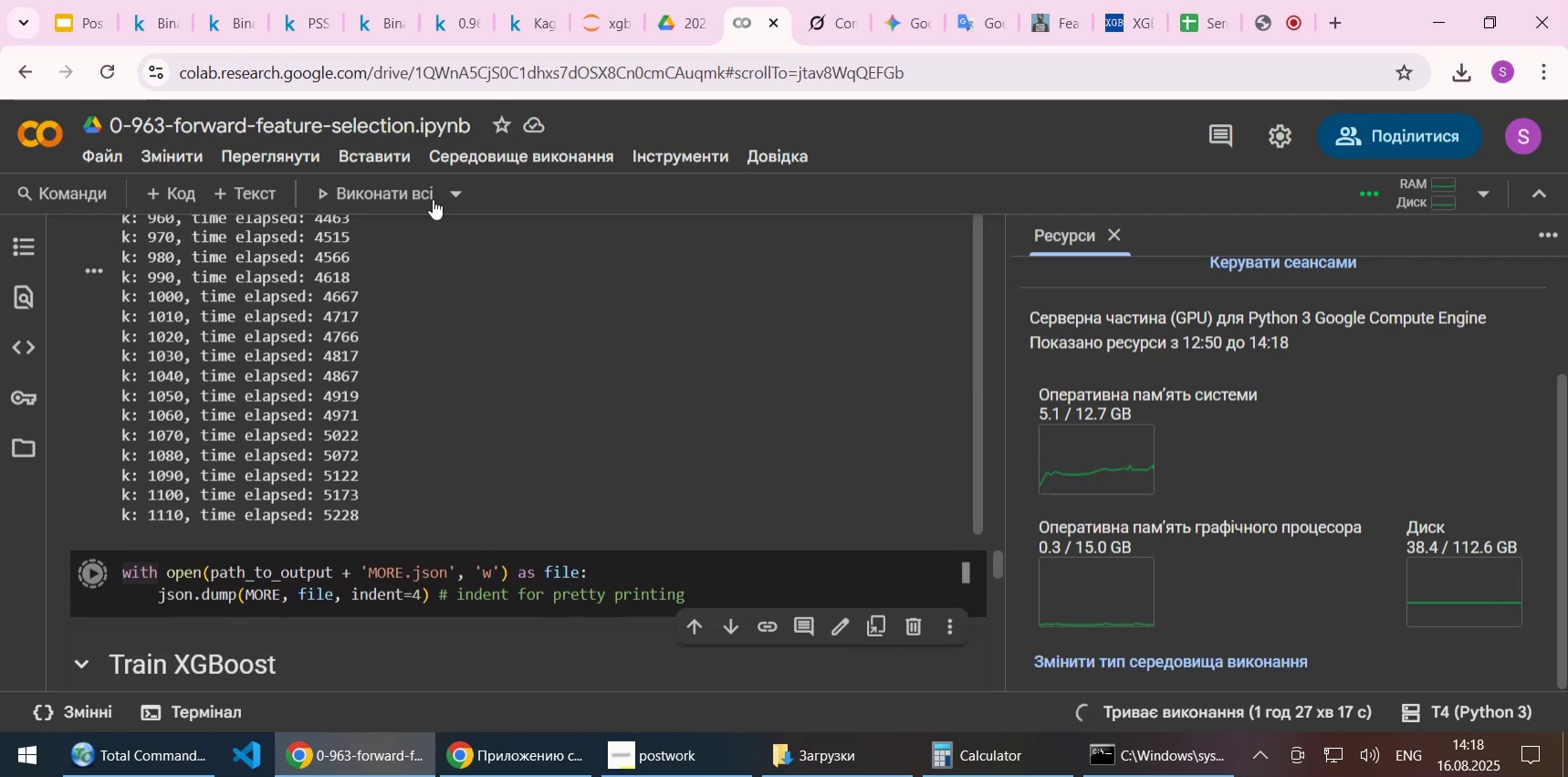 
left_click([463, 21])
 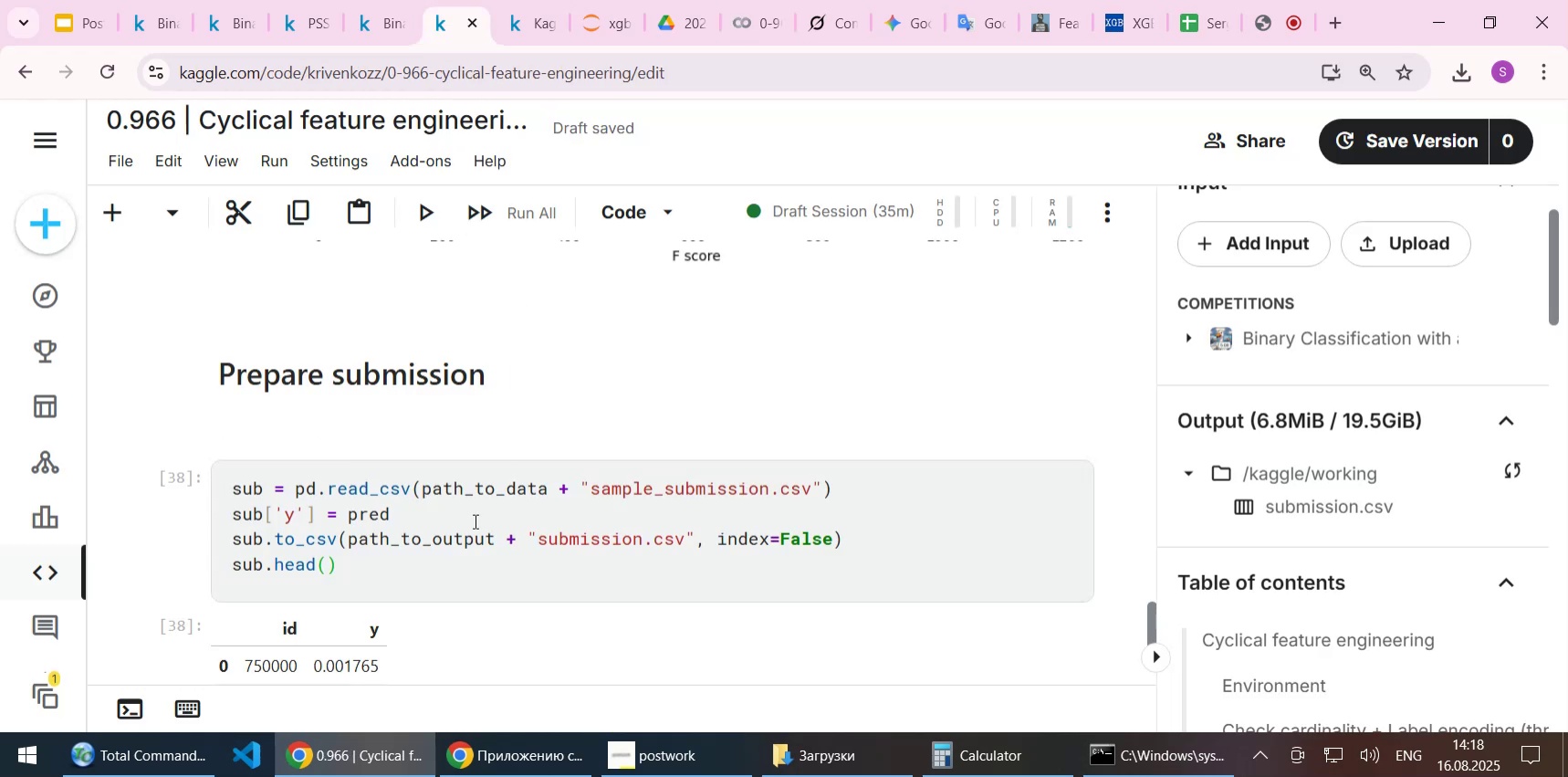 
left_click([469, 524])
 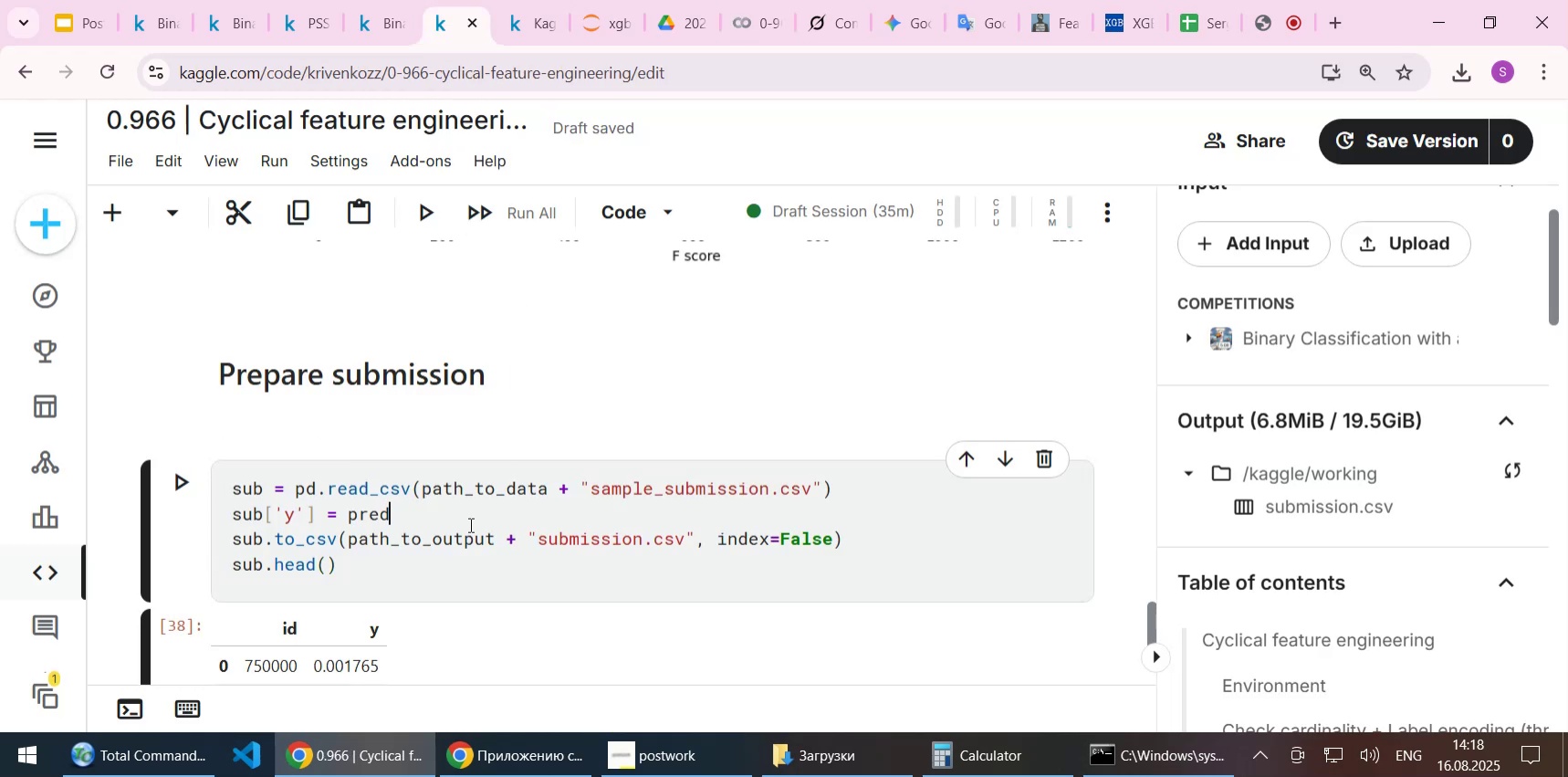 
scroll: coordinate [525, 495], scroll_direction: down, amount: 5.0
 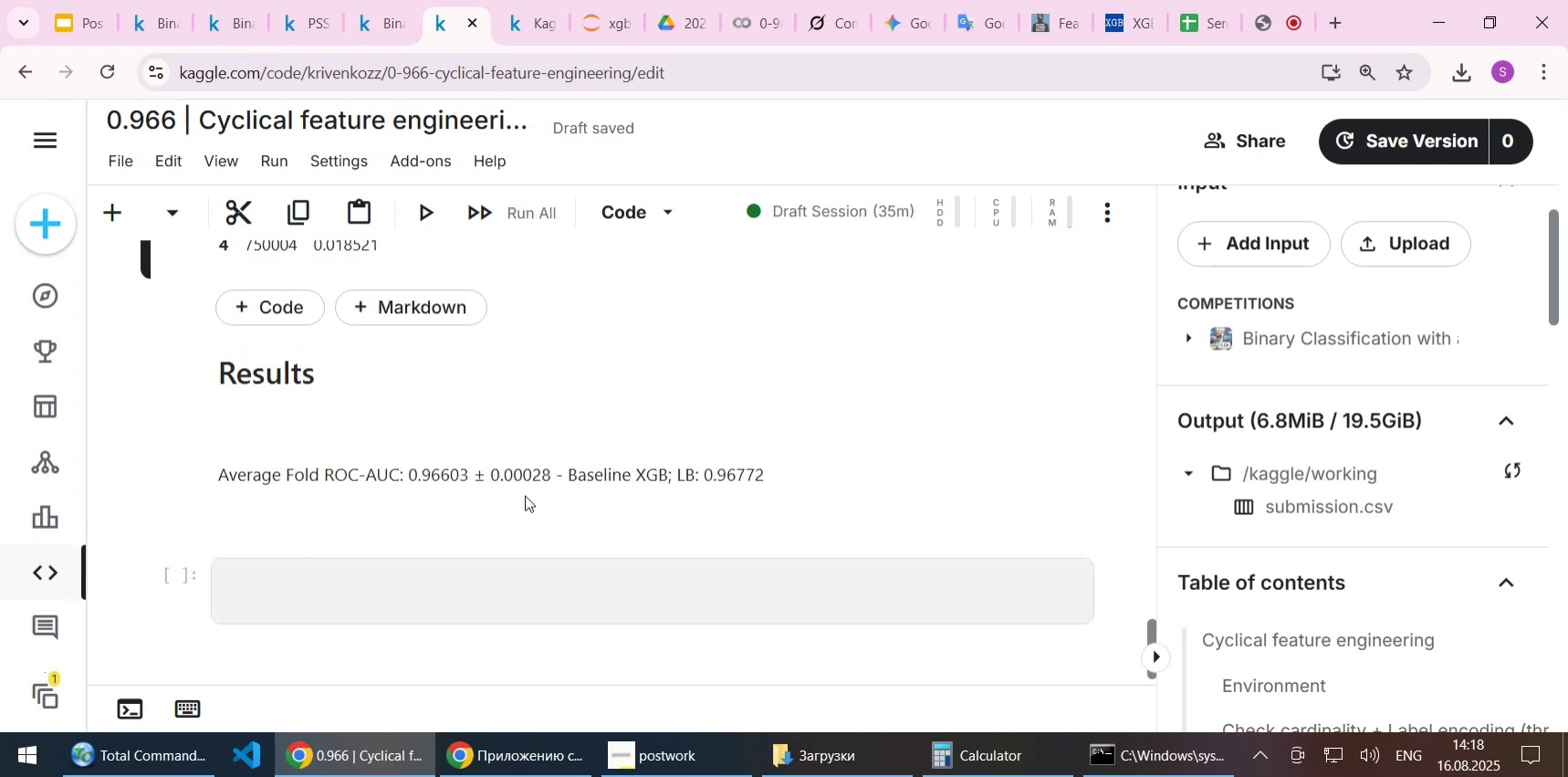 
wait(8.61)
 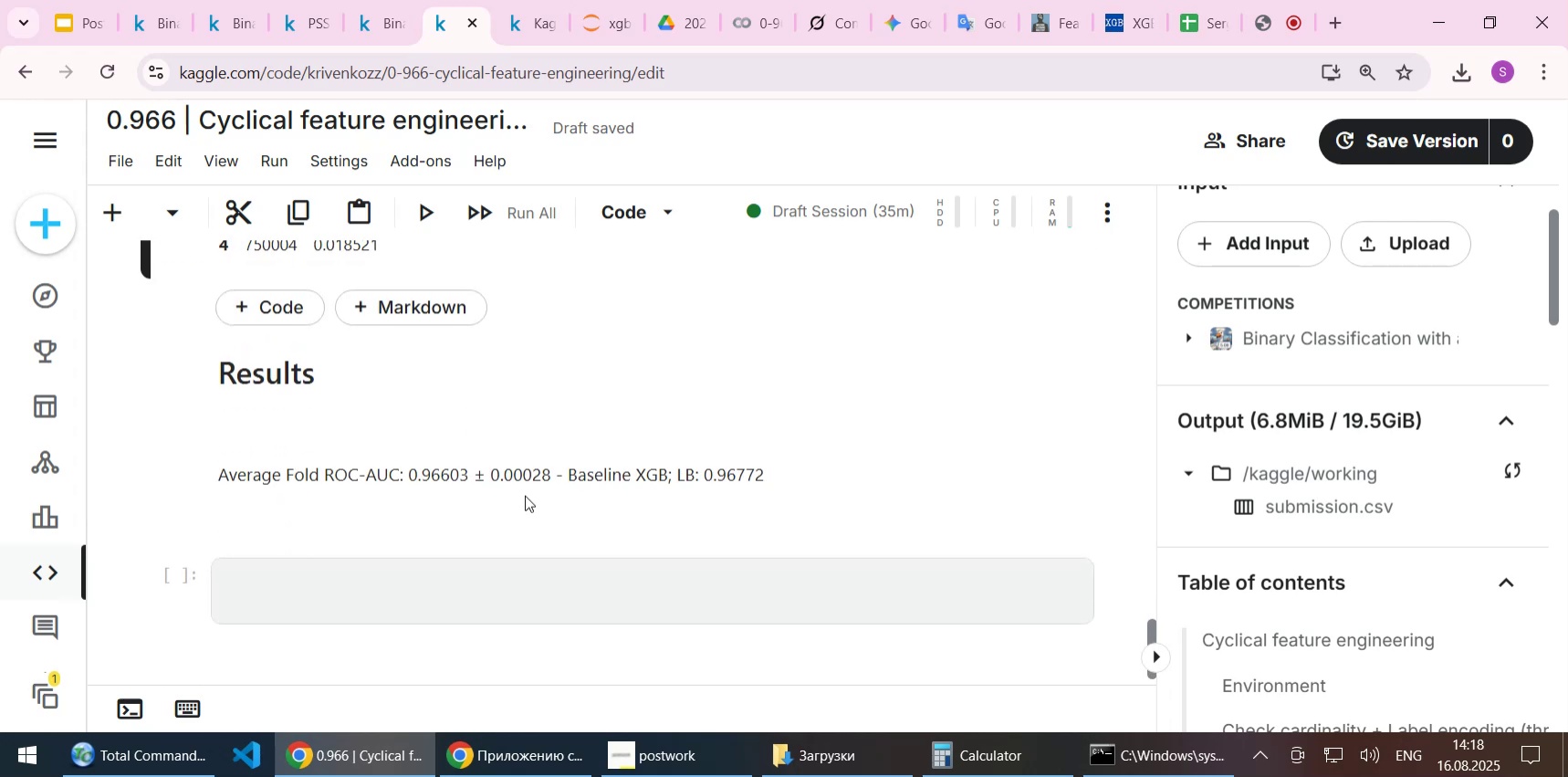 
scroll: coordinate [524, 498], scroll_direction: down, amount: 1.0
 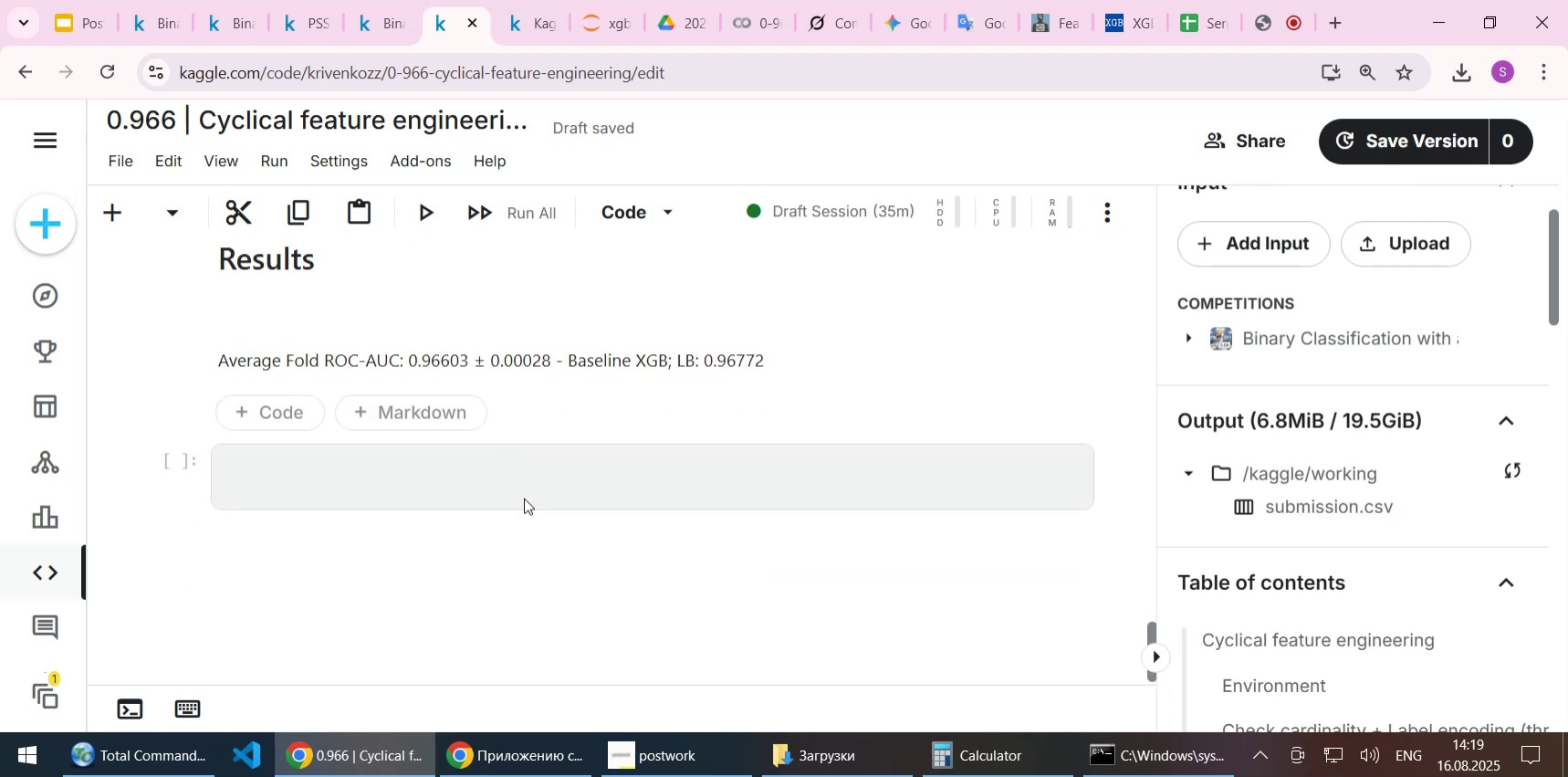 
scroll: coordinate [506, 503], scroll_direction: up, amount: 12.0
 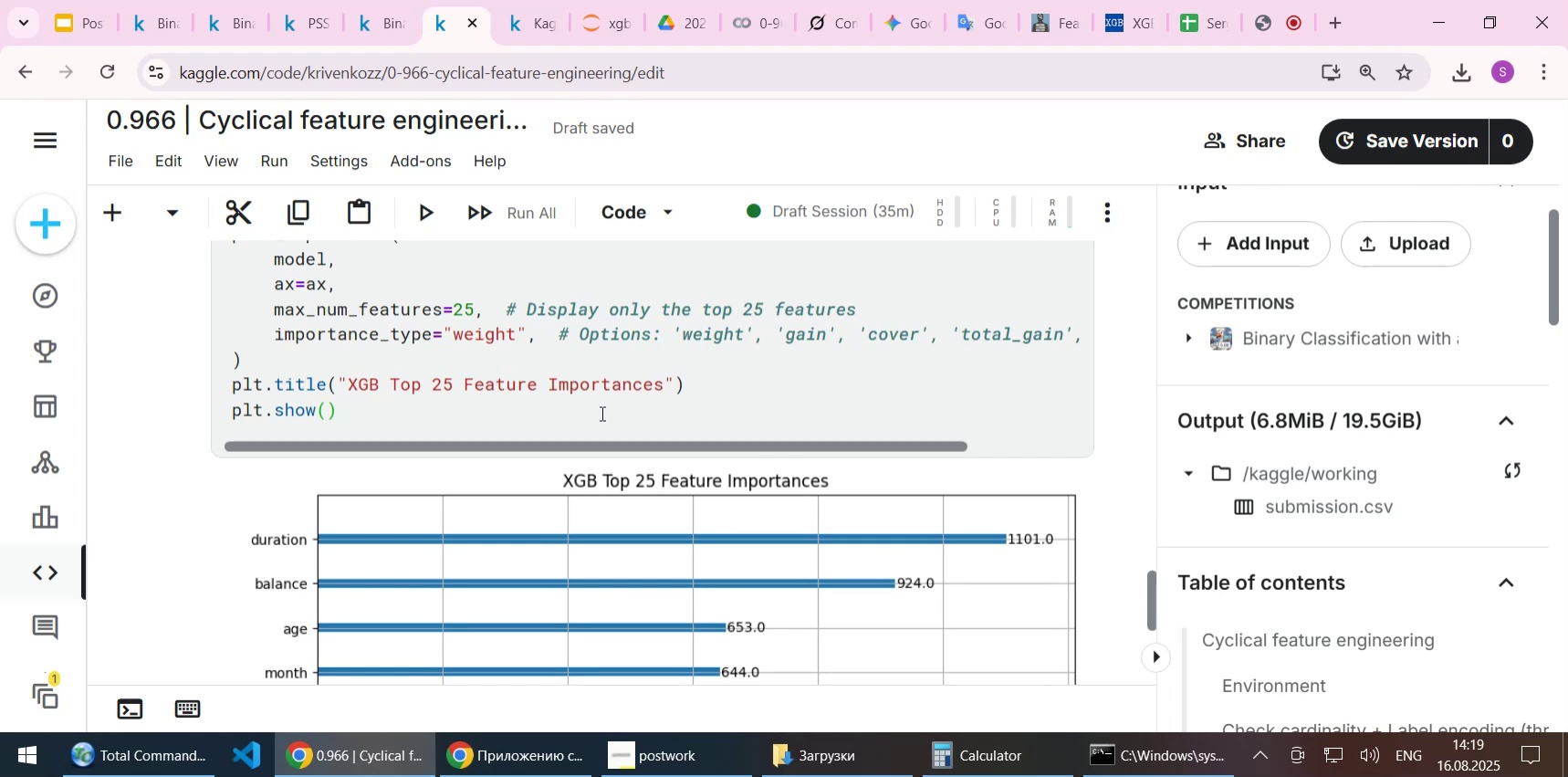 
scroll: coordinate [632, 360], scroll_direction: up, amount: 12.0
 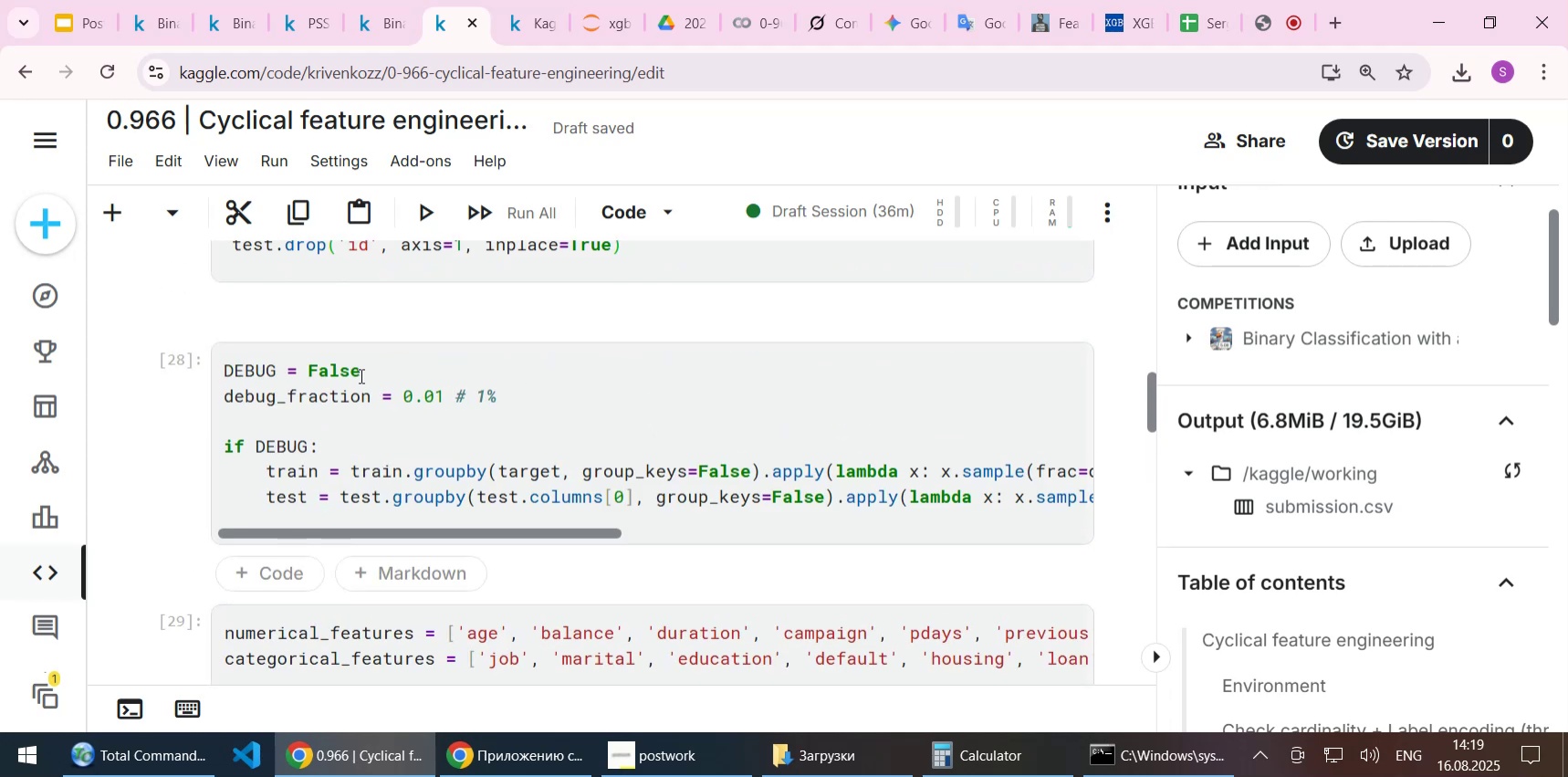 
double_click([343, 366])
 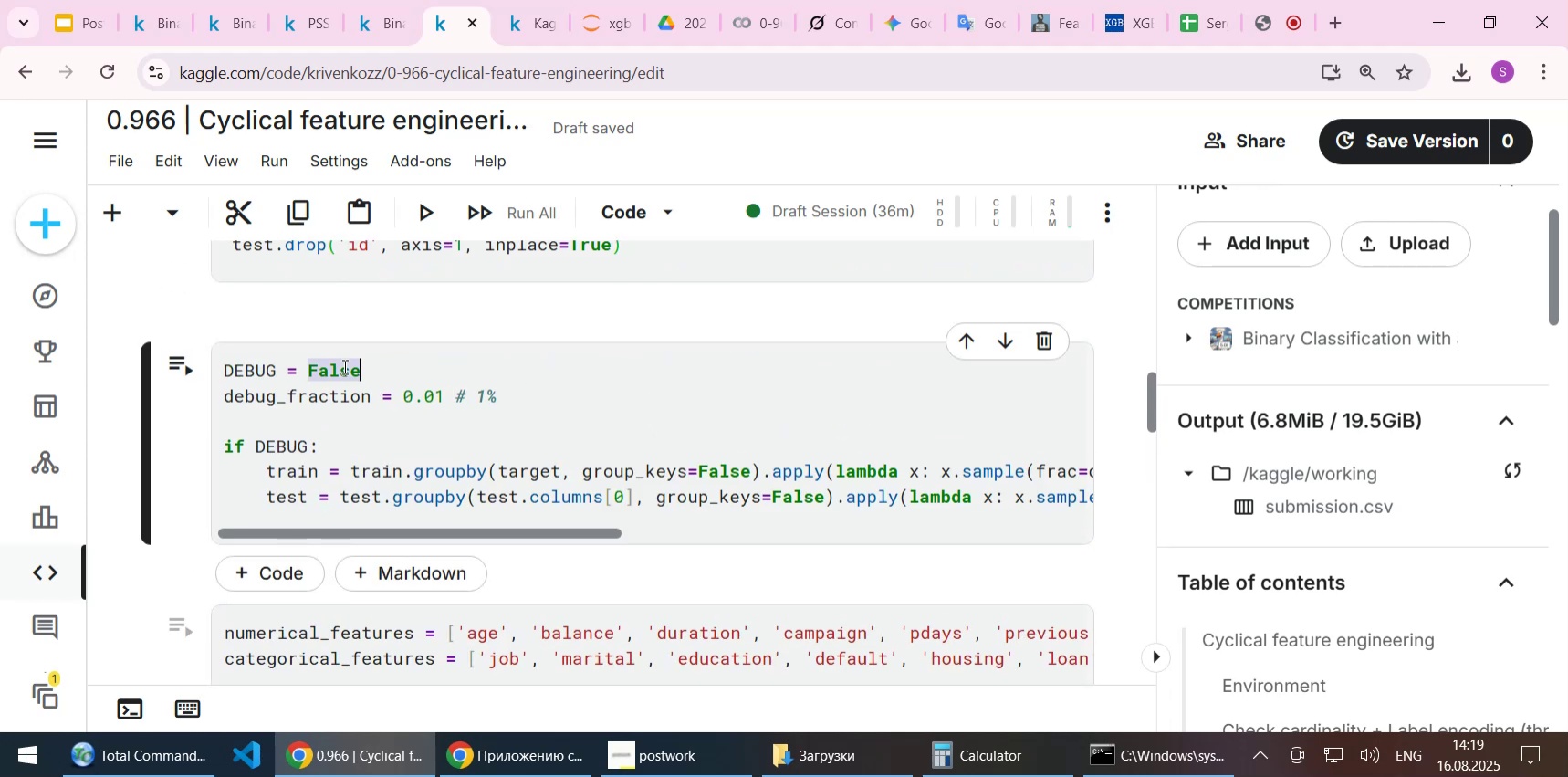 
type(True)
 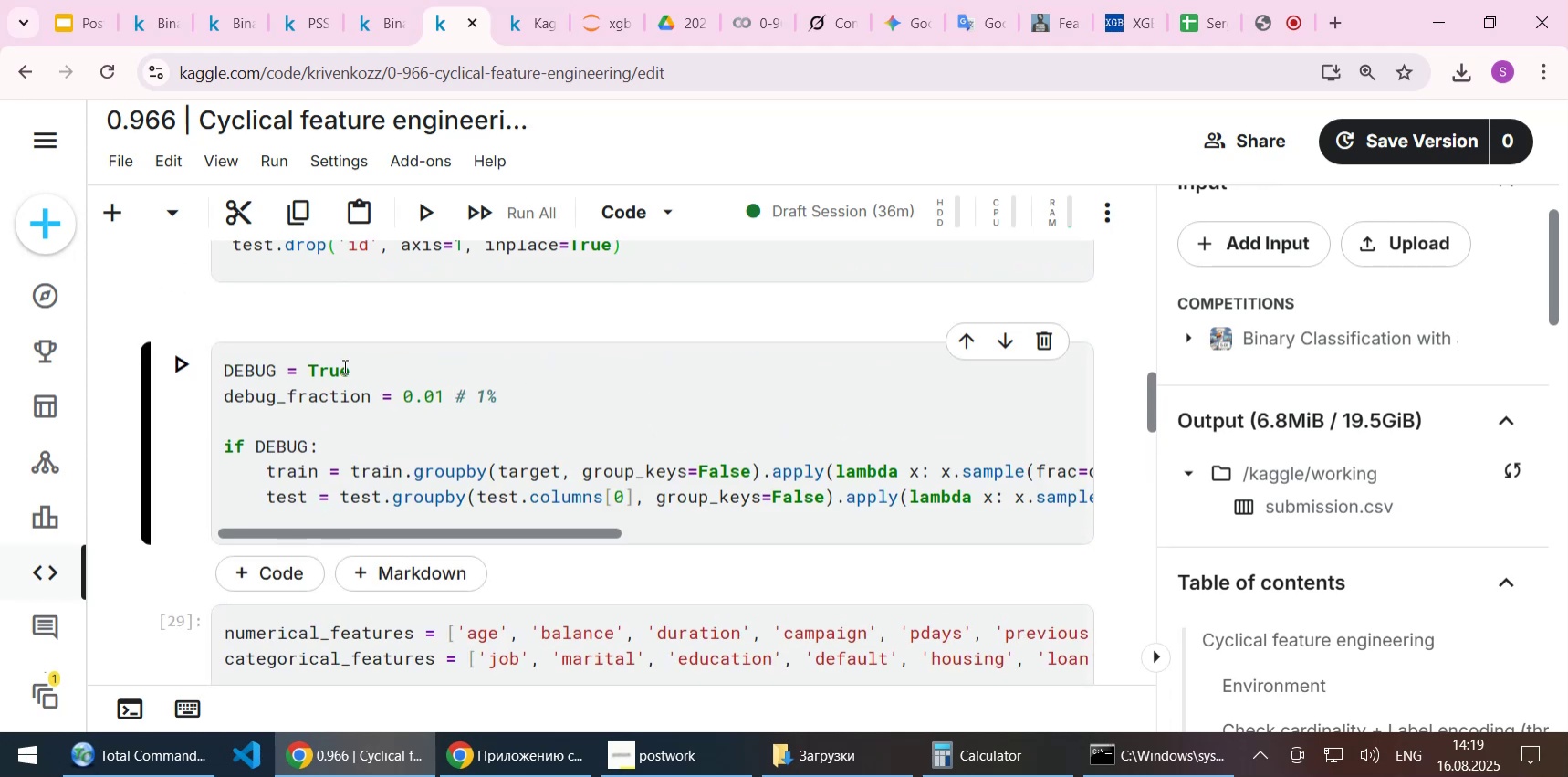 
key(Shift+Enter)
 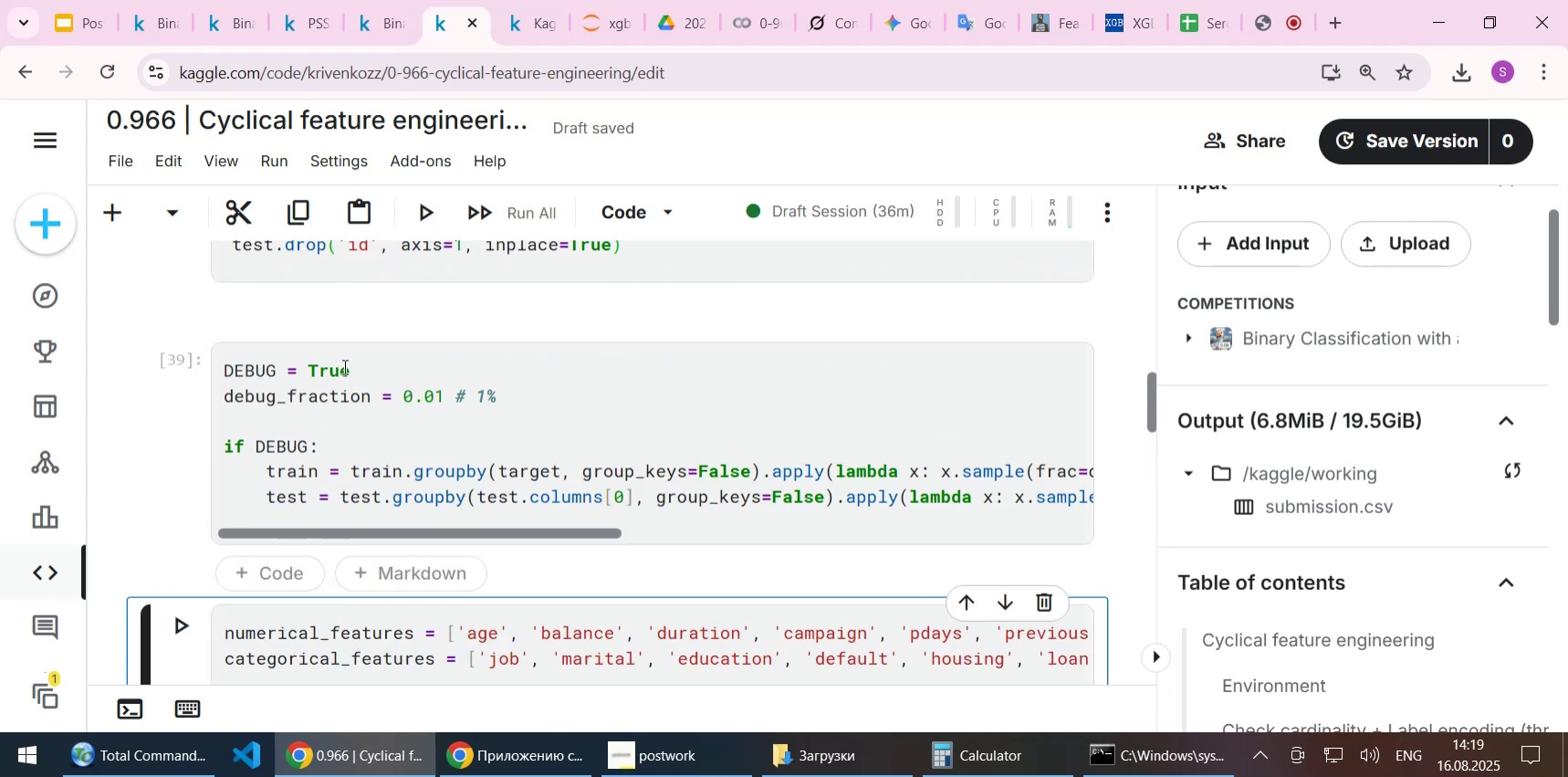 
scroll: coordinate [343, 366], scroll_direction: down, amount: 2.0
 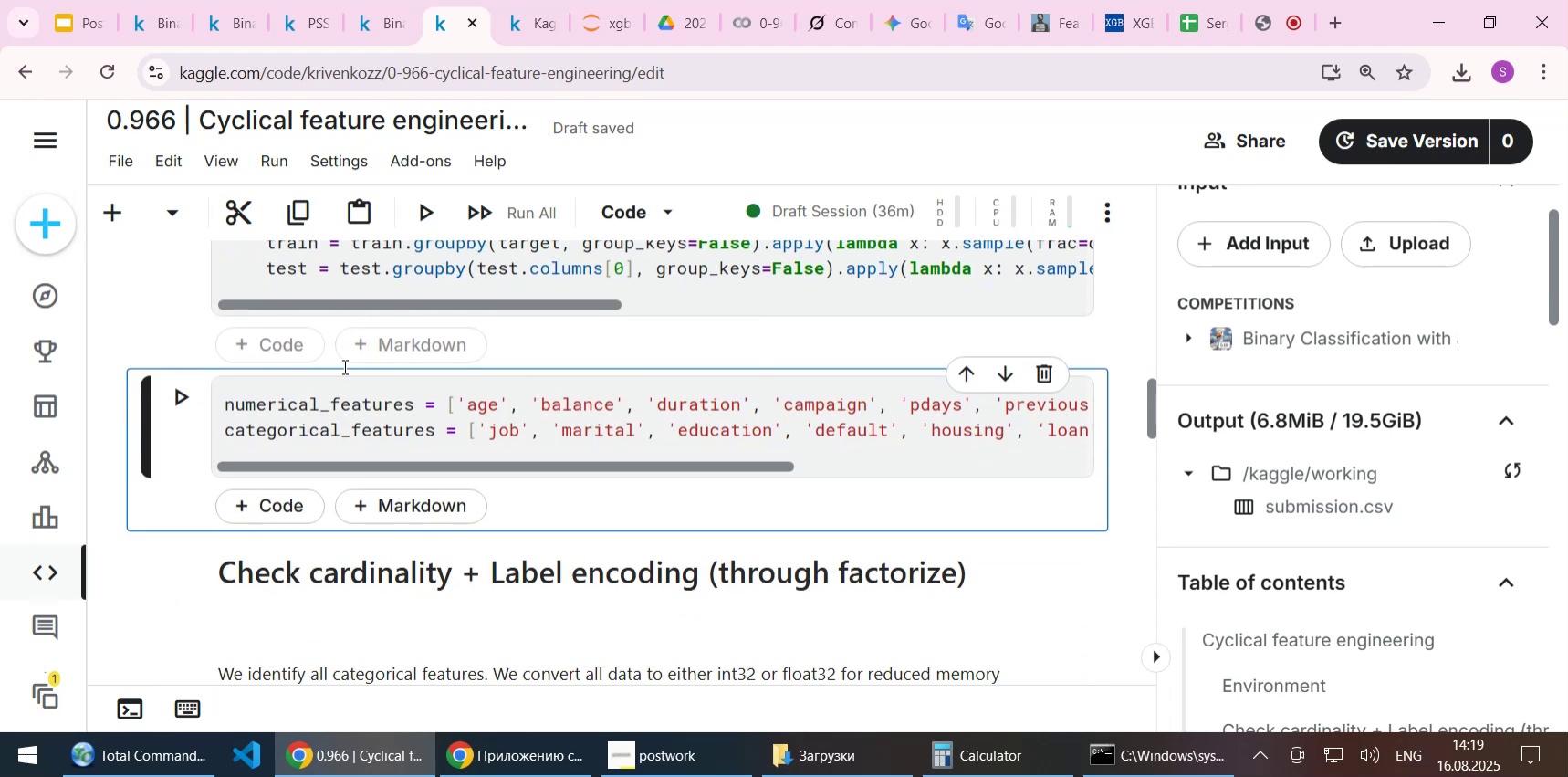 
scroll: coordinate [343, 366], scroll_direction: up, amount: 13.0
 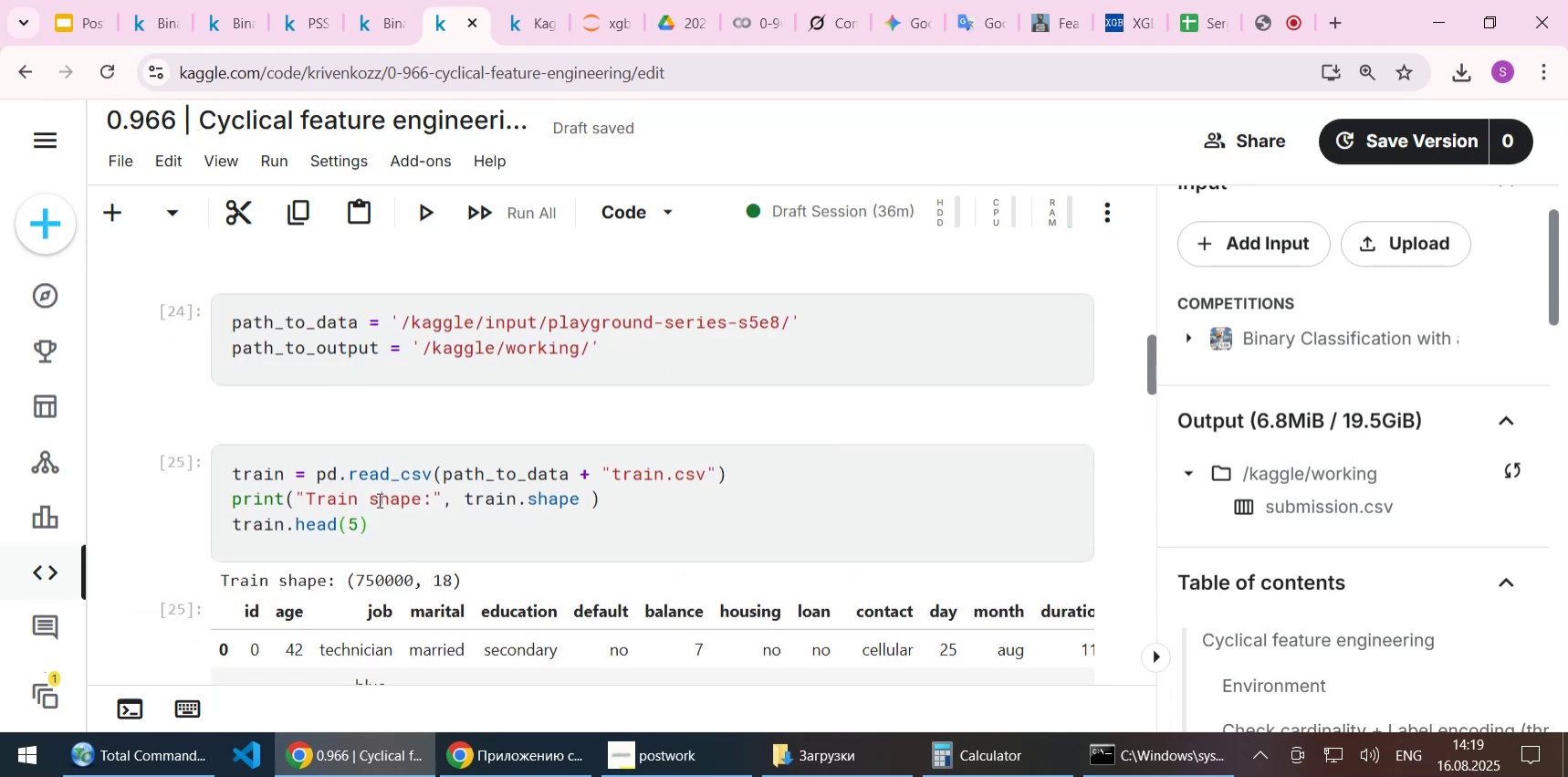 
left_click([378, 500])
 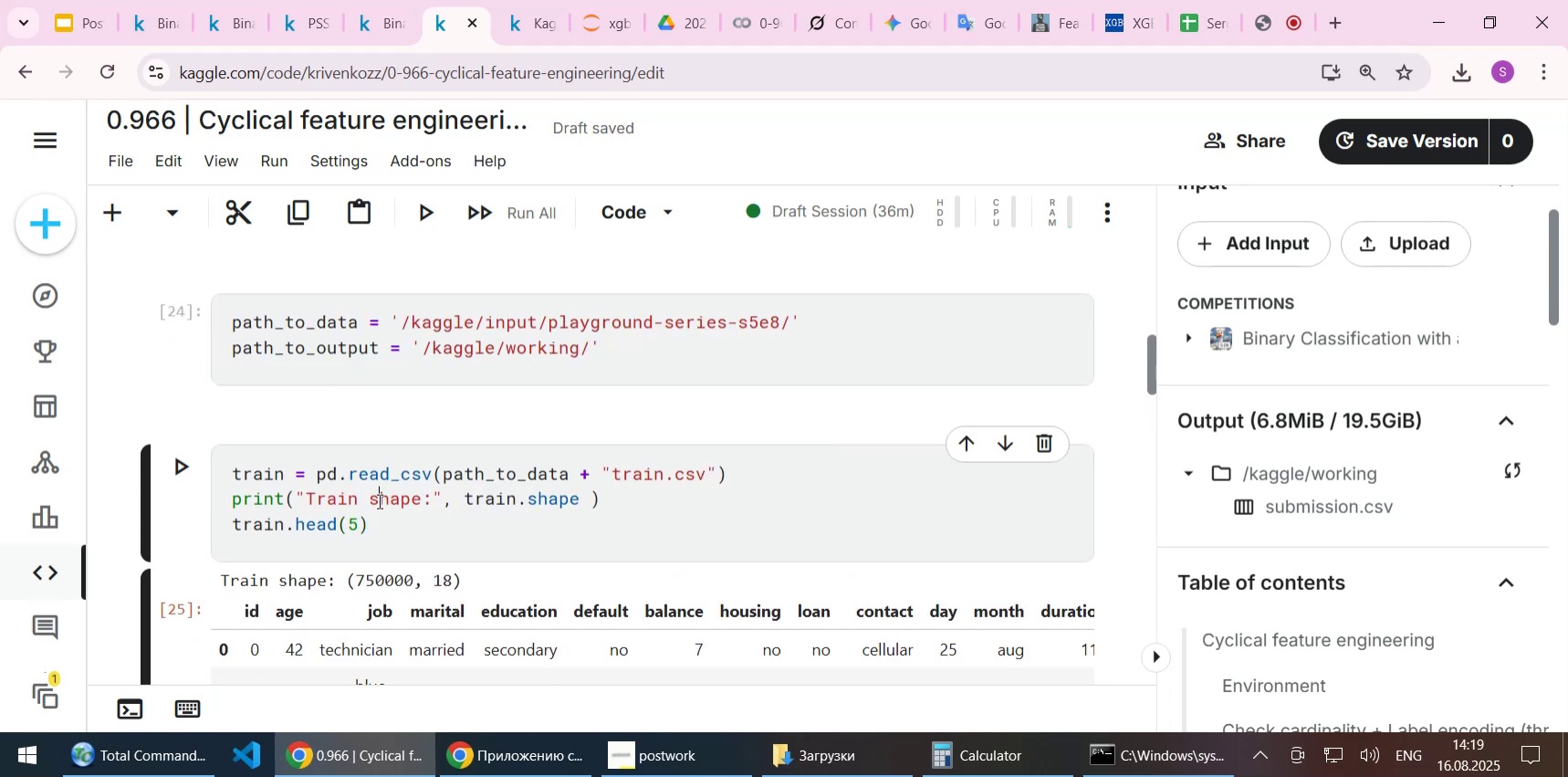 
key(Shift+Enter)
 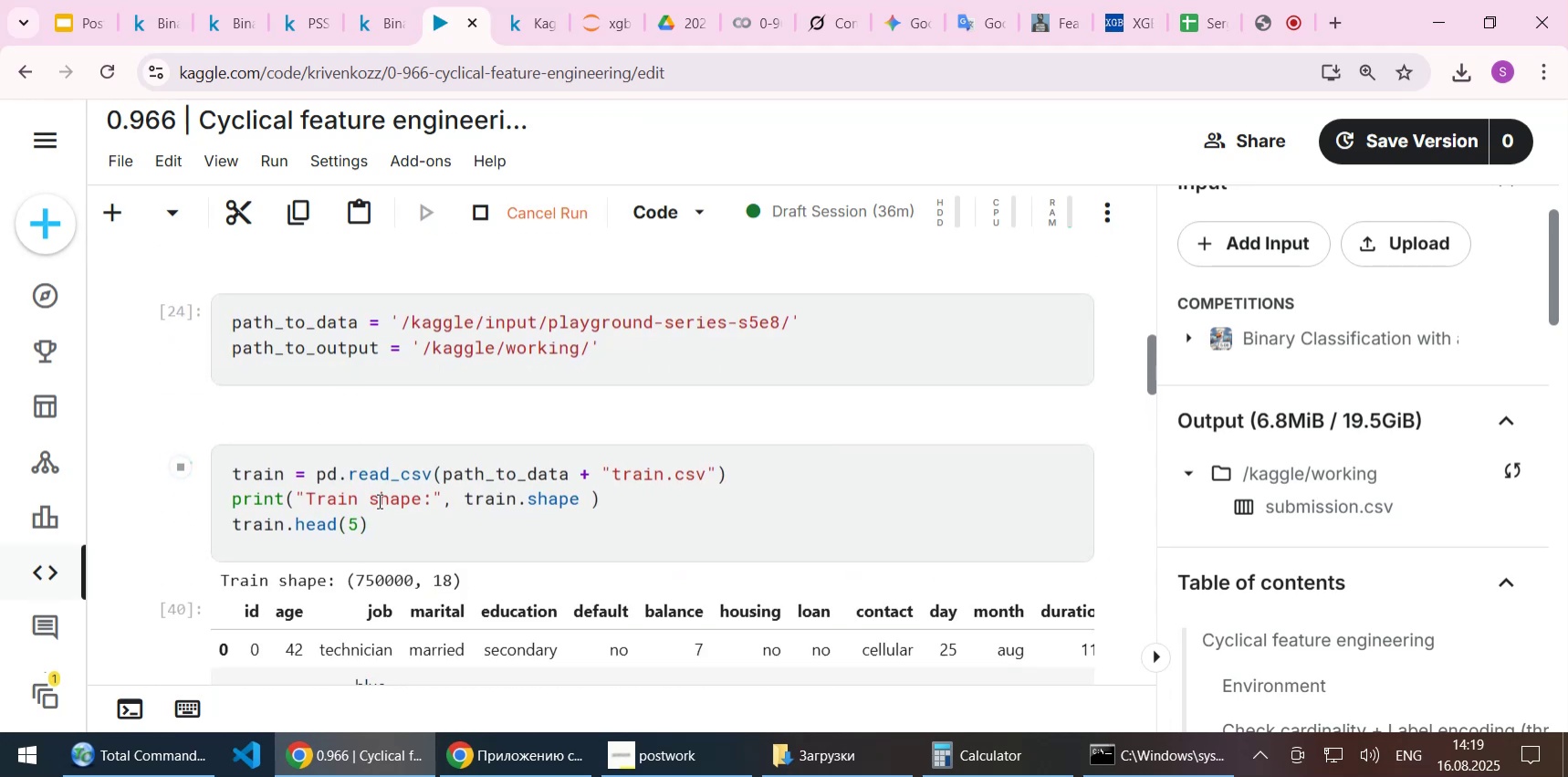 
key(Shift+Enter)
 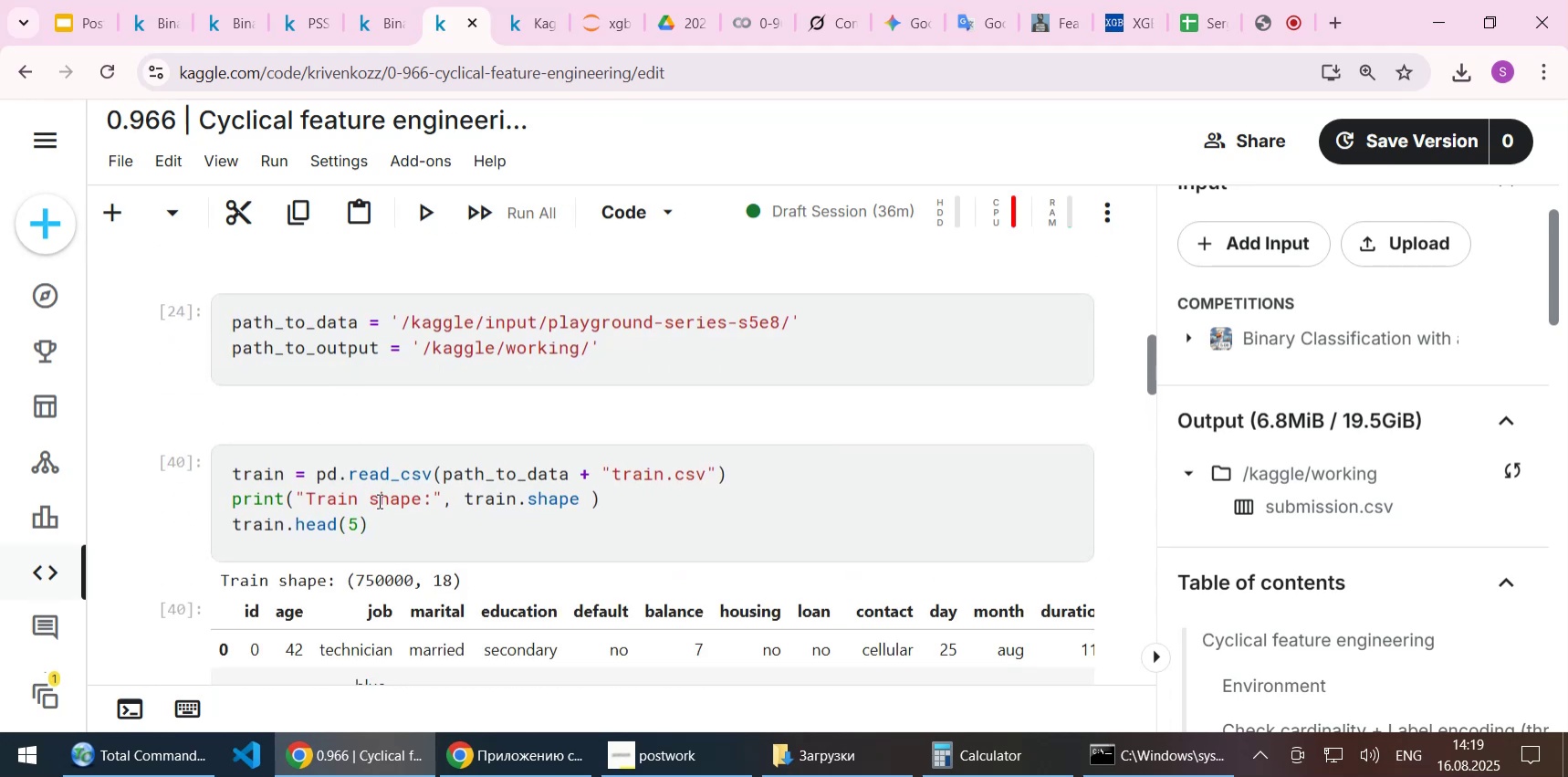 
scroll: coordinate [360, 530], scroll_direction: down, amount: 5.0
 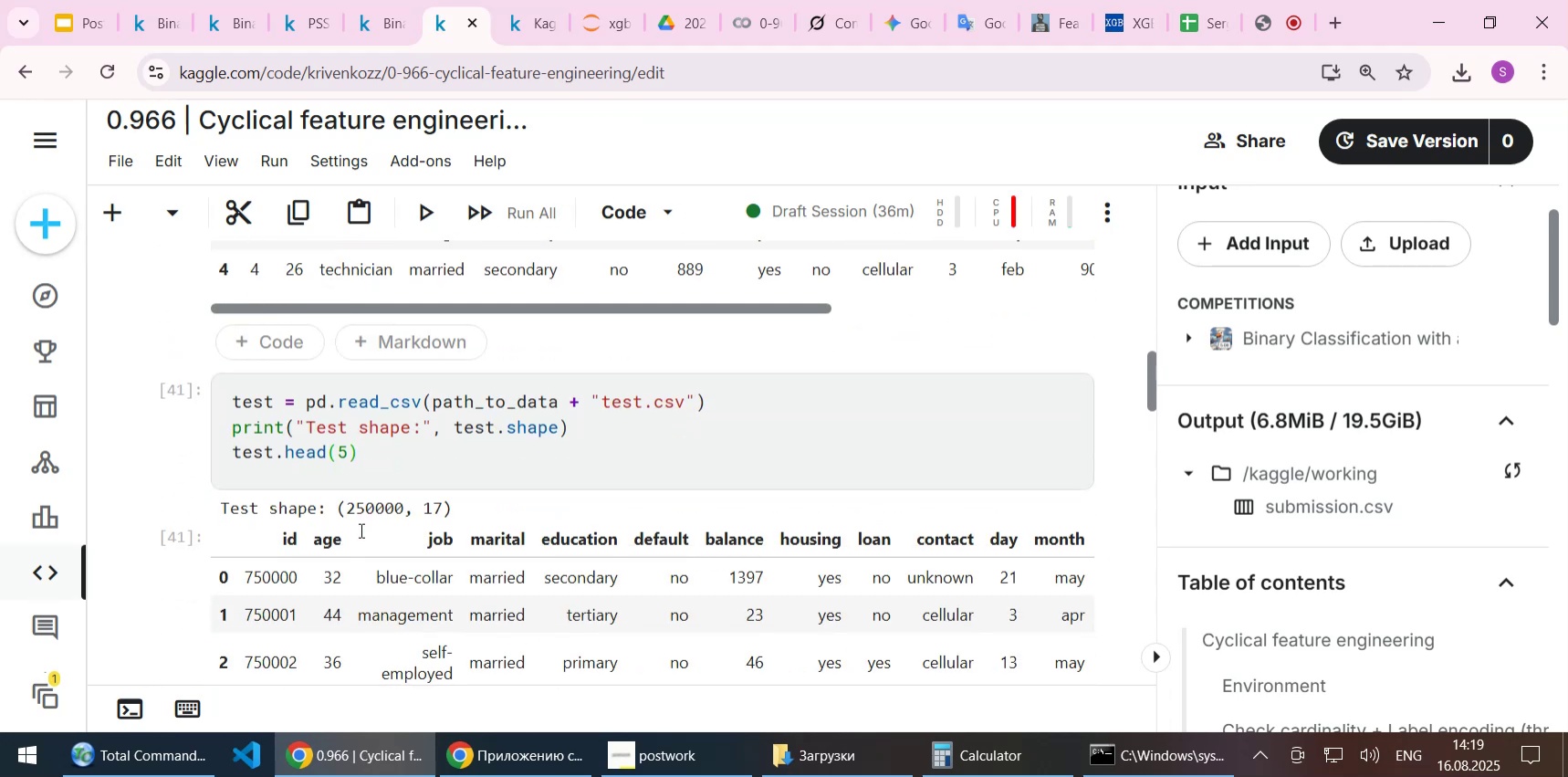 
key(Shift+Enter)
 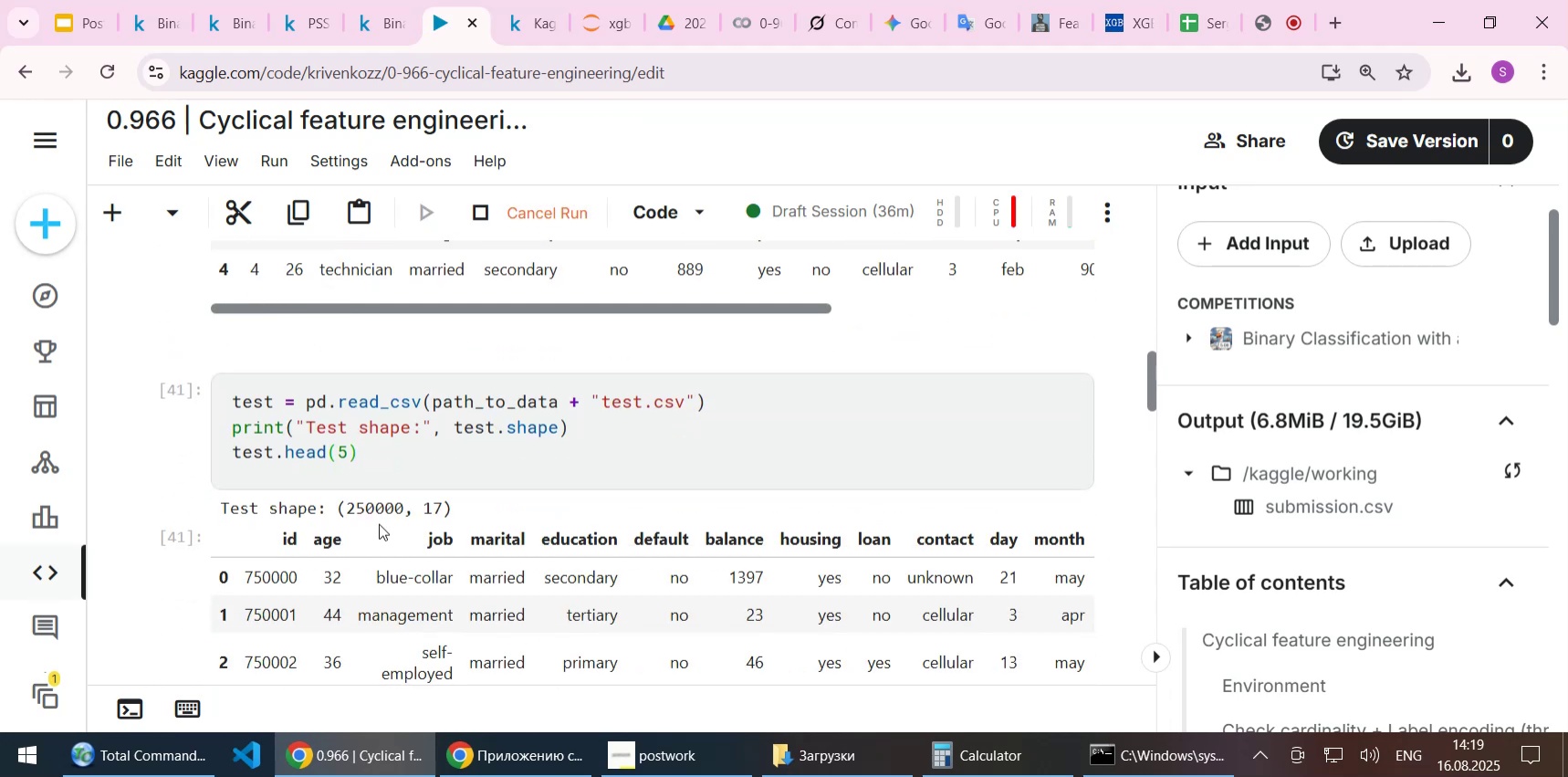 
scroll: coordinate [379, 523], scroll_direction: down, amount: 4.0
 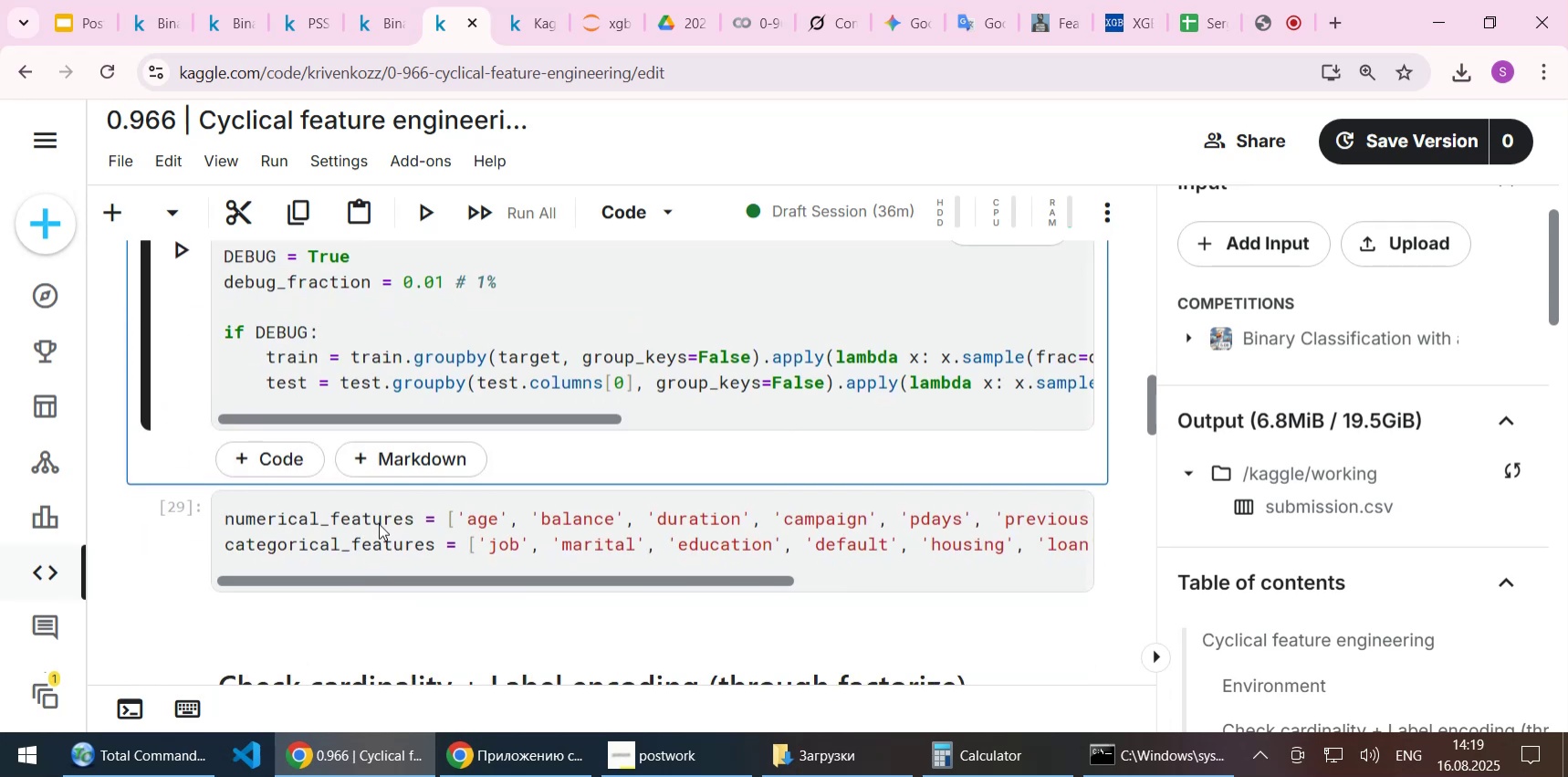 
key(Shift+Enter)
 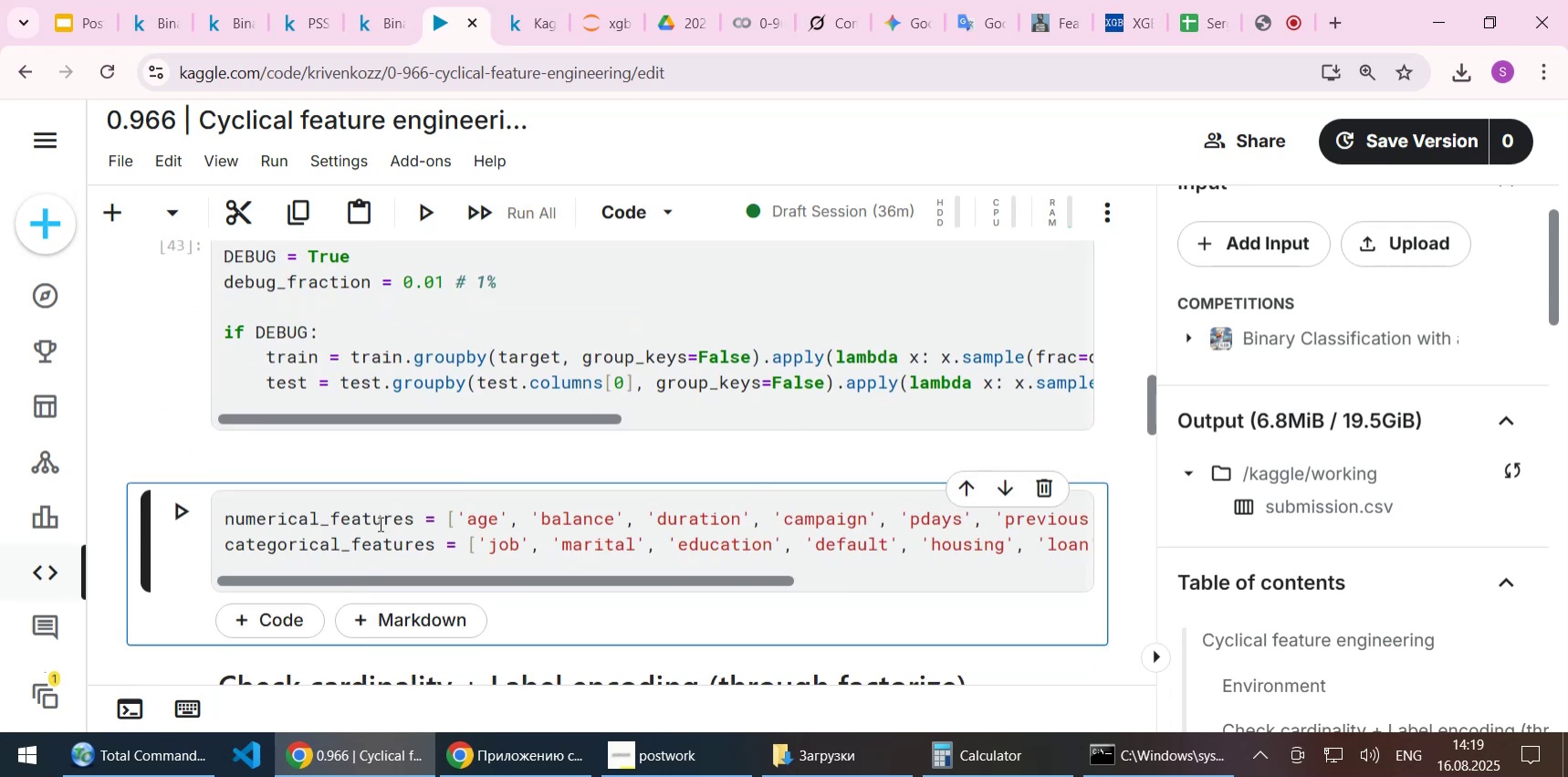 
scroll: coordinate [379, 523], scroll_direction: down, amount: 2.0
 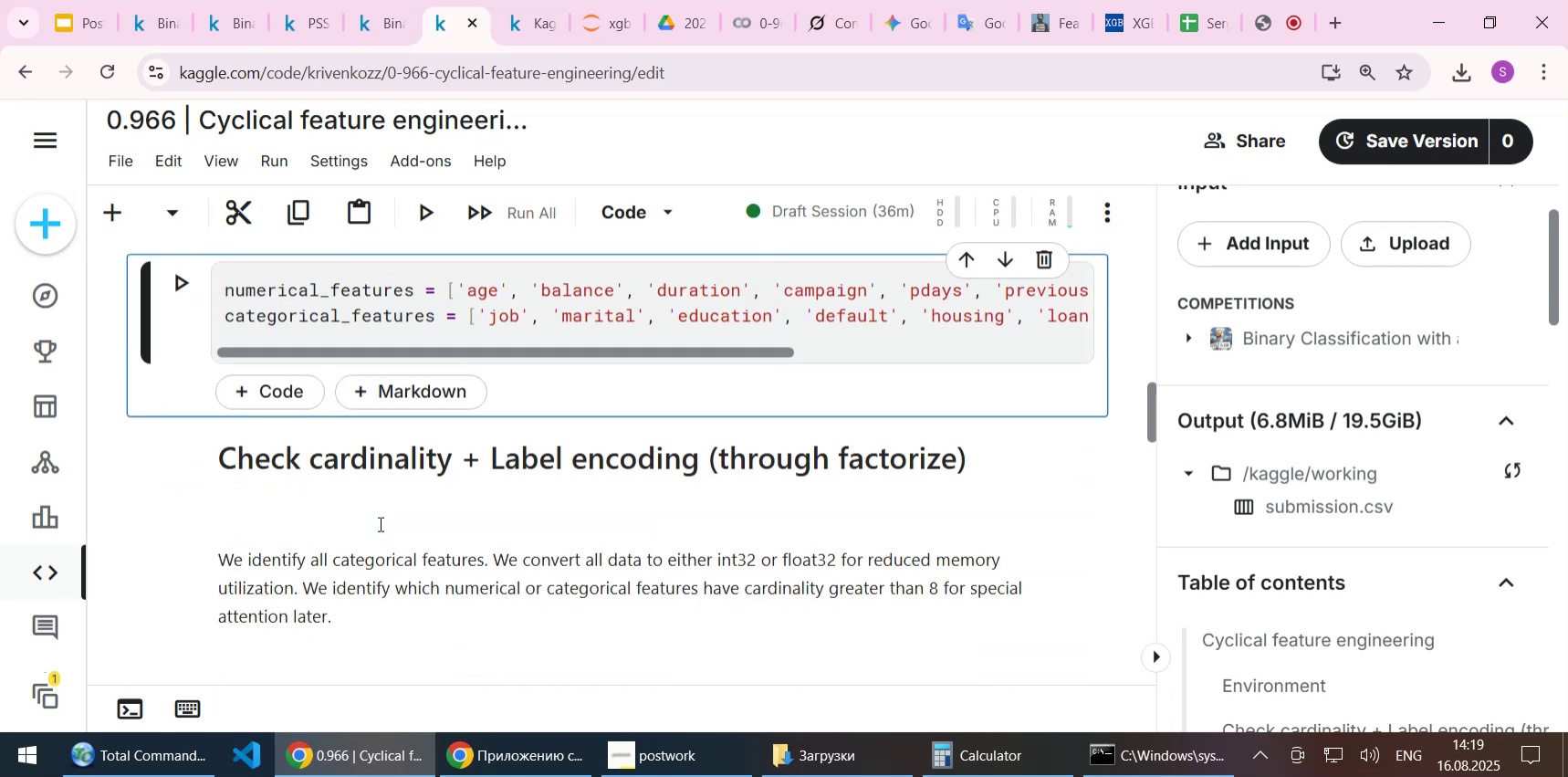 
key(Shift+Enter)
 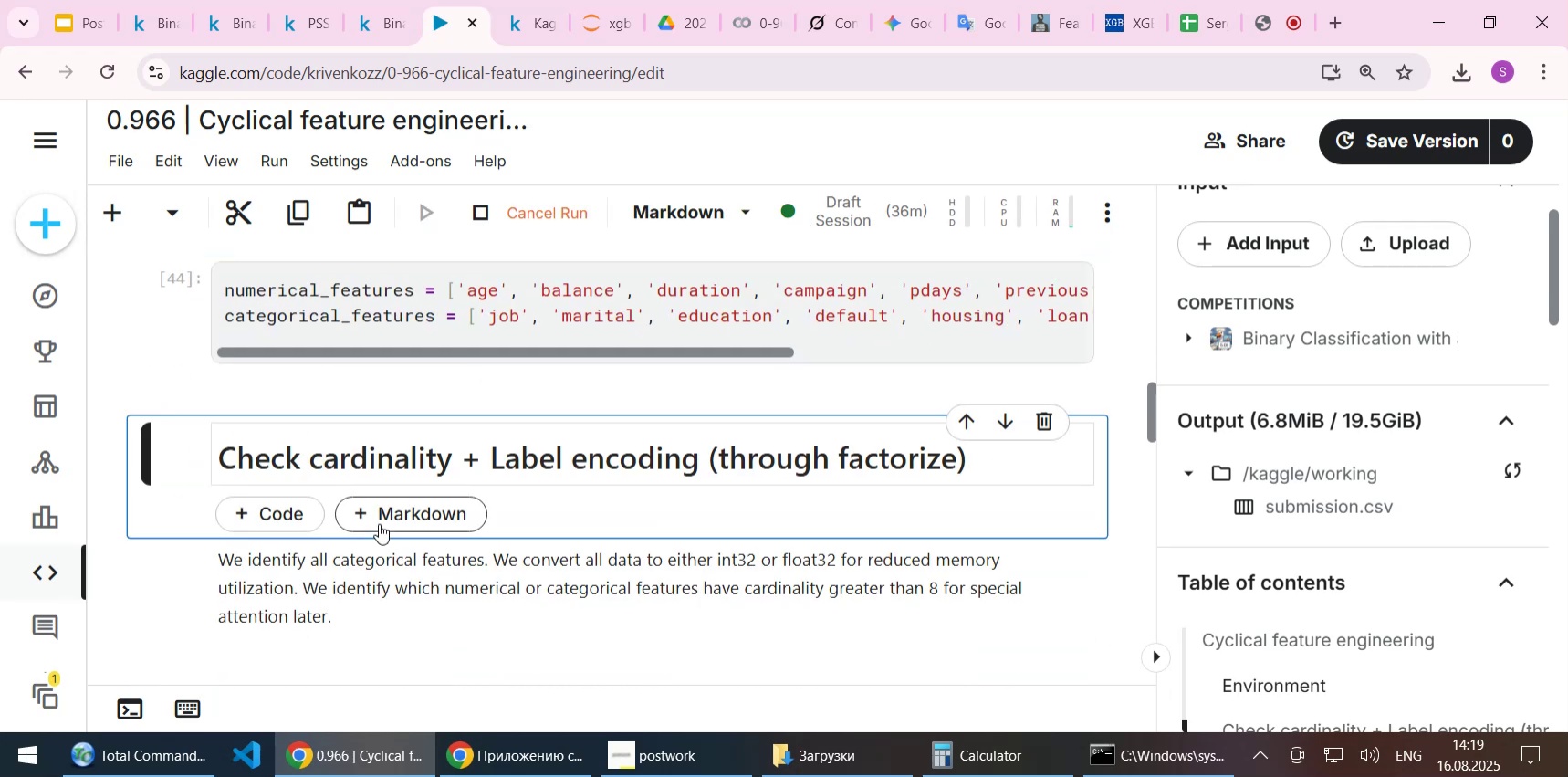 
key(Shift+ShiftLeft)
 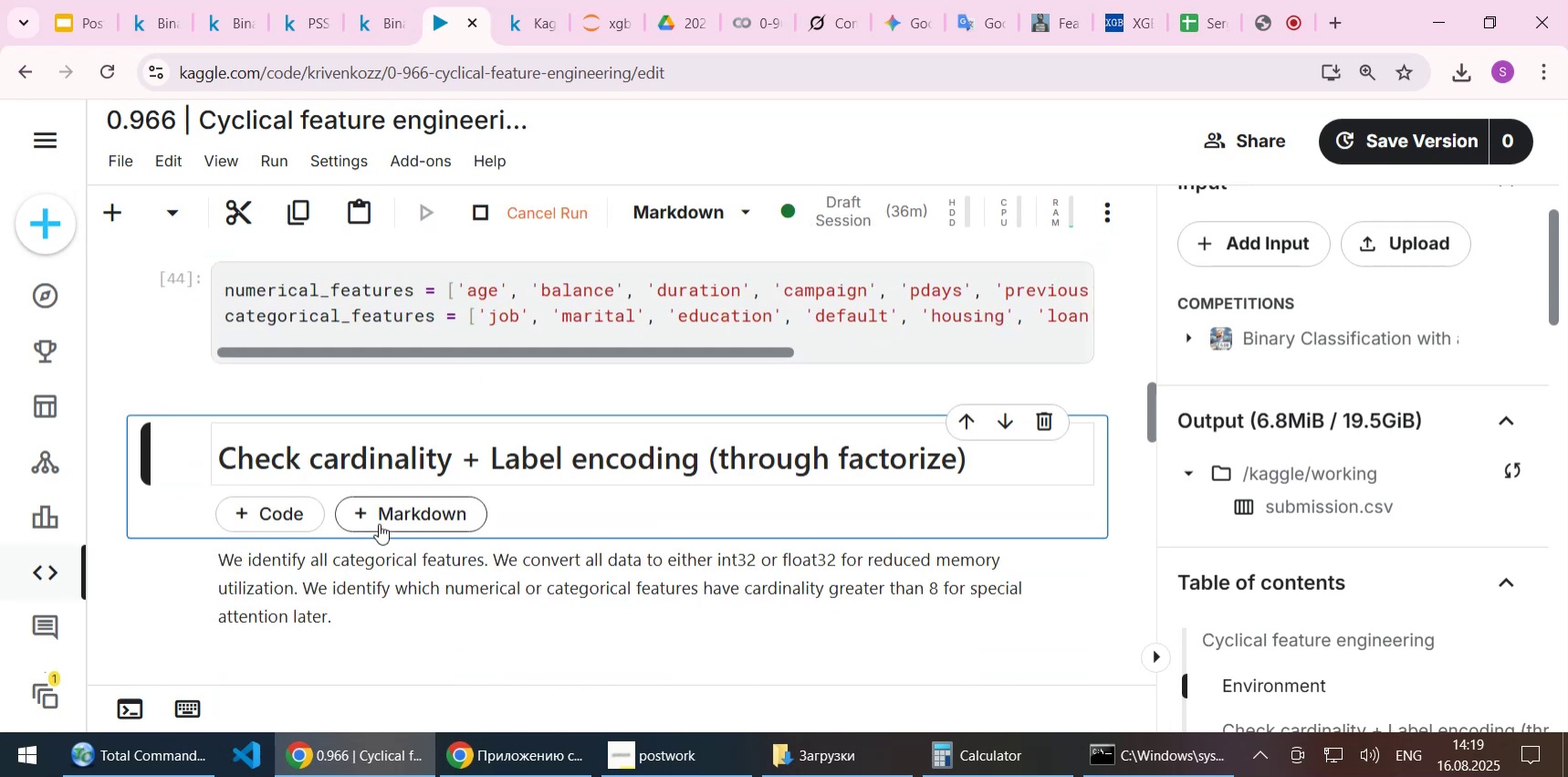 
key(Shift+Enter)
 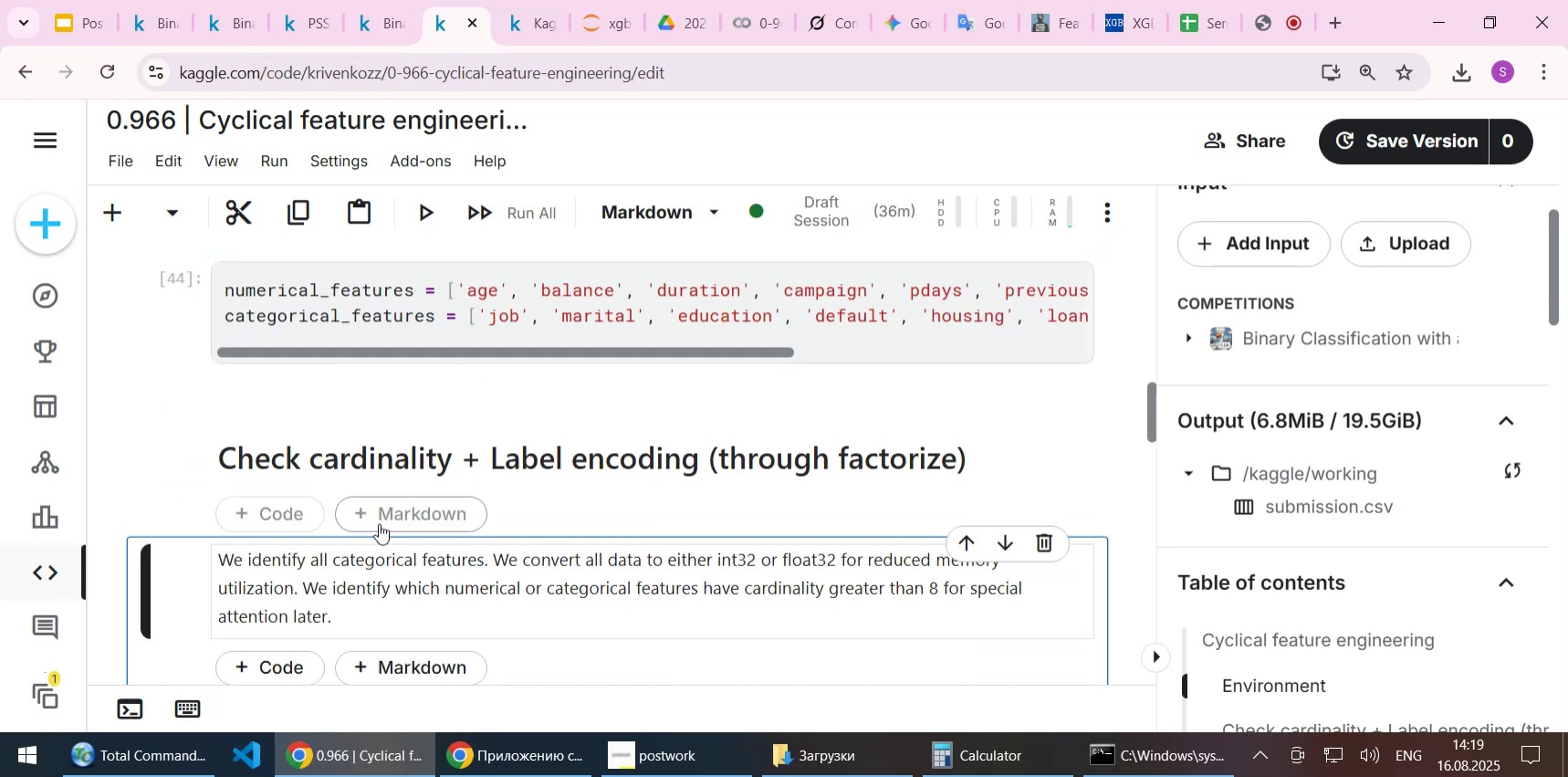 
scroll: coordinate [408, 547], scroll_direction: down, amount: 2.0
 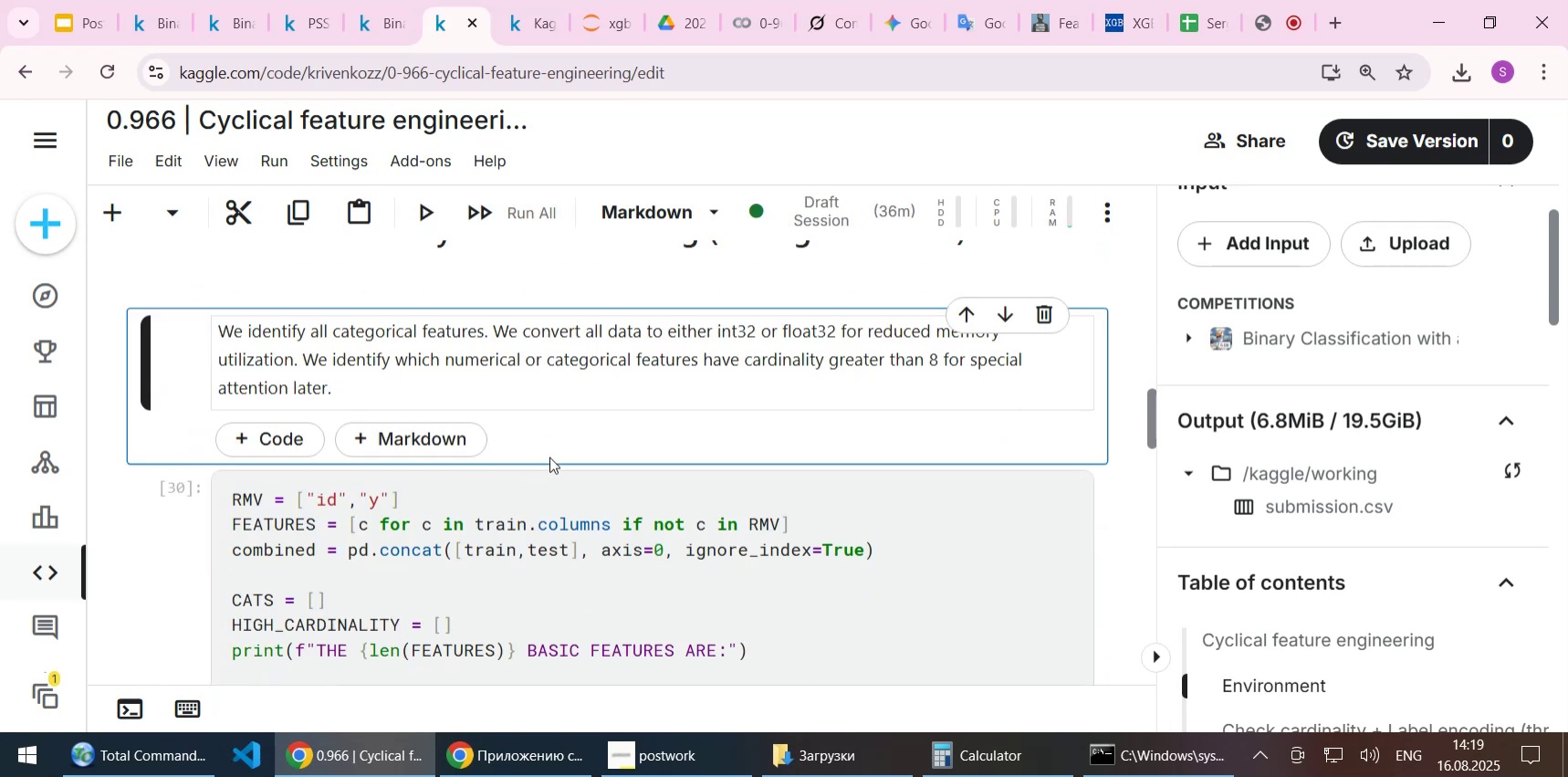 
scroll: coordinate [552, 450], scroll_direction: up, amount: 1.0
 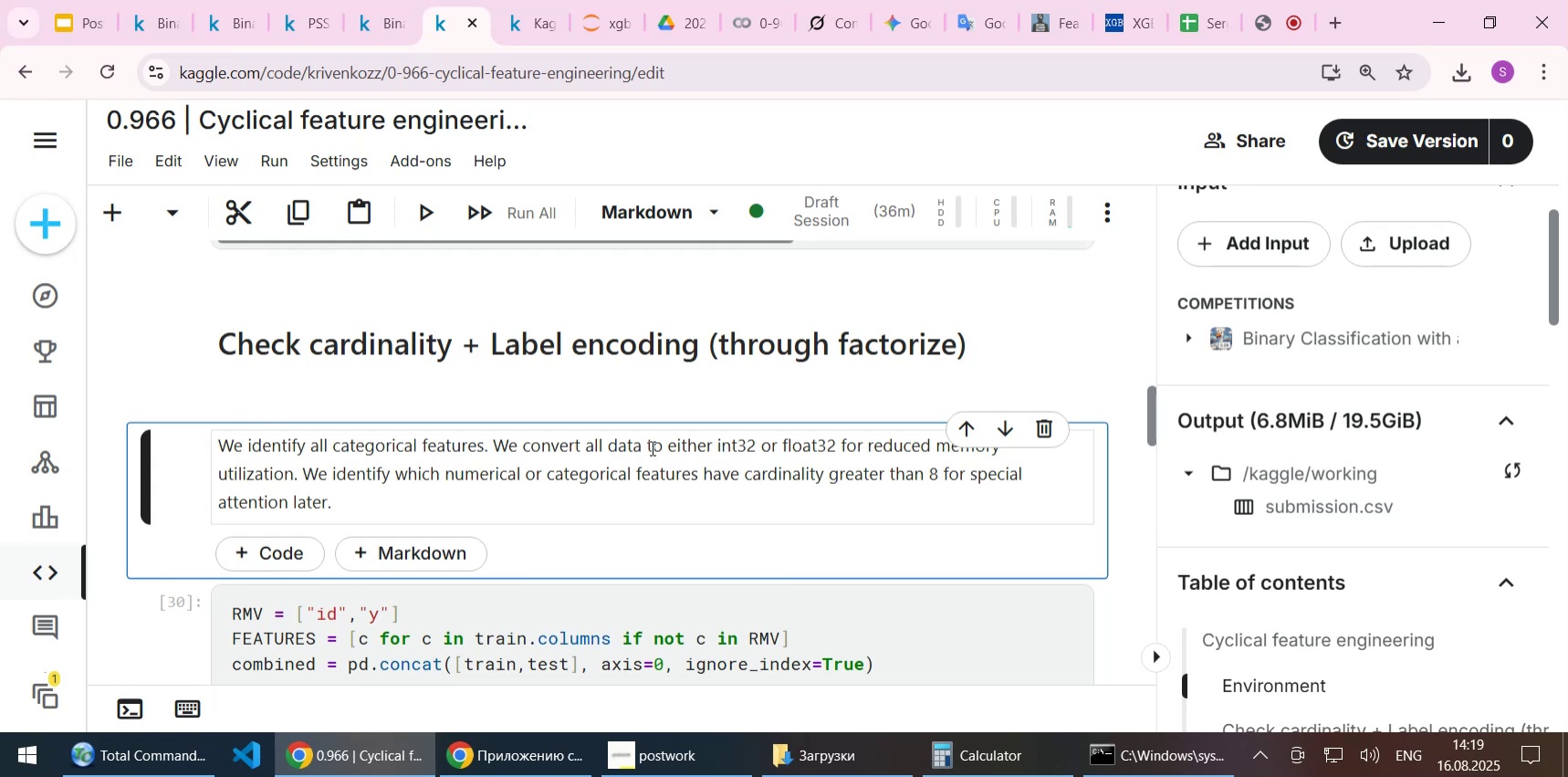 
wait(15.93)
 